 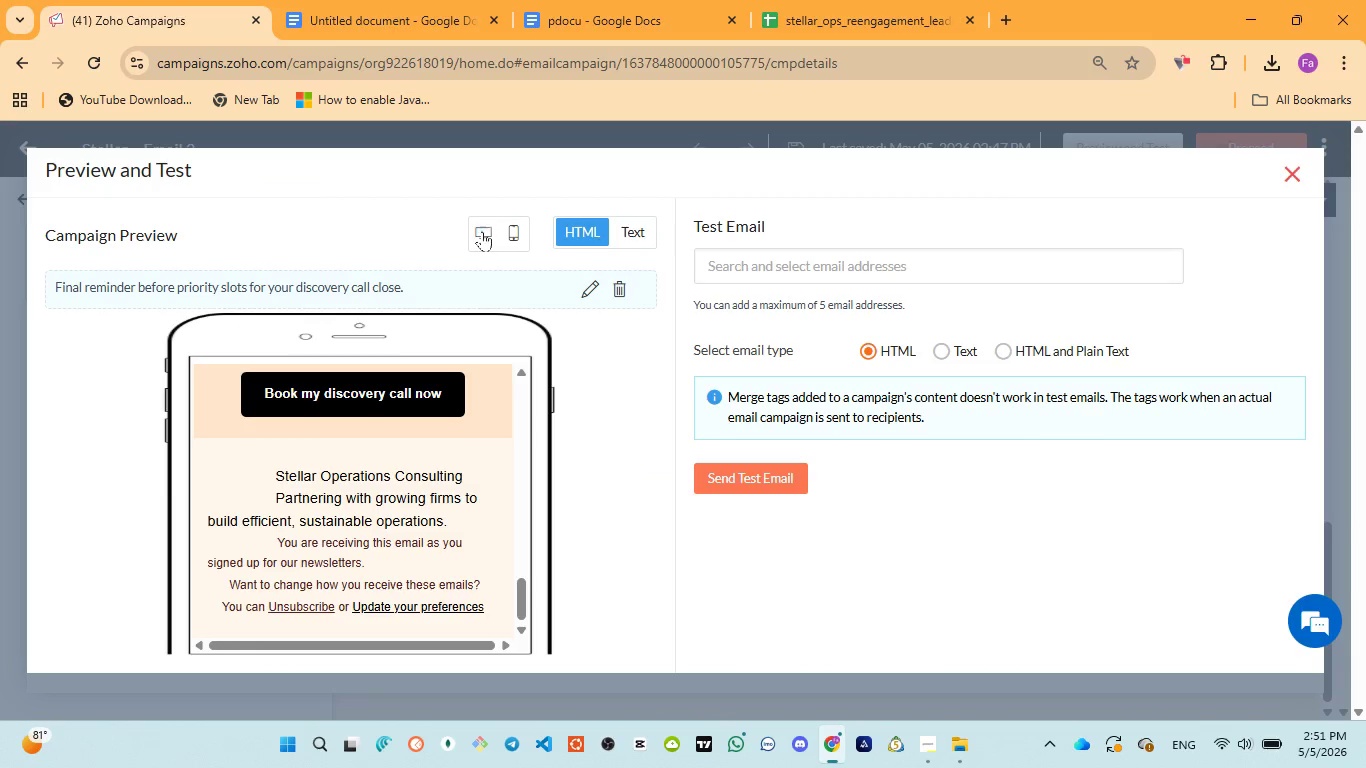 
triple_click([480, 232])
 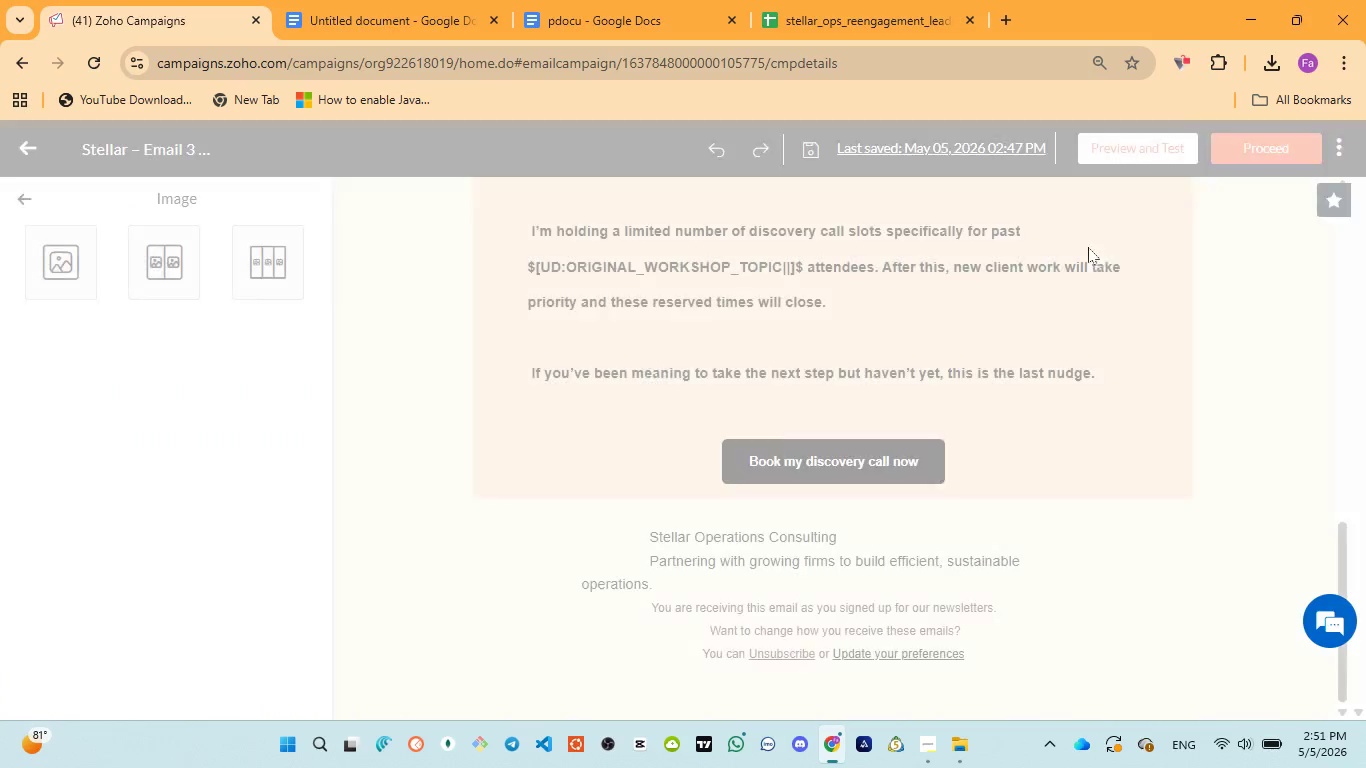 
scroll: coordinate [638, 381], scroll_direction: up, amount: 17.0
 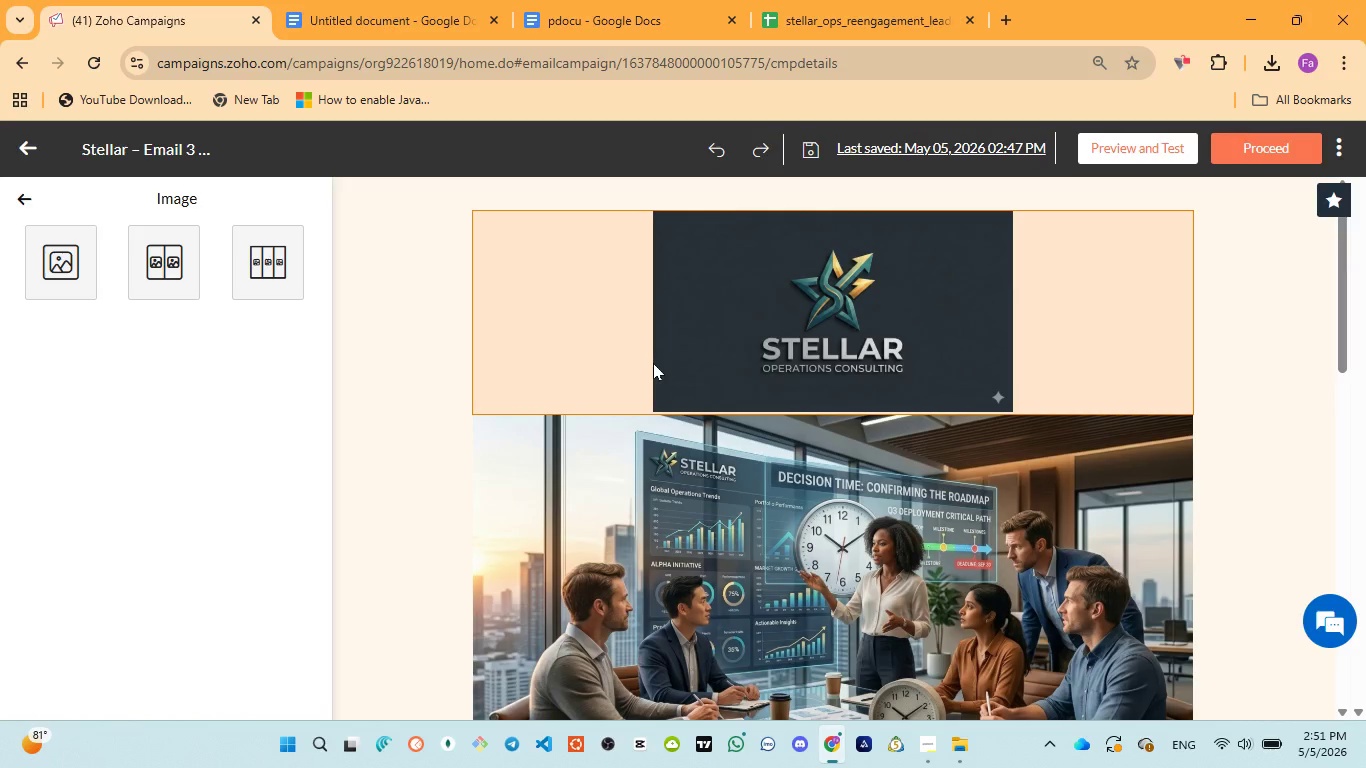 
wait(8.17)
 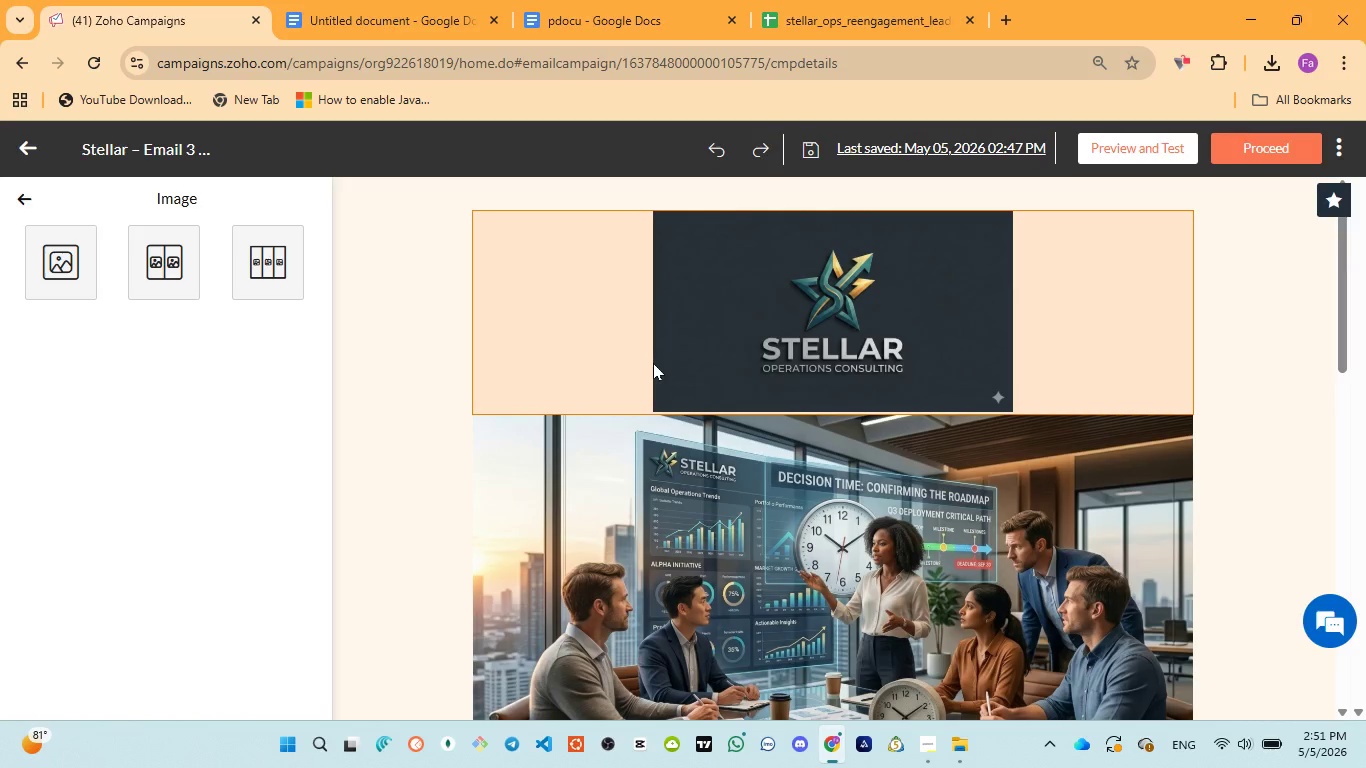 
scroll: coordinate [1005, 518], scroll_direction: down, amount: 6.0
 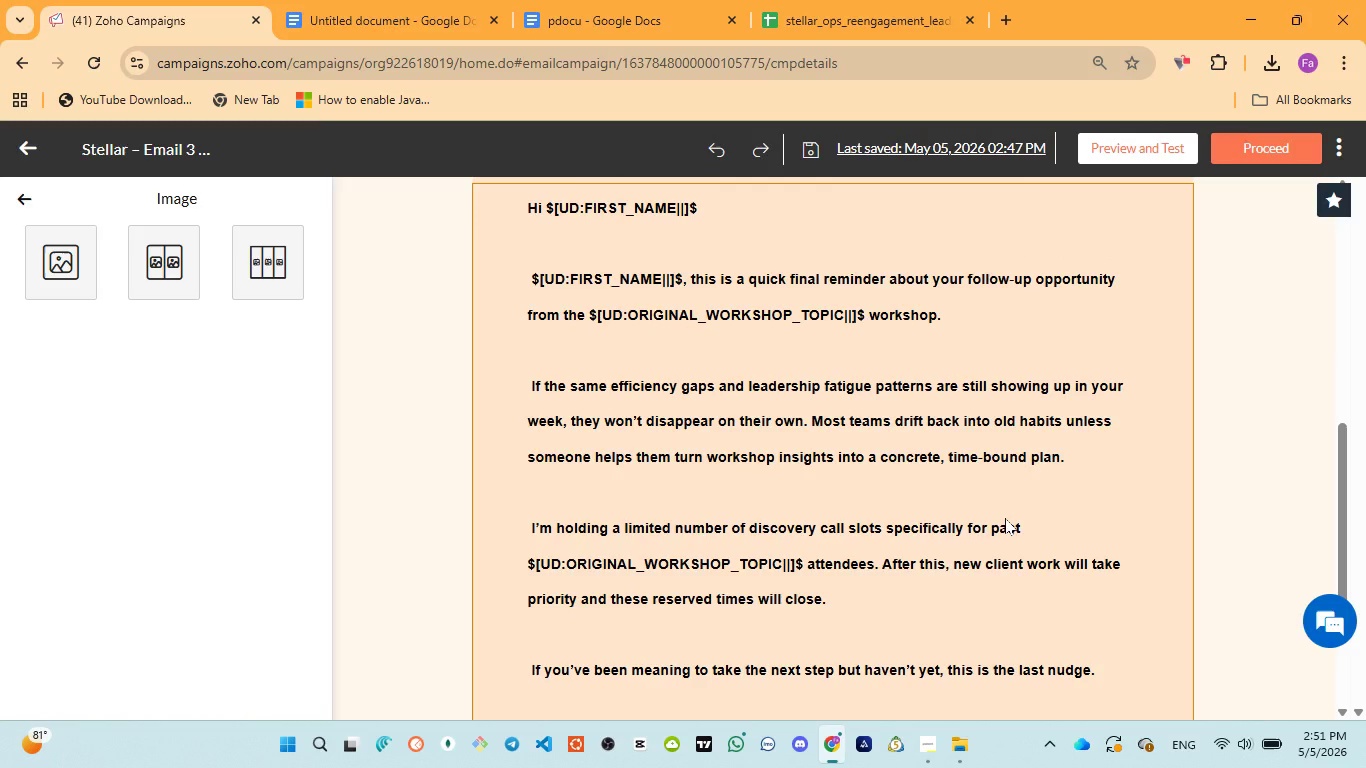 
wait(12.04)
 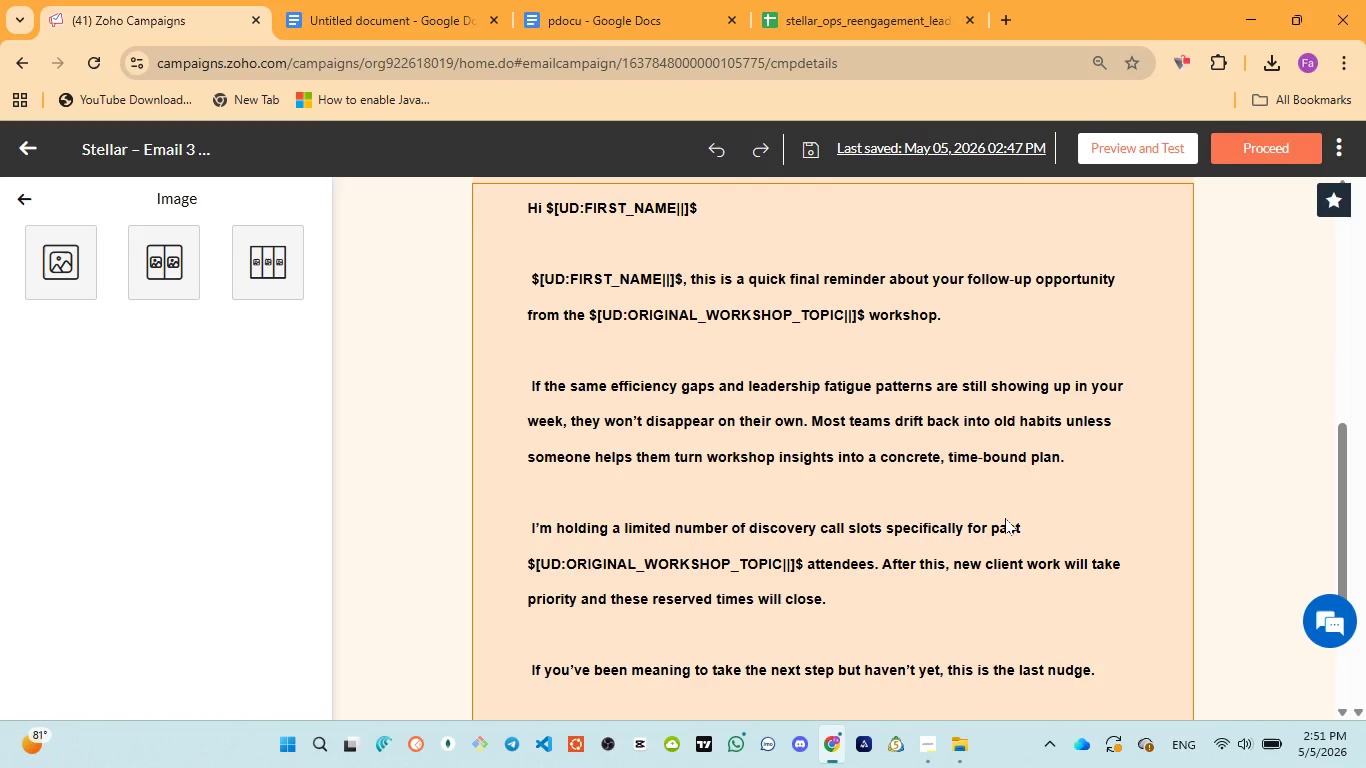 
scroll: coordinate [793, 472], scroll_direction: down, amount: 7.0
 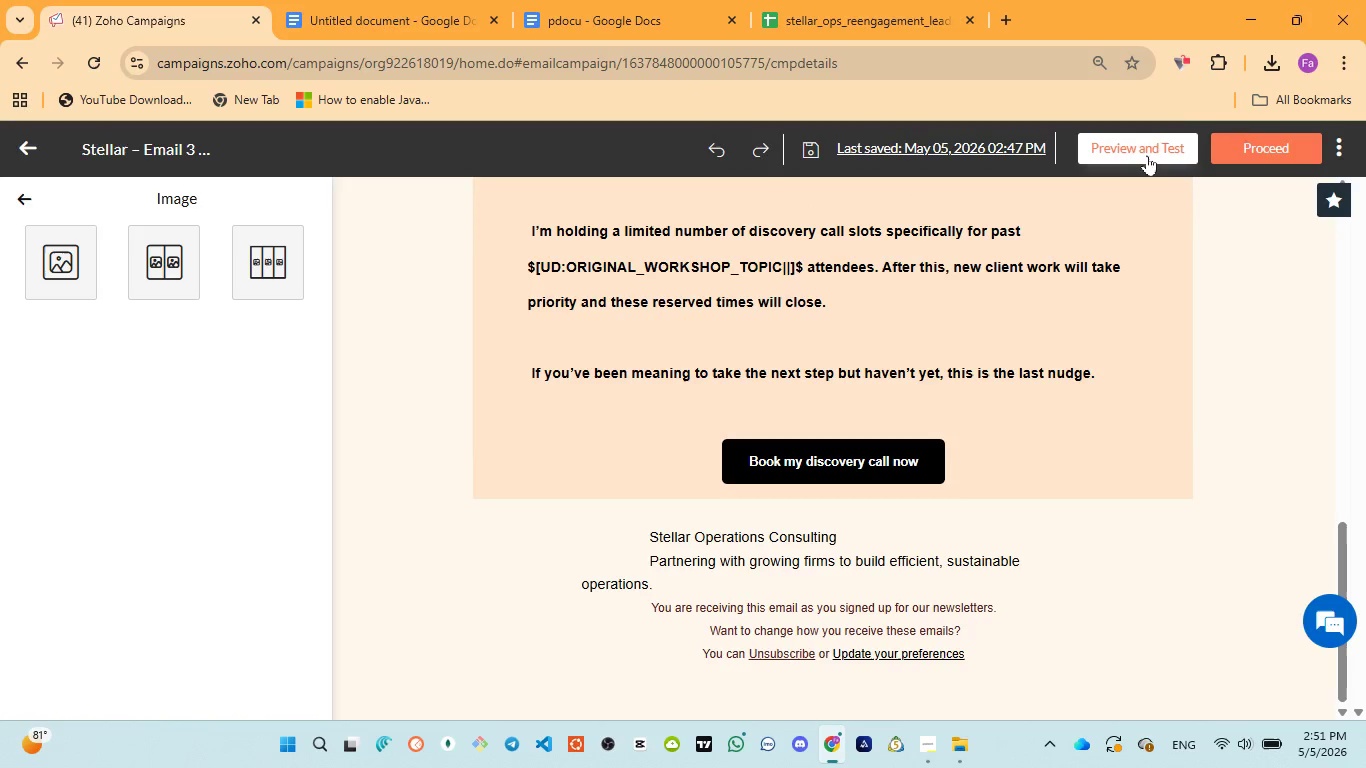 
left_click([1146, 151])
 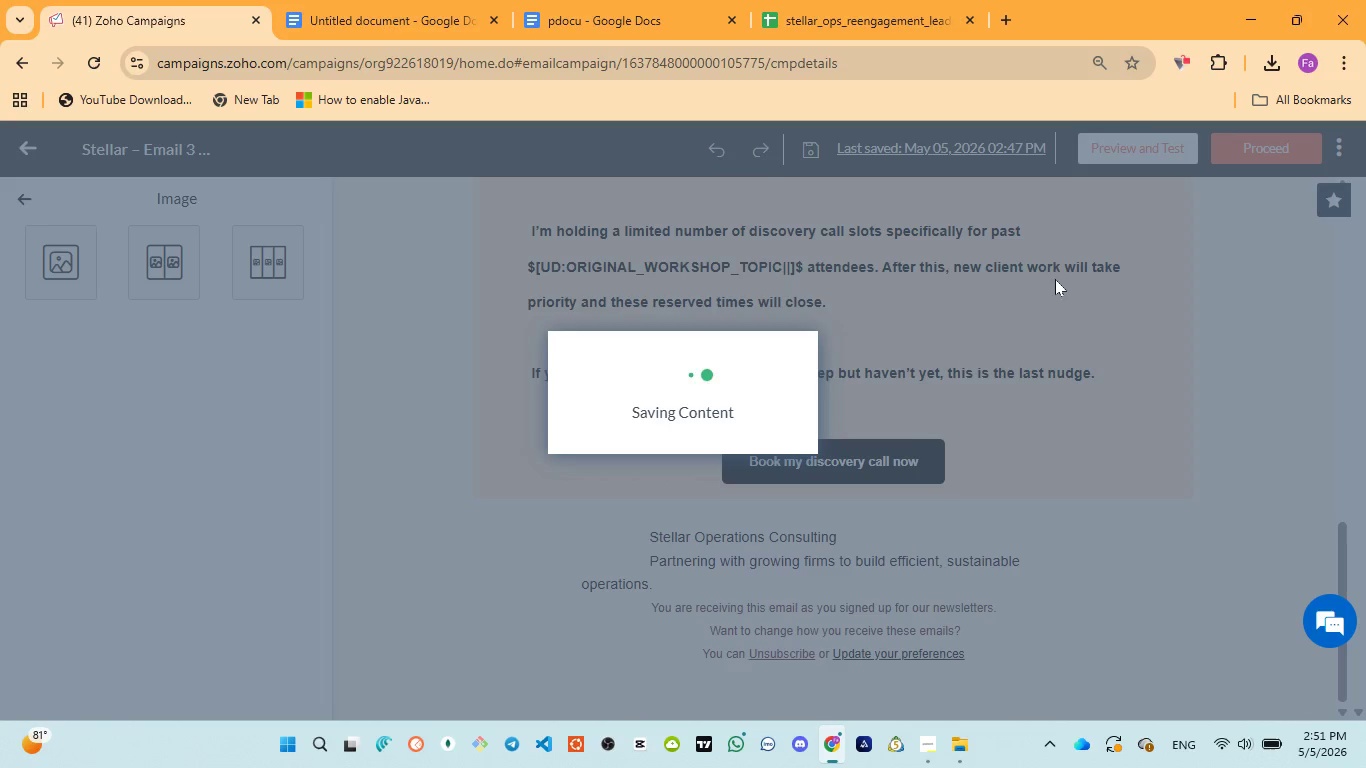 
mouse_move([1022, 301])
 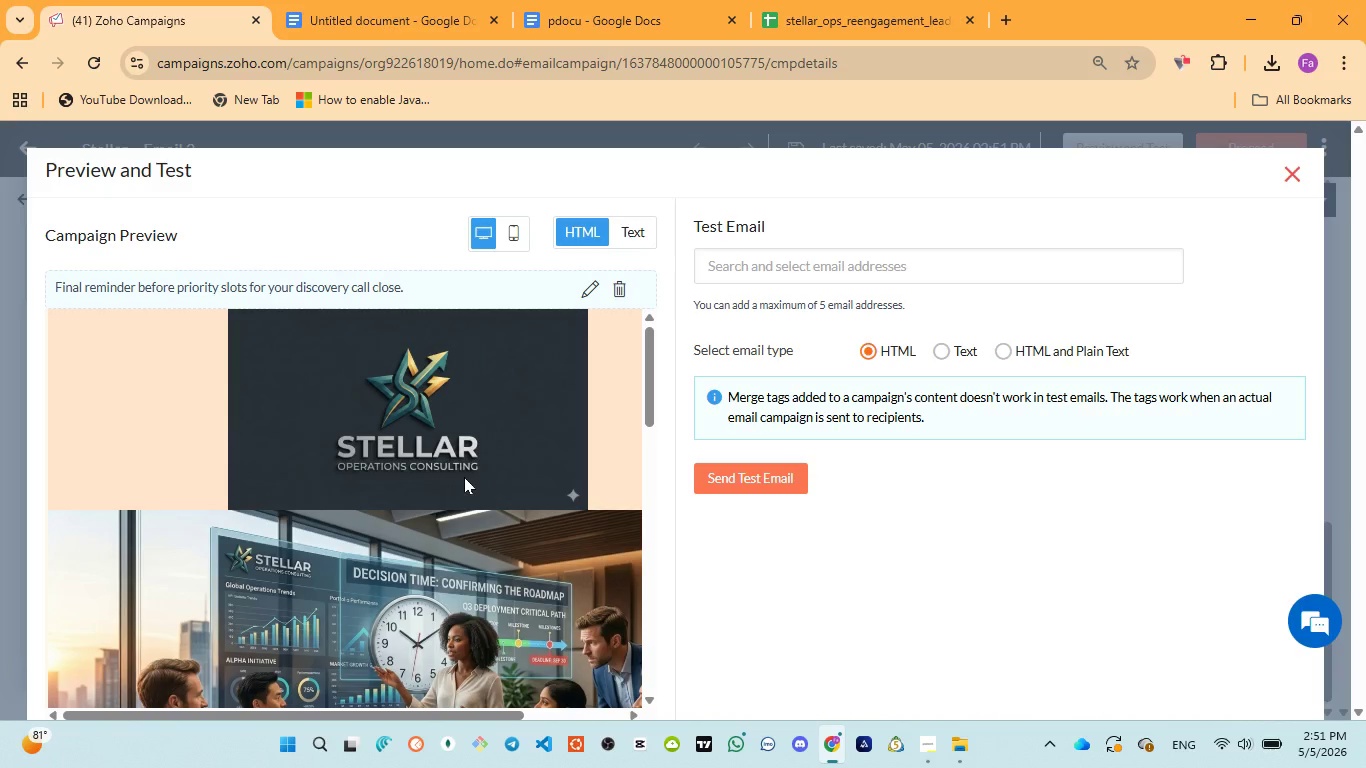 
scroll: coordinate [461, 478], scroll_direction: down, amount: 6.0
 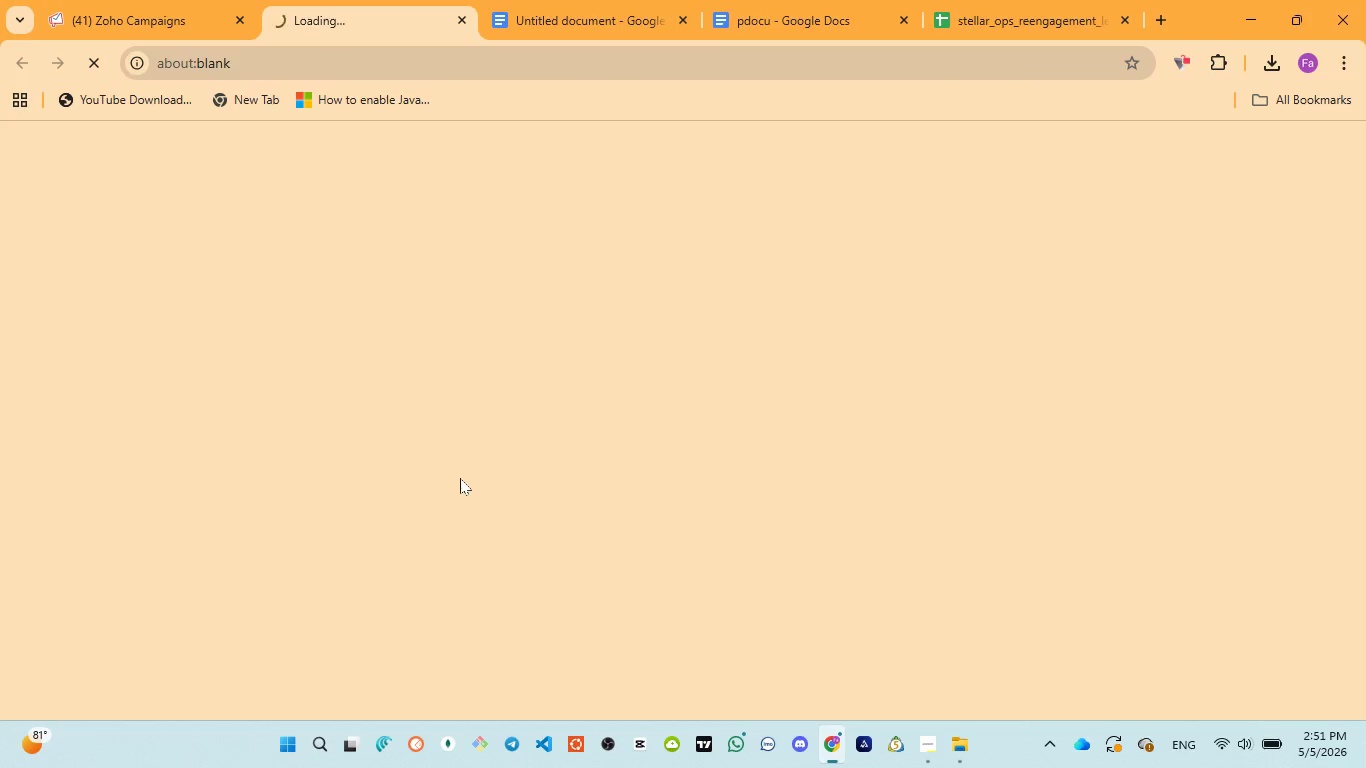 
wait(5.02)
 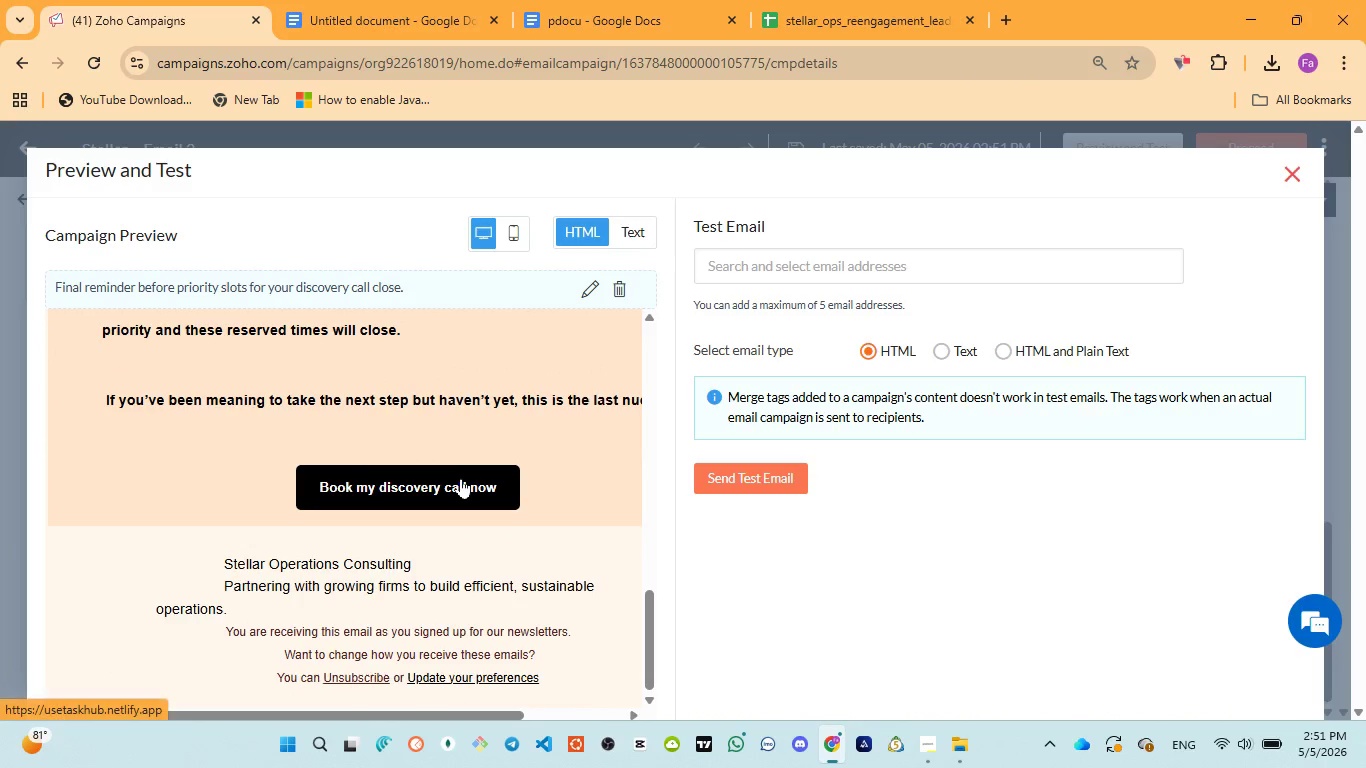 
left_click([459, 17])
 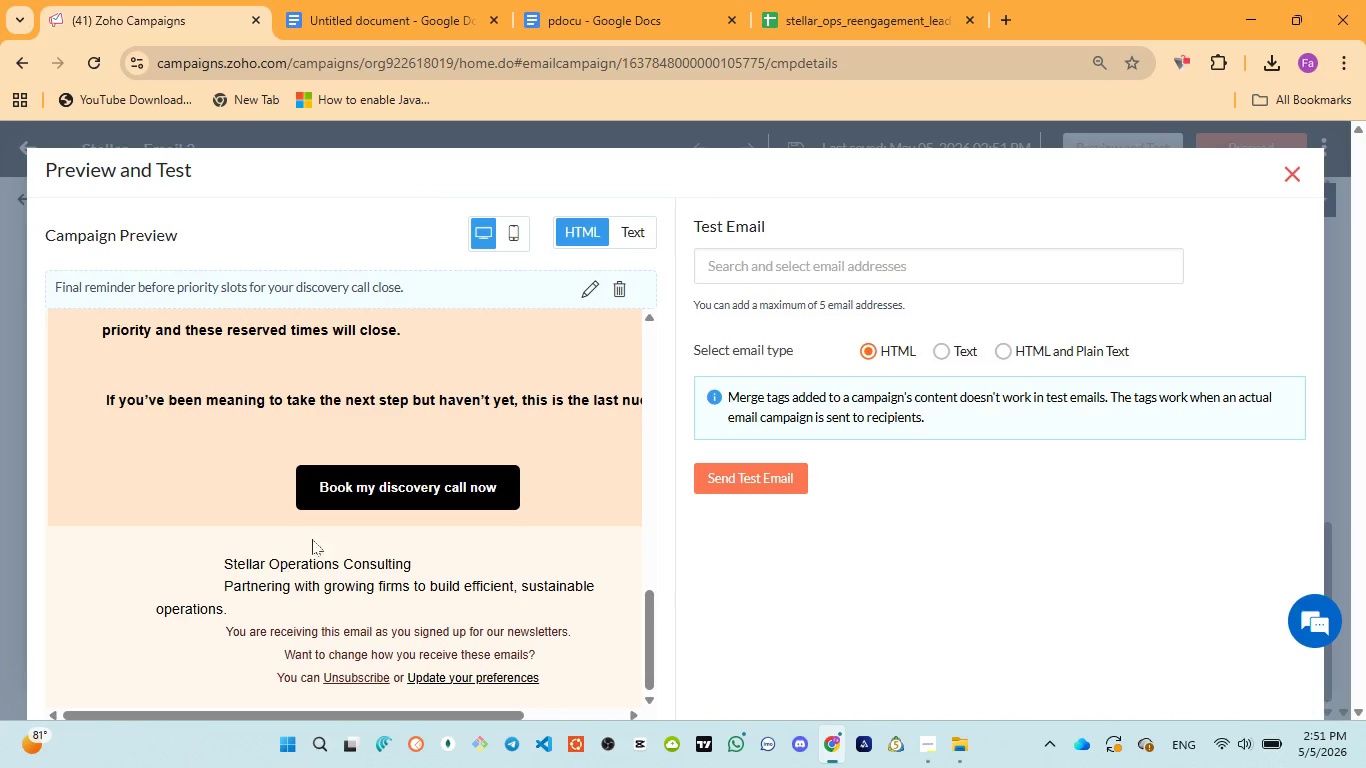 
scroll: coordinate [322, 549], scroll_direction: down, amount: 2.0
 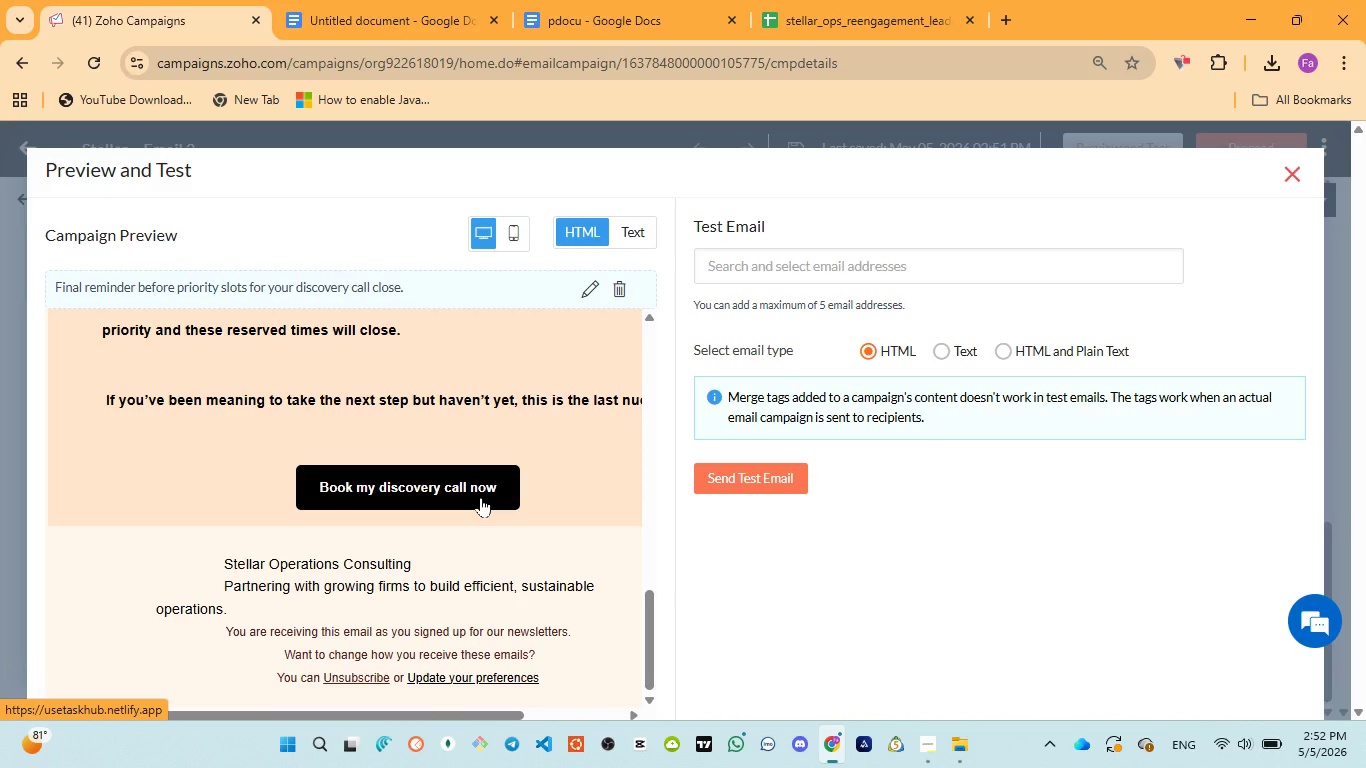 
wait(39.99)
 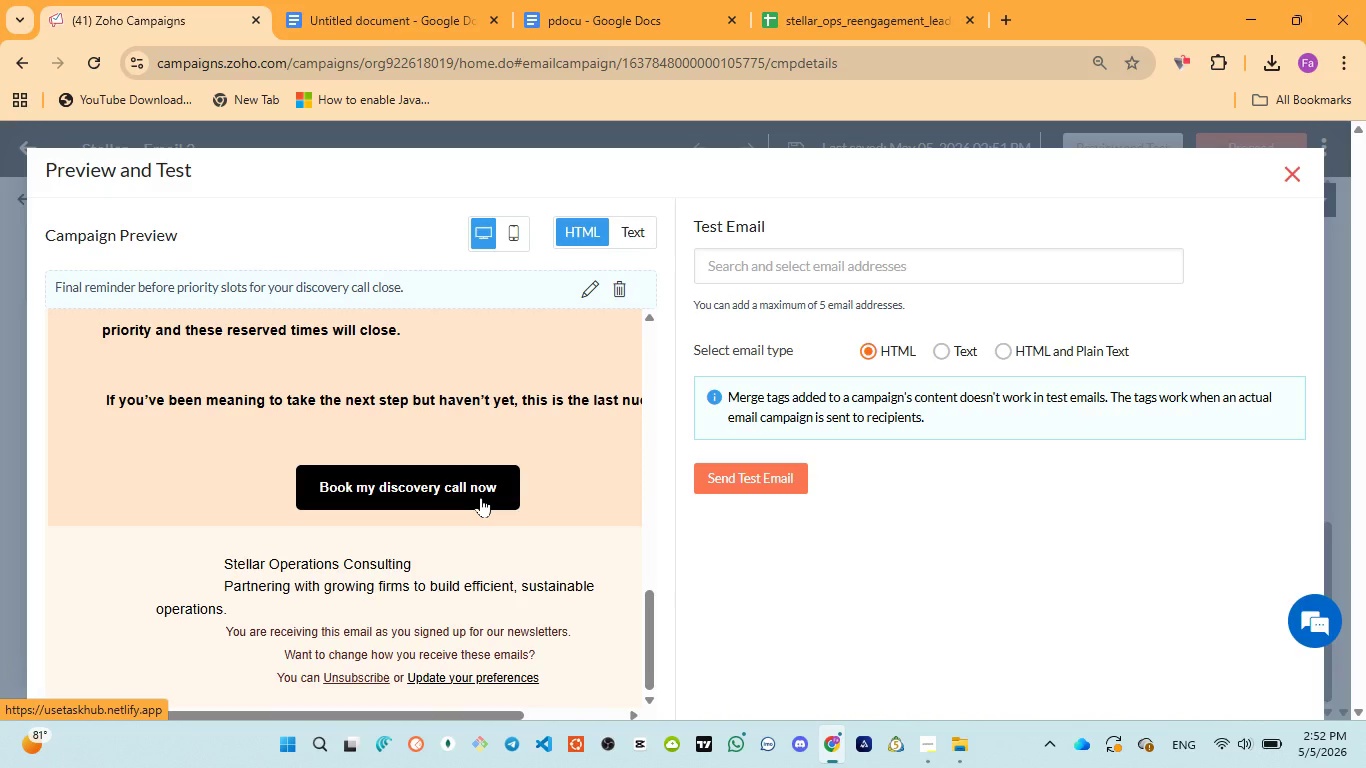 
left_click([474, 493])
 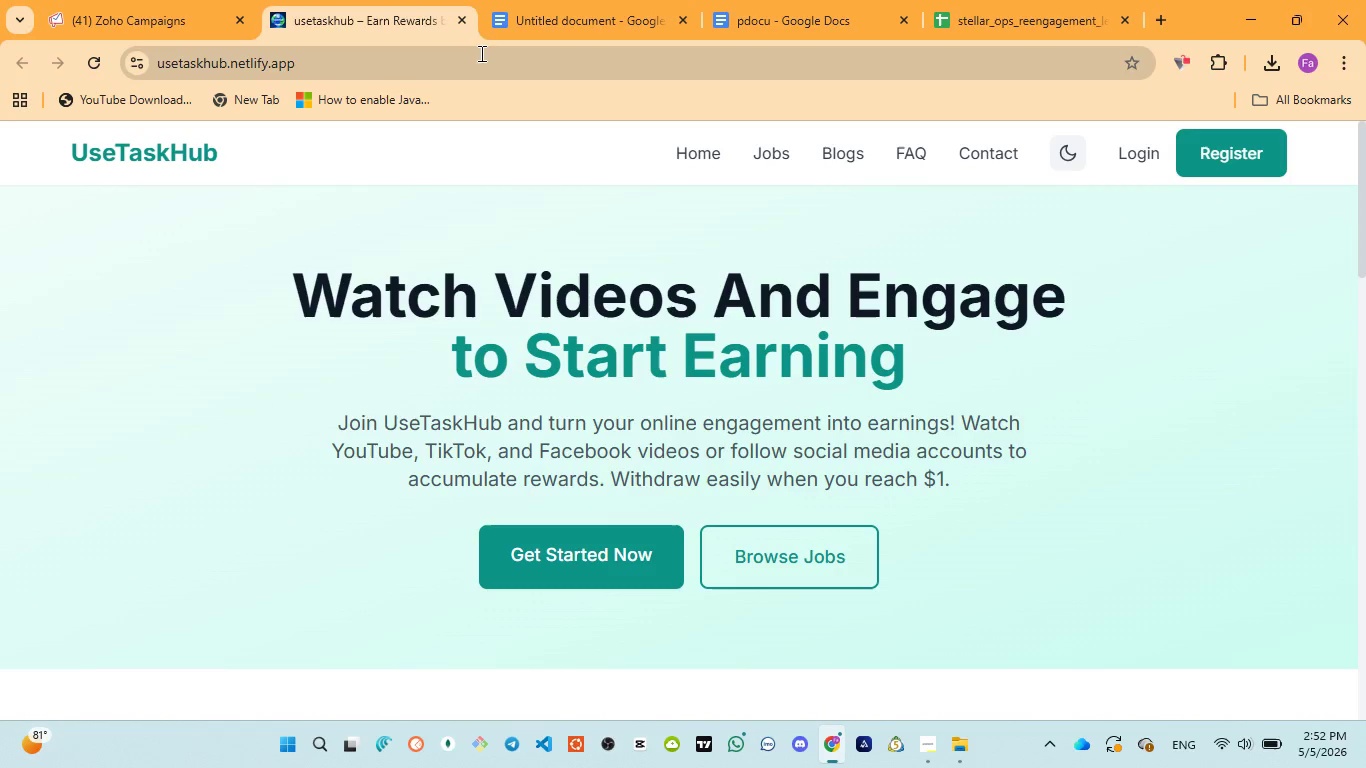 
left_click([458, 16])
 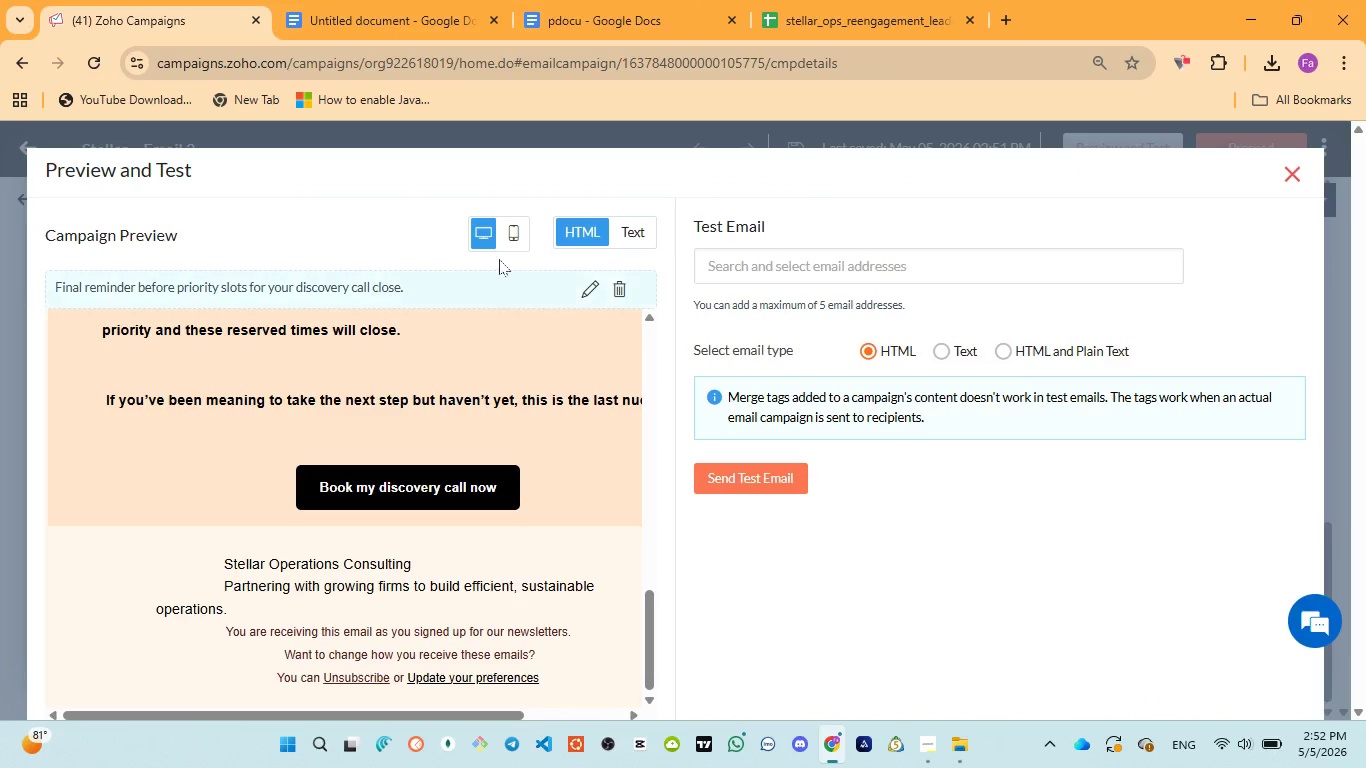 
left_click([511, 240])
 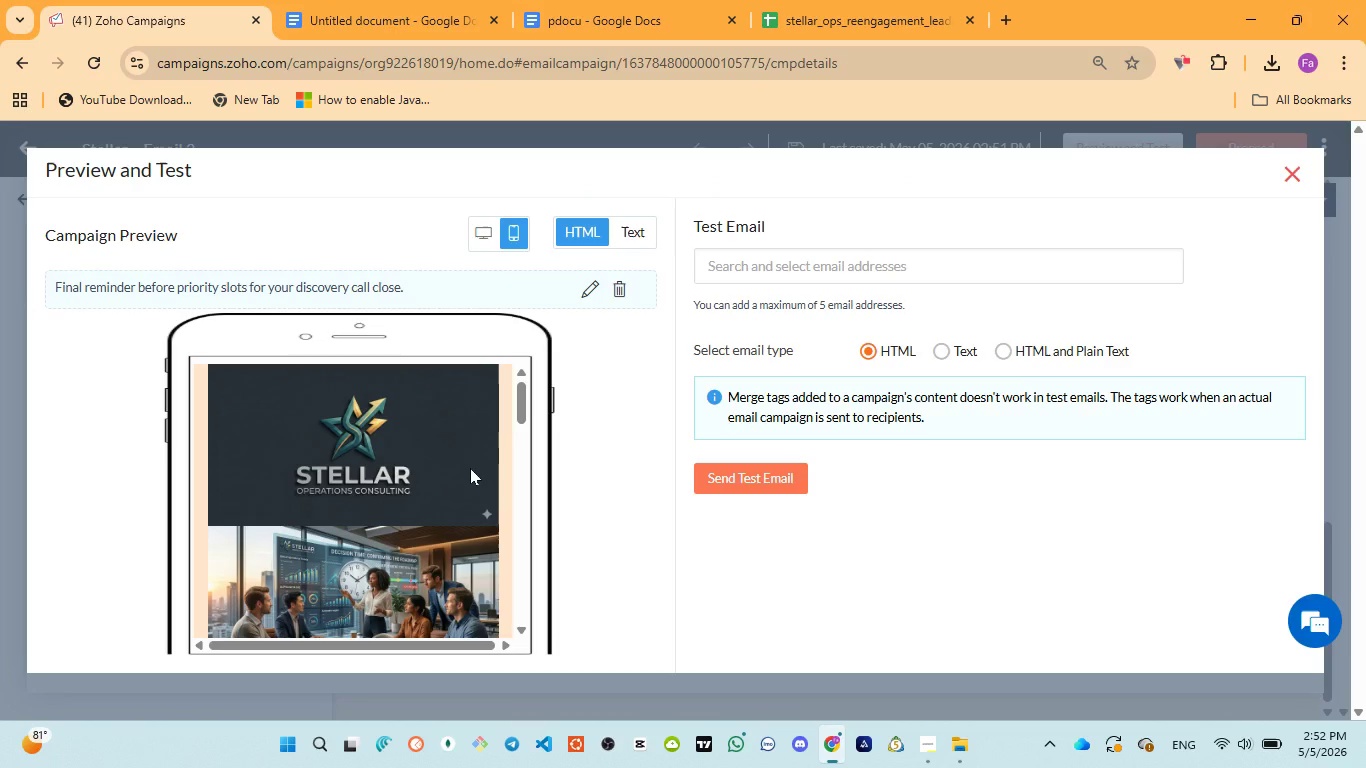 
scroll: coordinate [467, 470], scroll_direction: down, amount: 9.0
 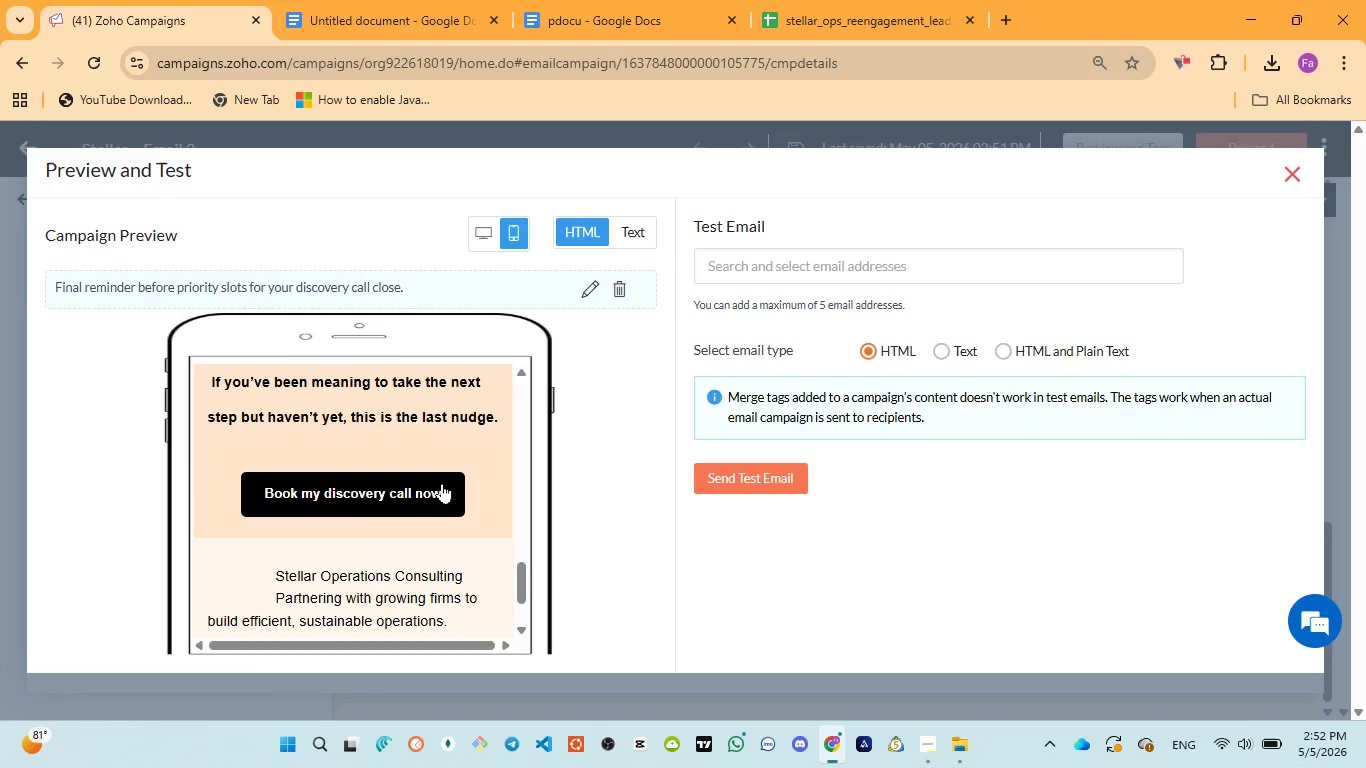 
left_click([441, 484])
 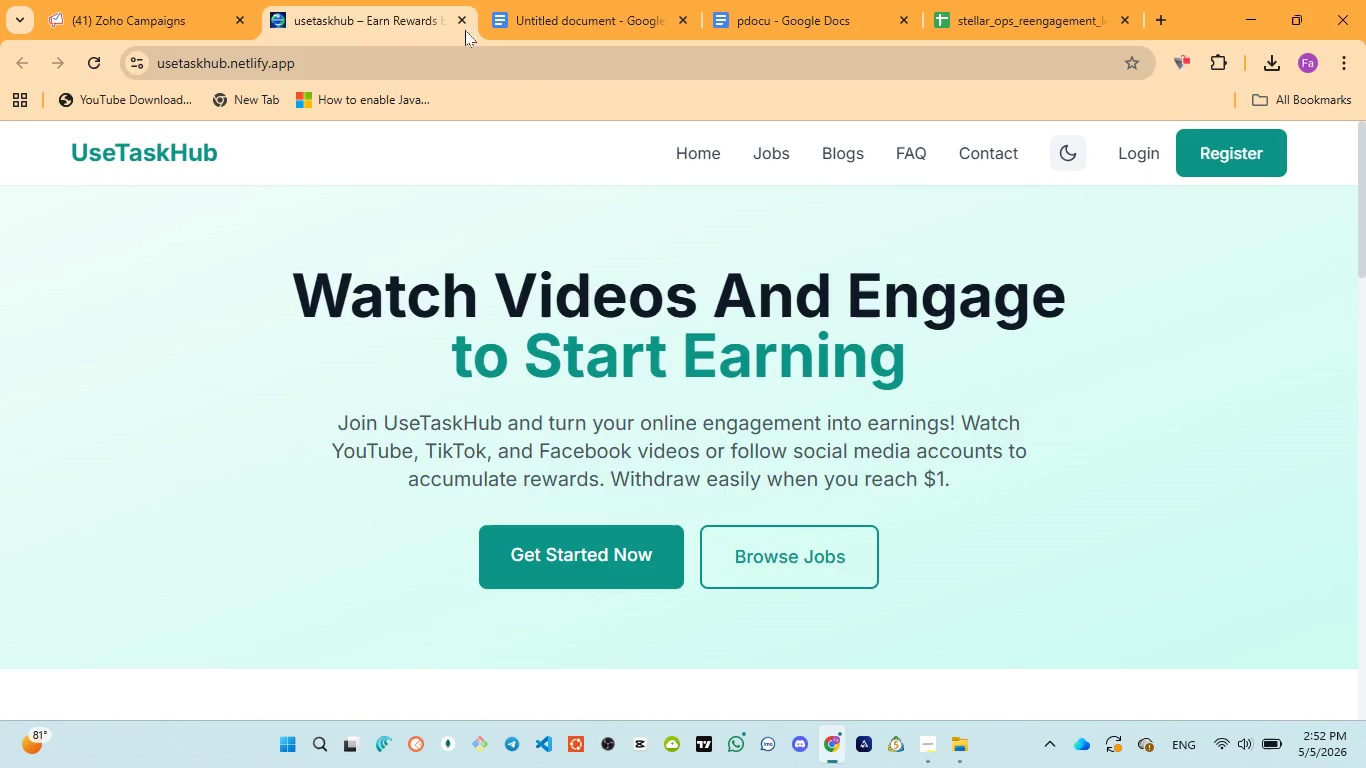 
left_click([462, 16])
 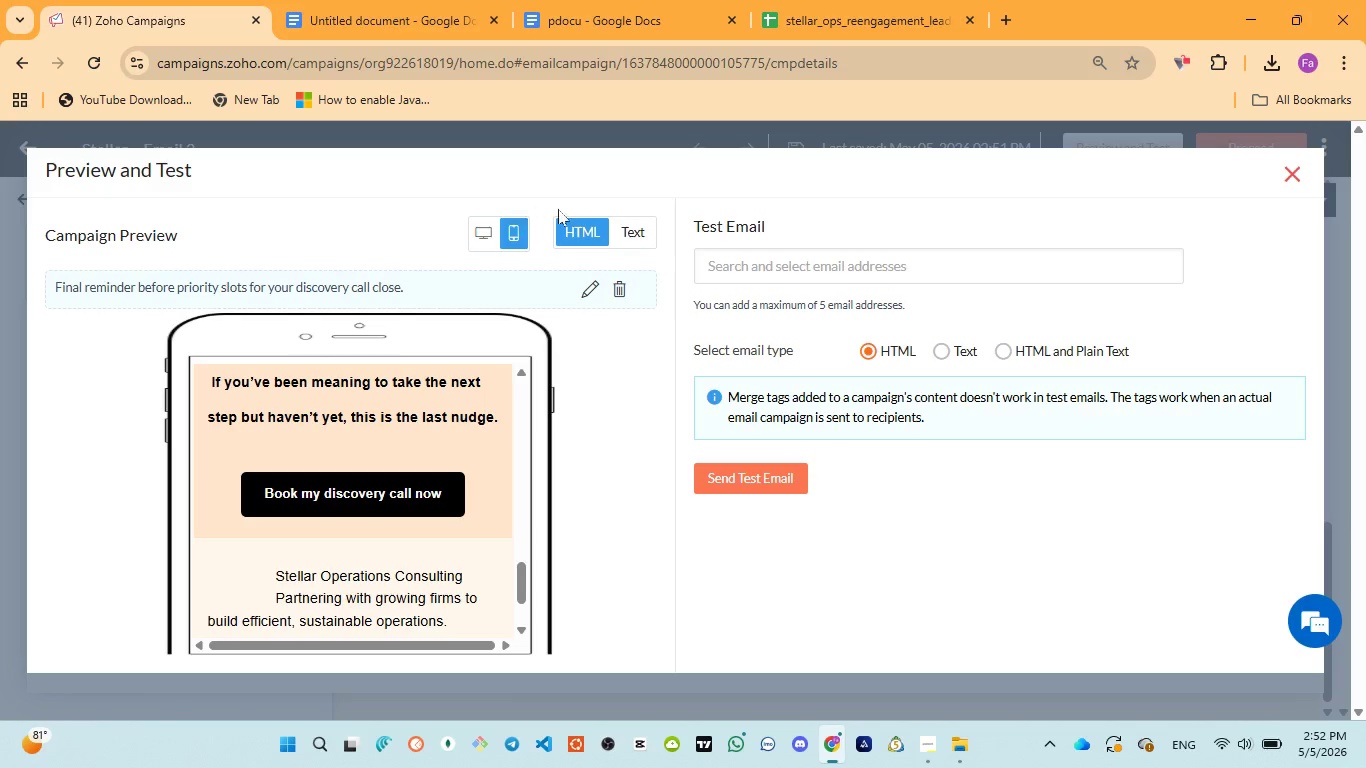 
left_click([1285, 177])
 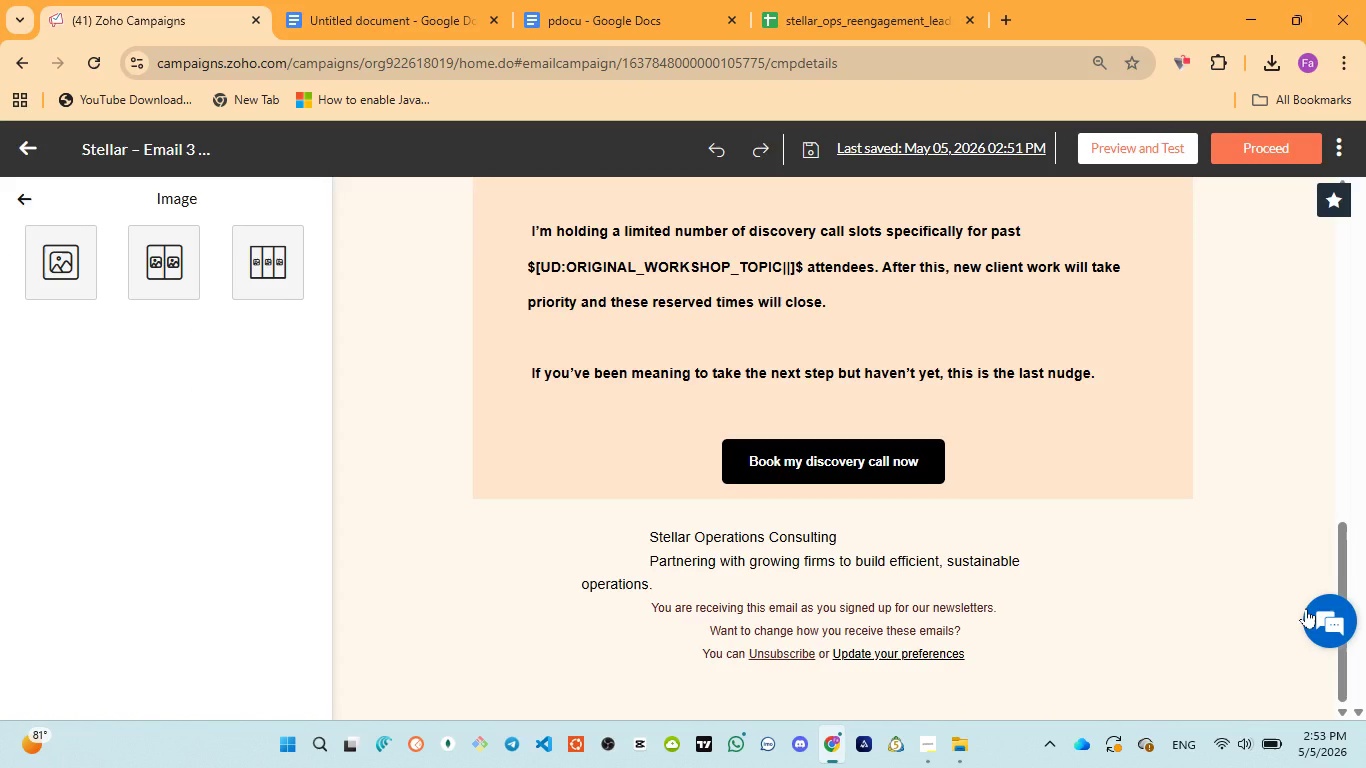 
wait(12.52)
 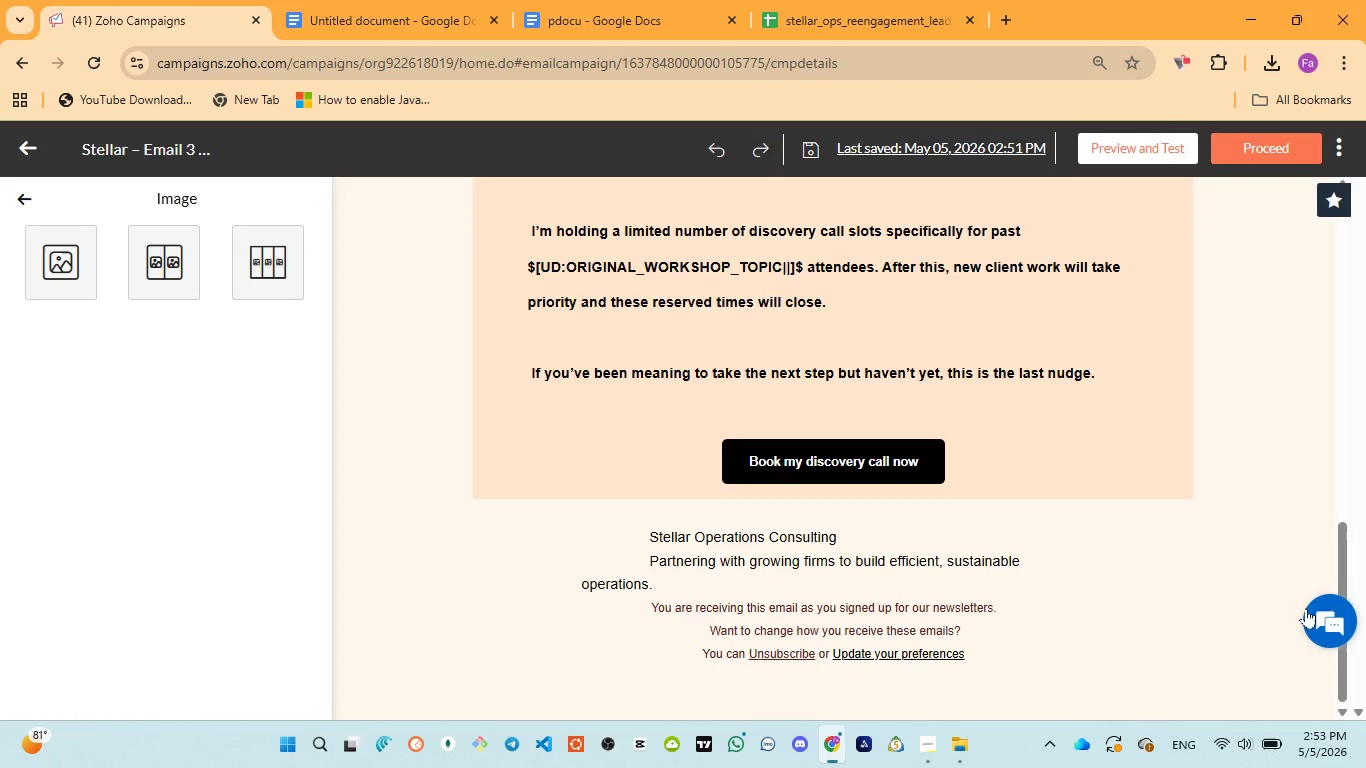 
left_click([577, 15])
 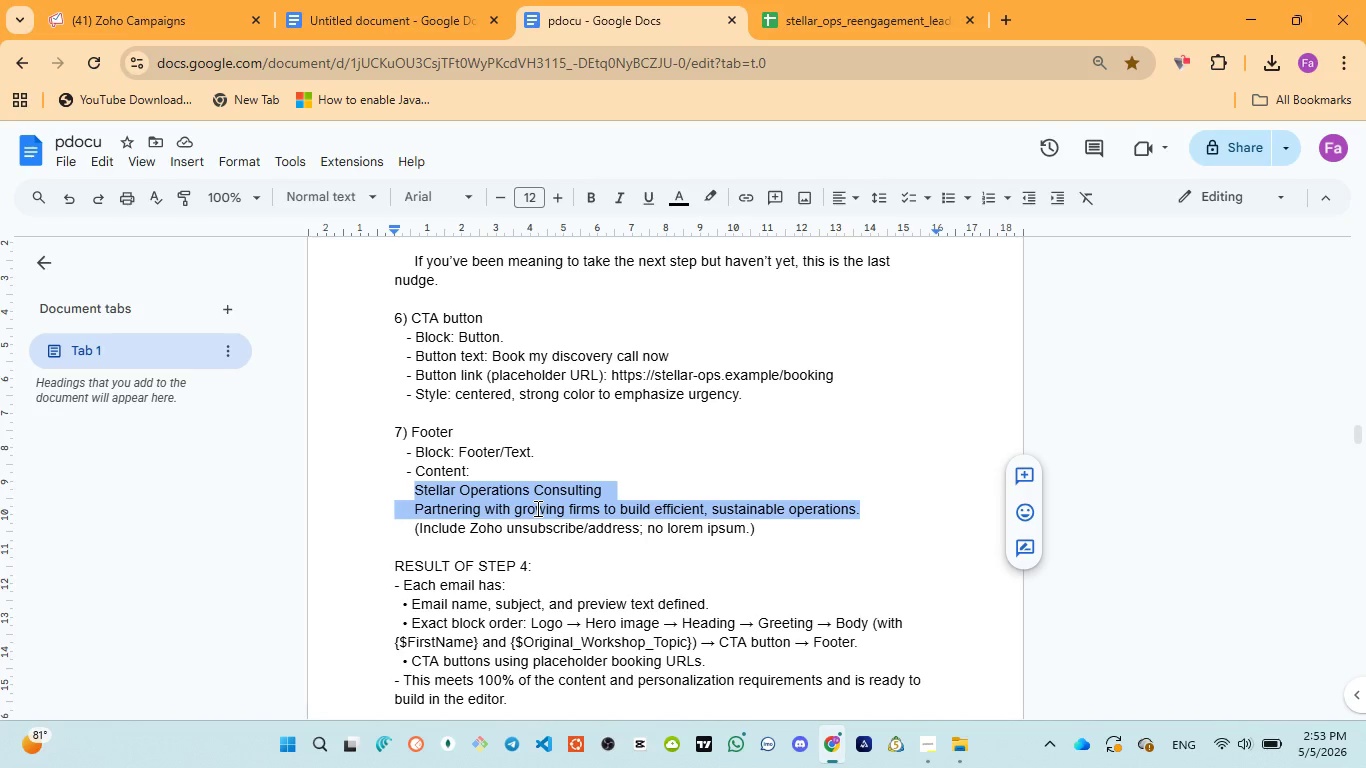 
wait(11.92)
 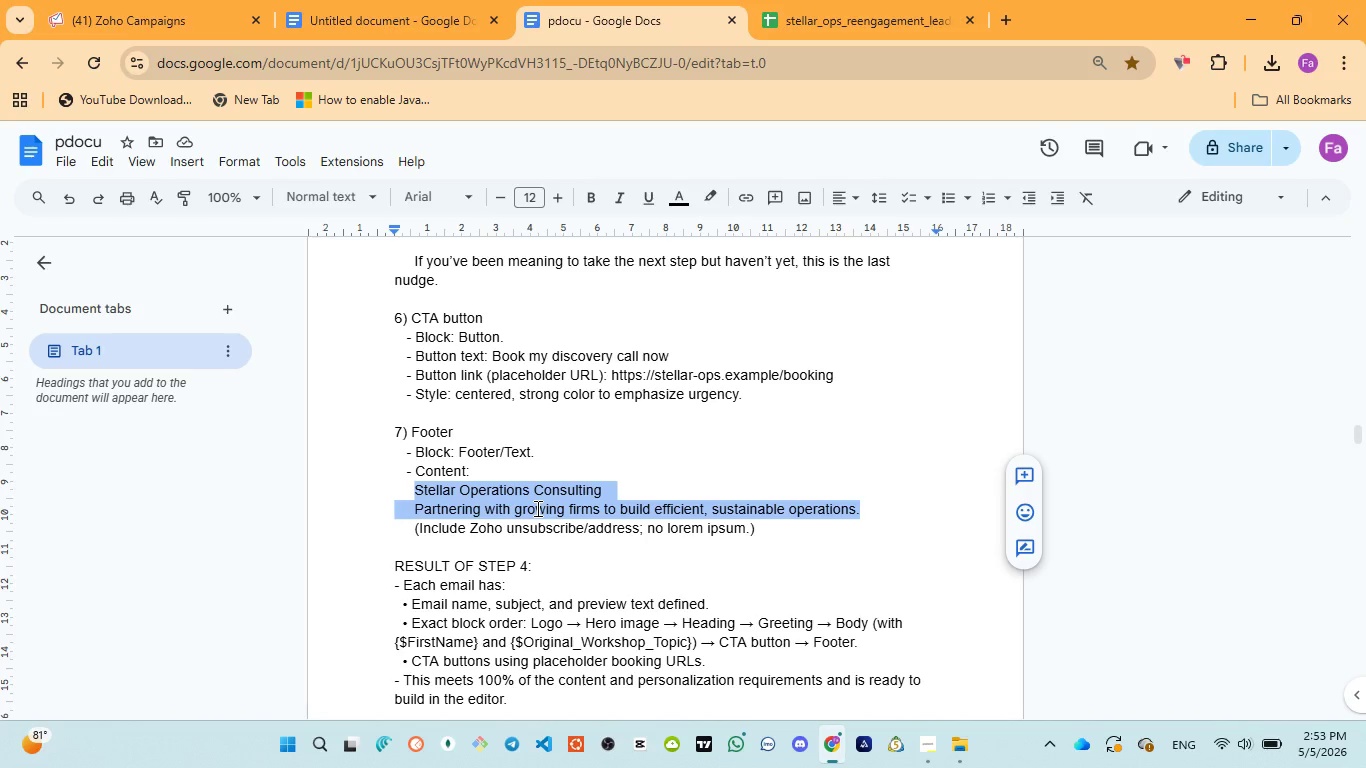 
left_click([143, 24])
 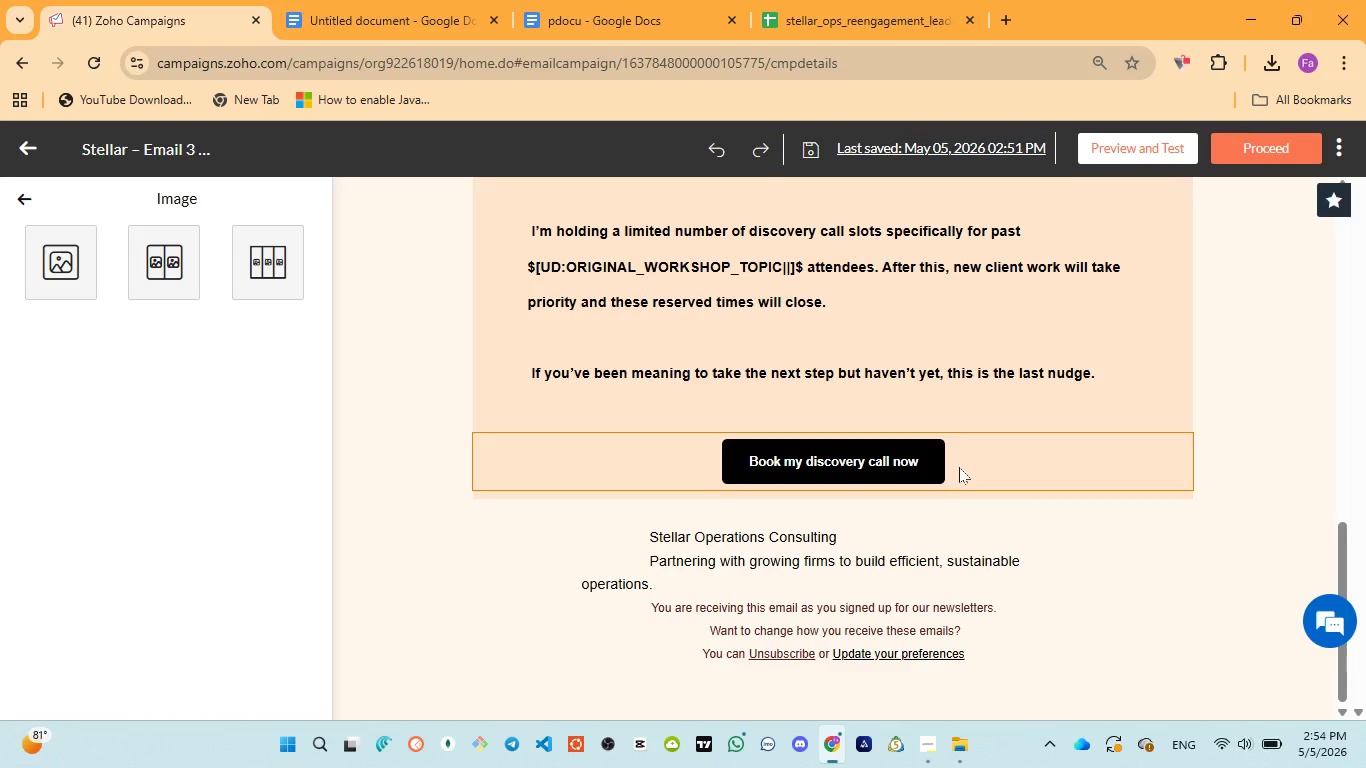 
wait(60.38)
 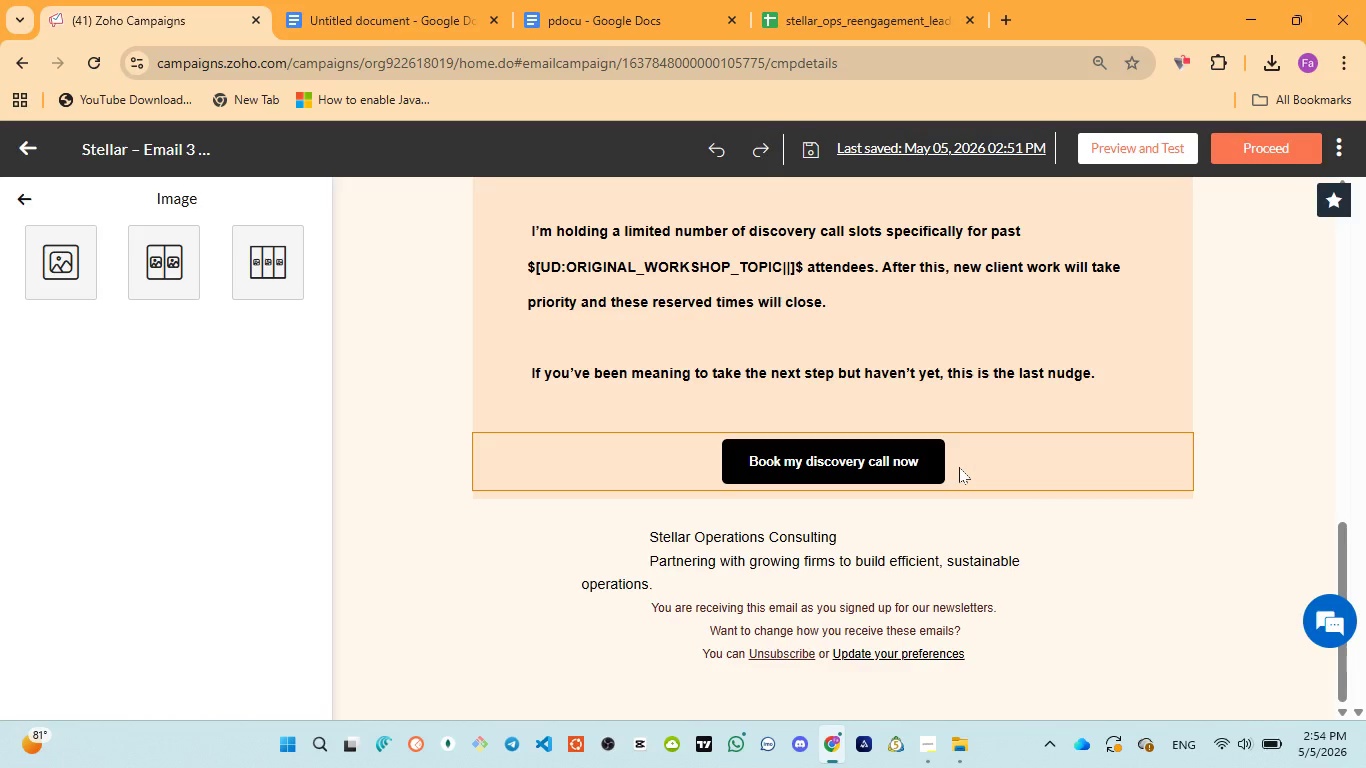 
scroll: coordinate [826, 390], scroll_direction: up, amount: 5.0
 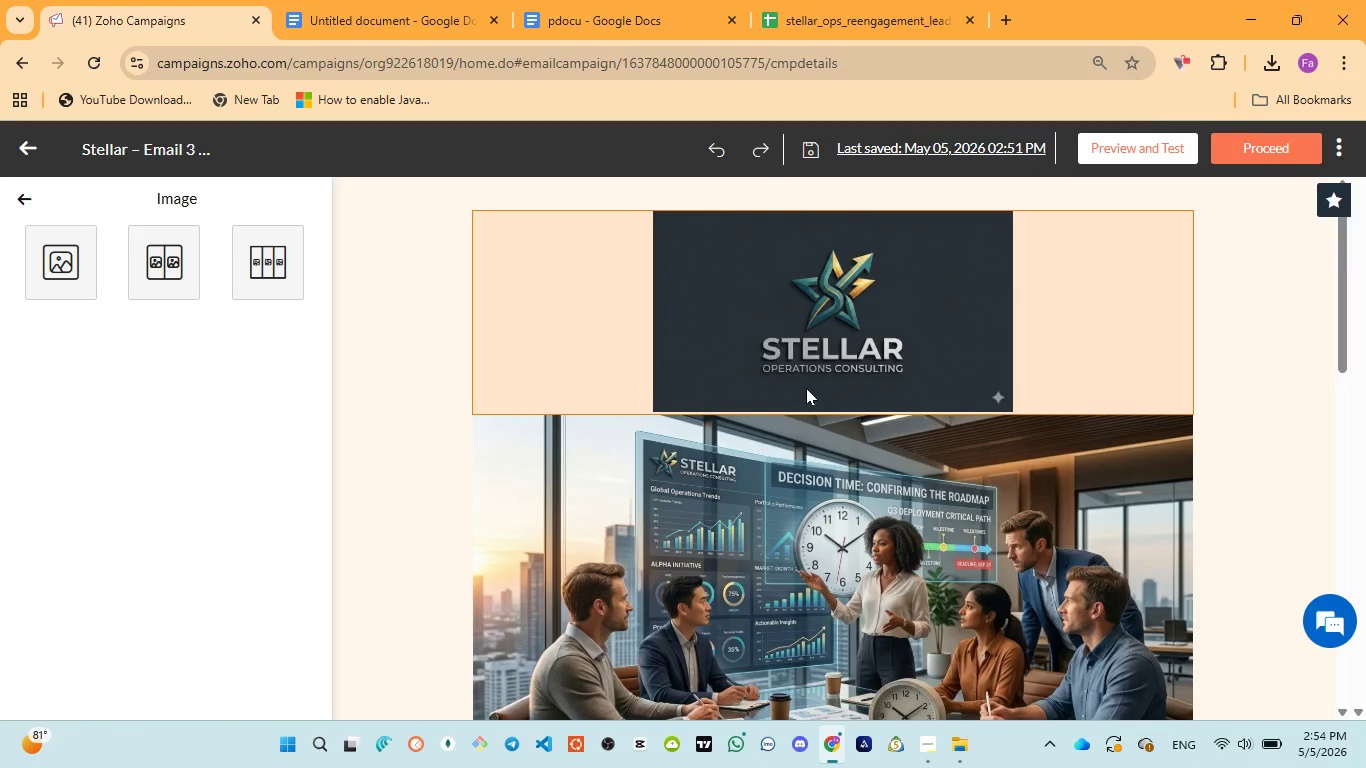 
wait(15.44)
 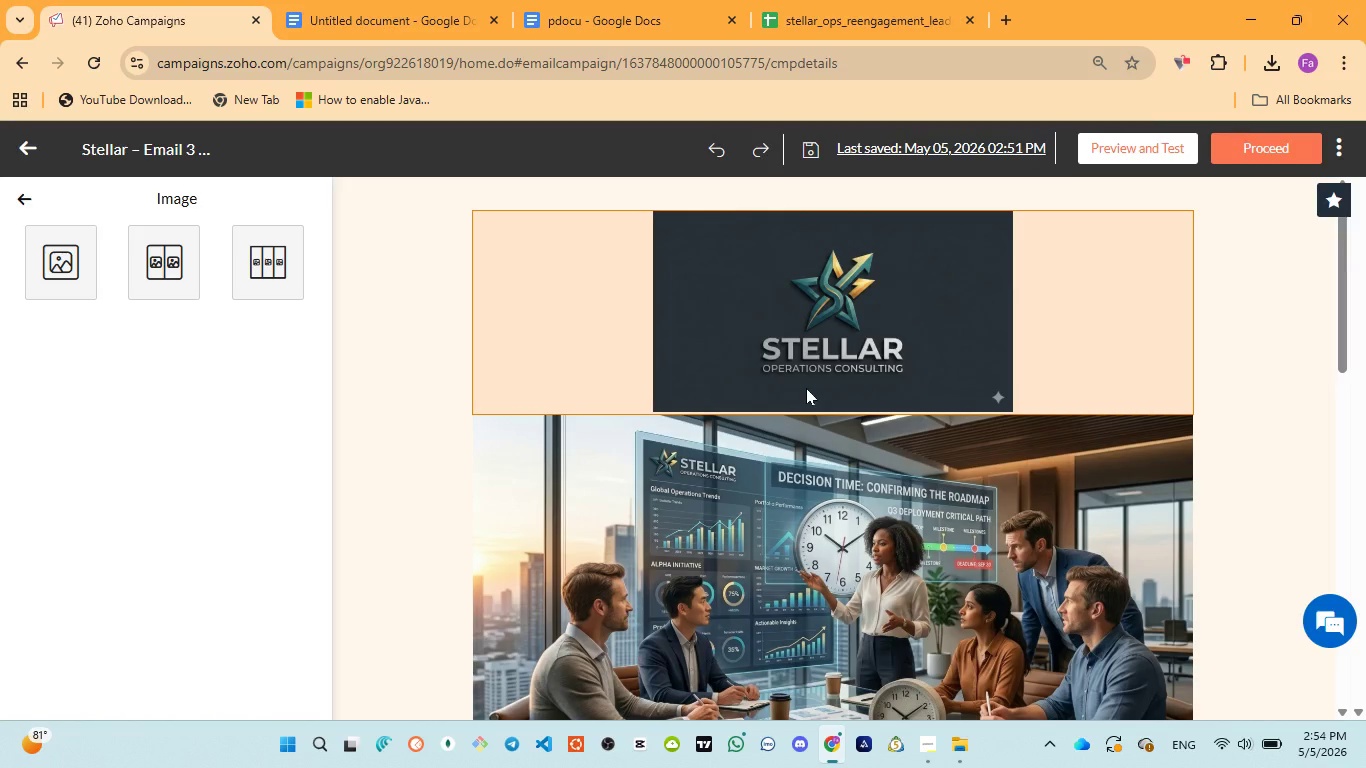 
scroll: coordinate [910, 379], scroll_direction: up, amount: 2.0
 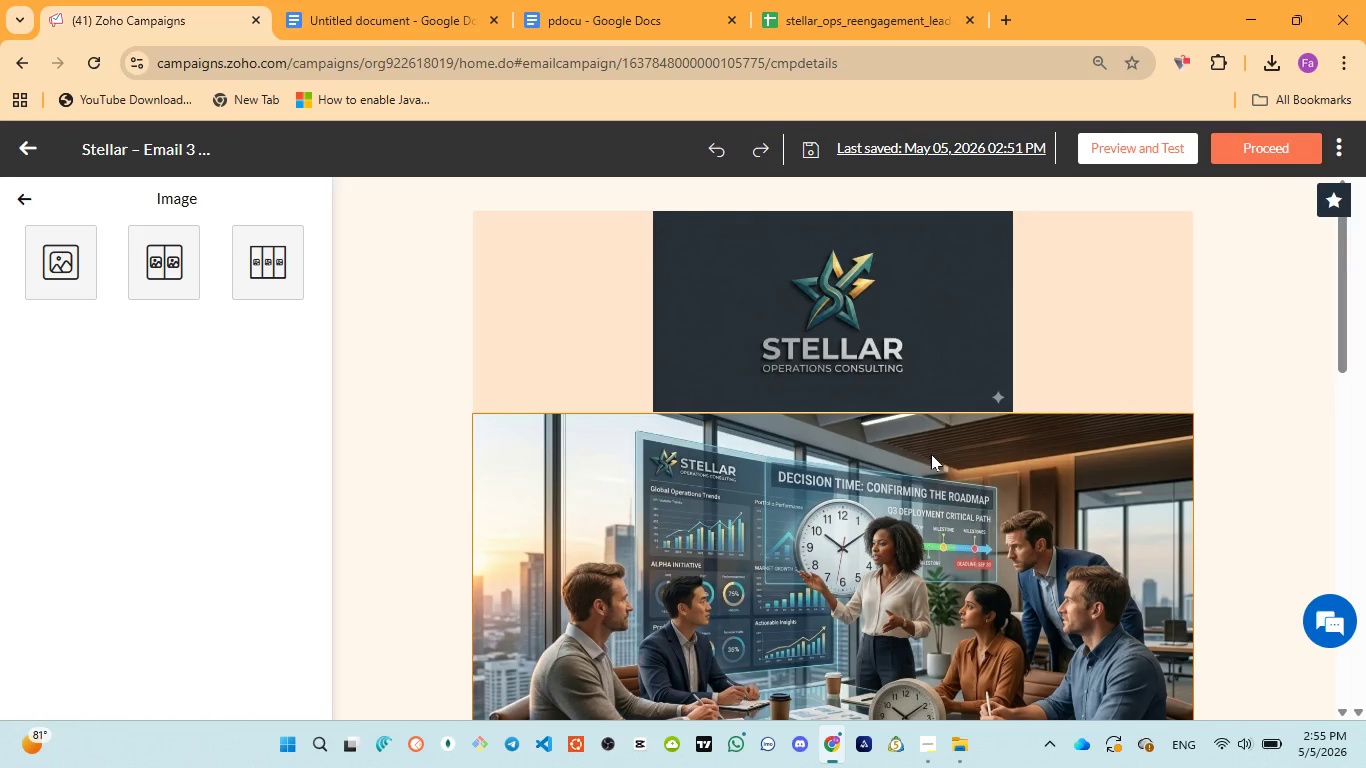 
wait(28.77)
 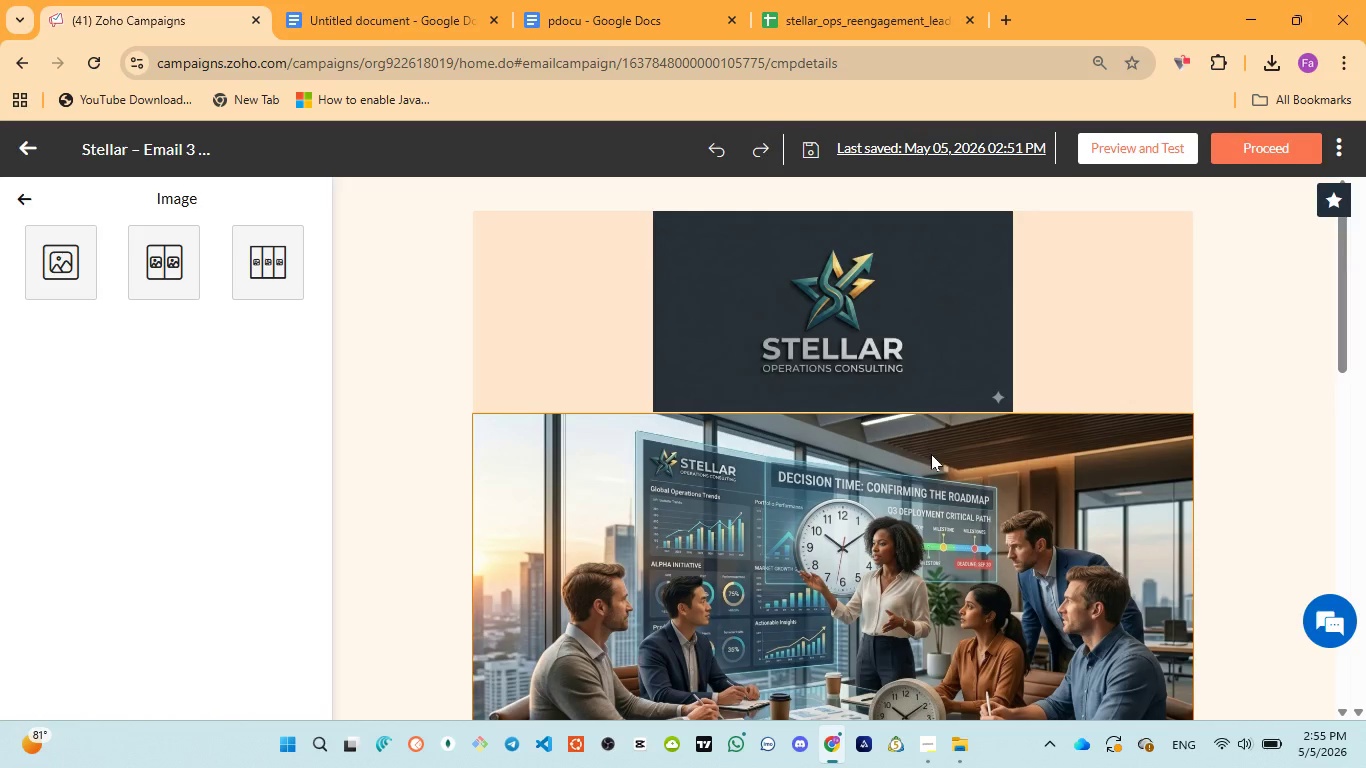 
scroll: coordinate [774, 456], scroll_direction: down, amount: 6.0
 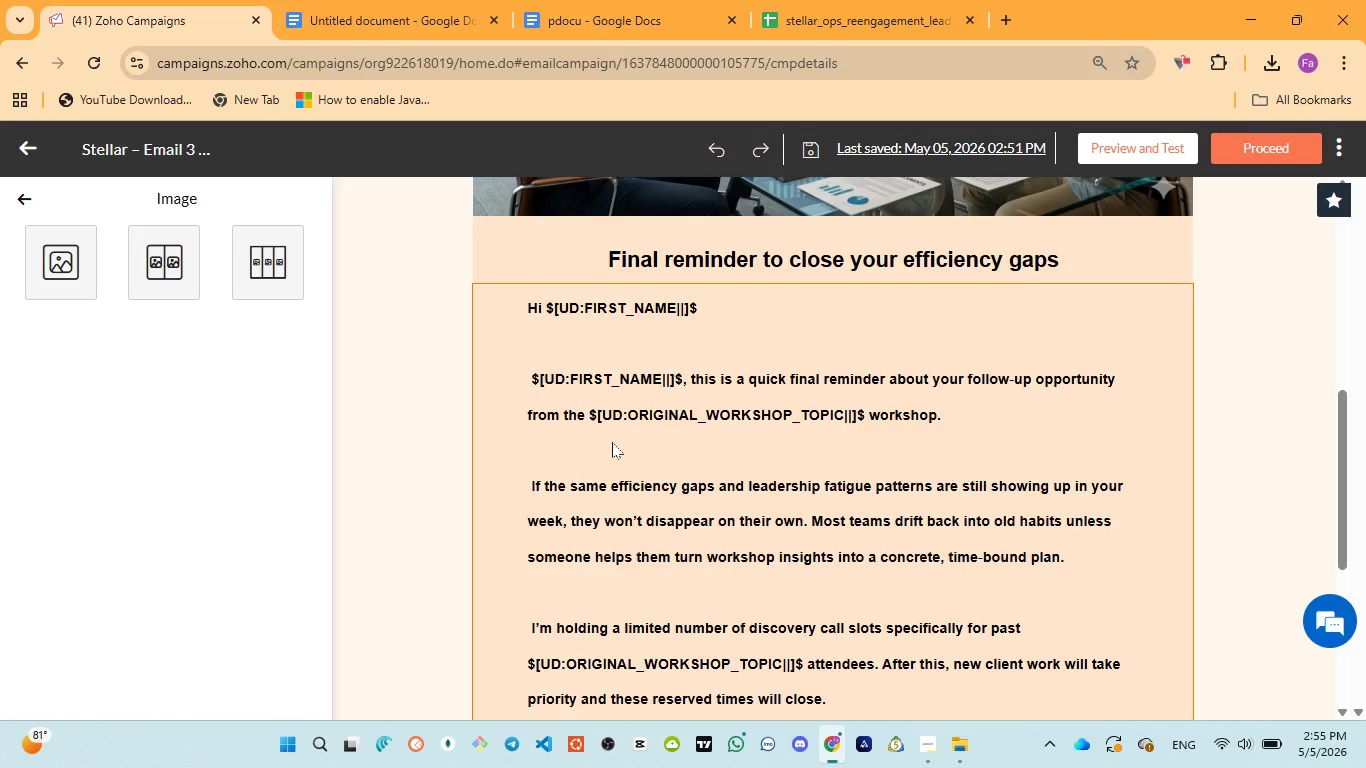 
wait(9.77)
 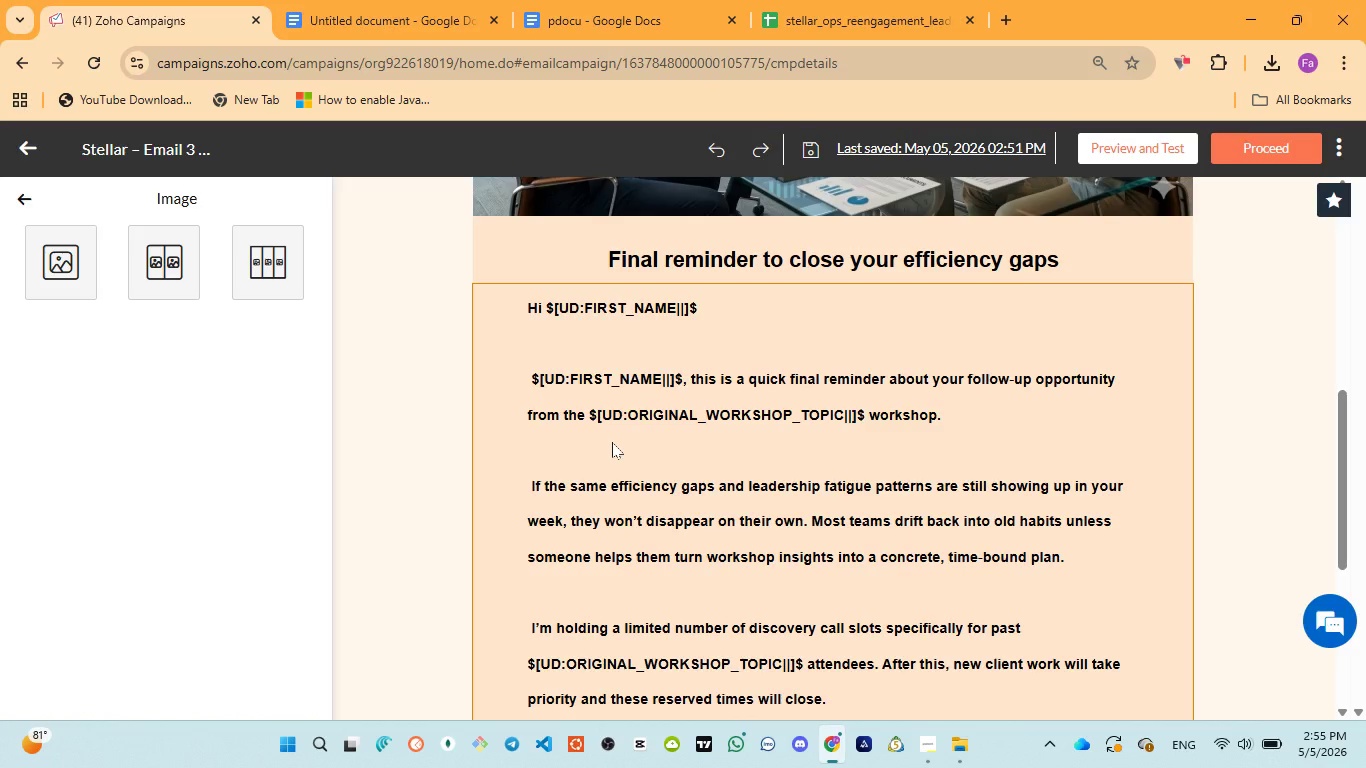 
scroll: coordinate [782, 463], scroll_direction: down, amount: 2.0
 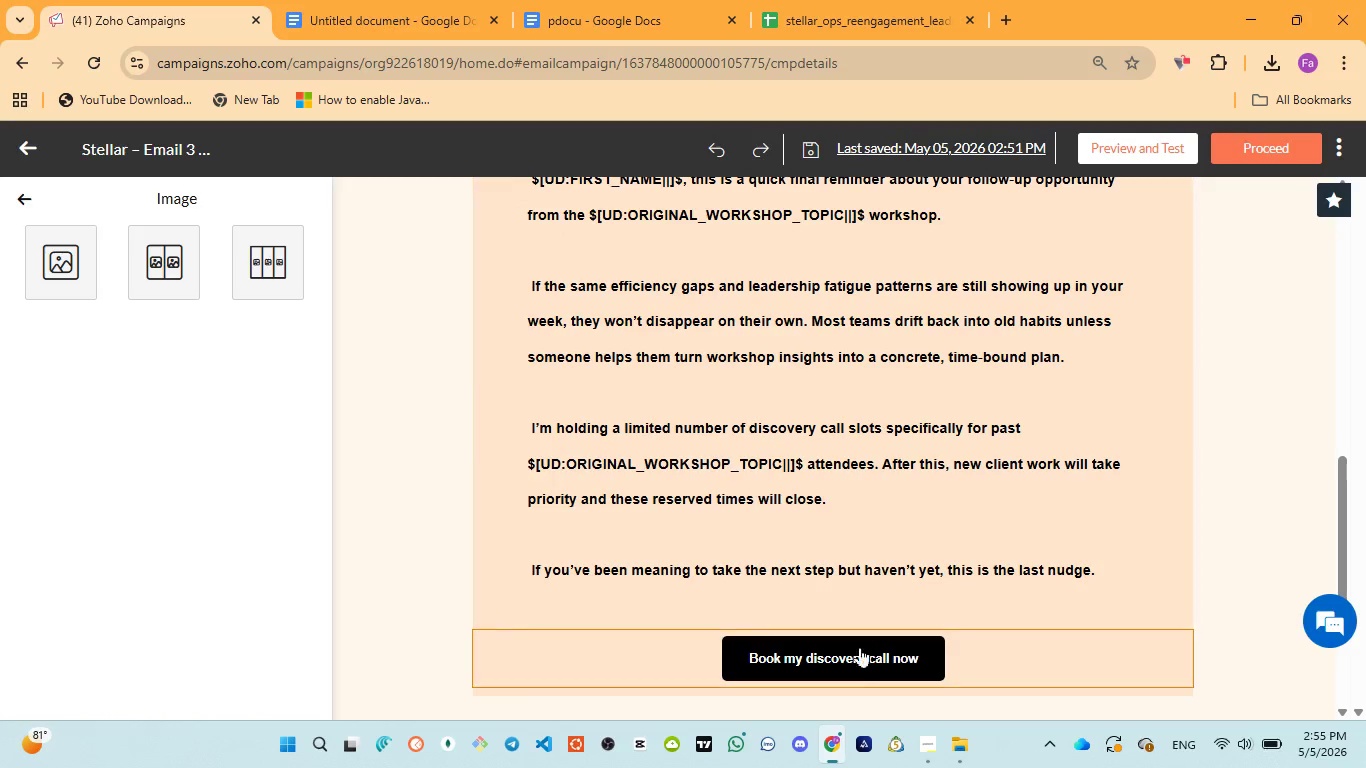 
left_click([857, 655])
 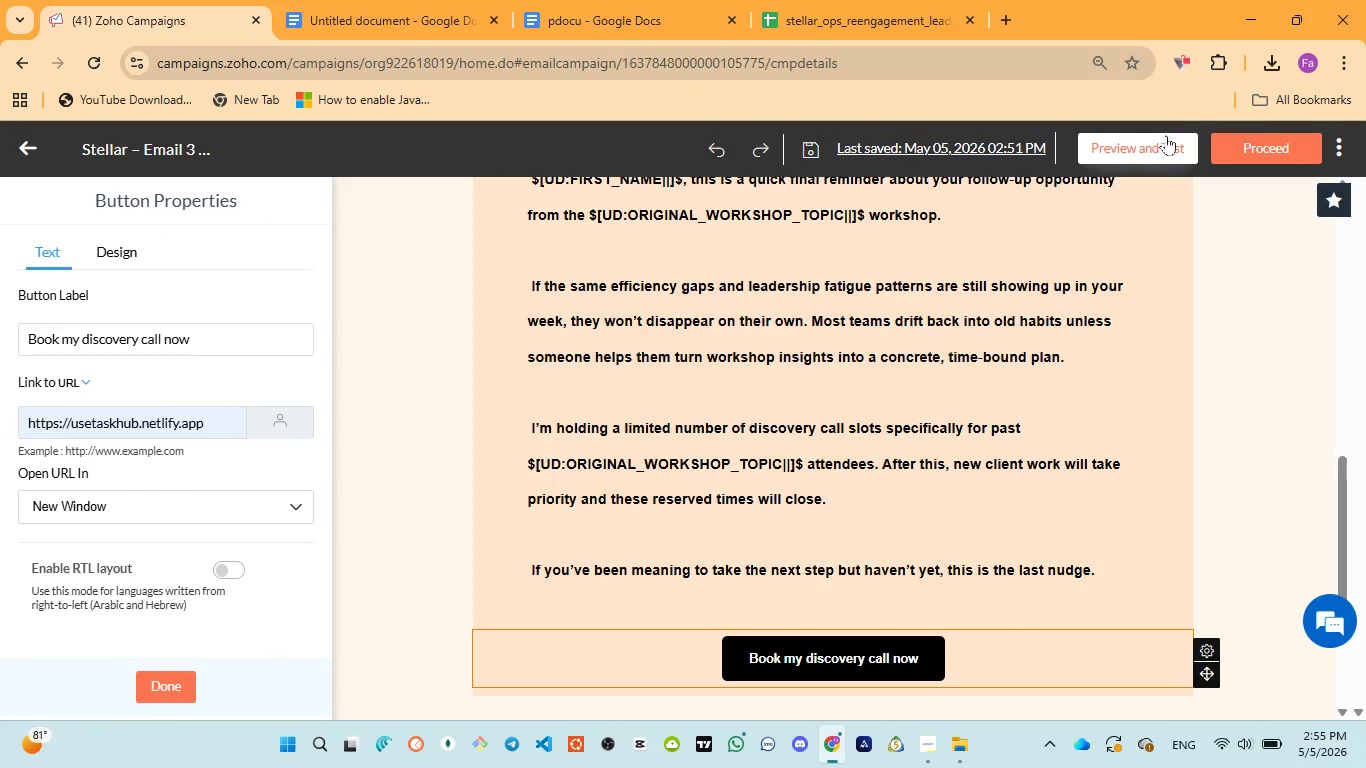 
left_click([1161, 147])
 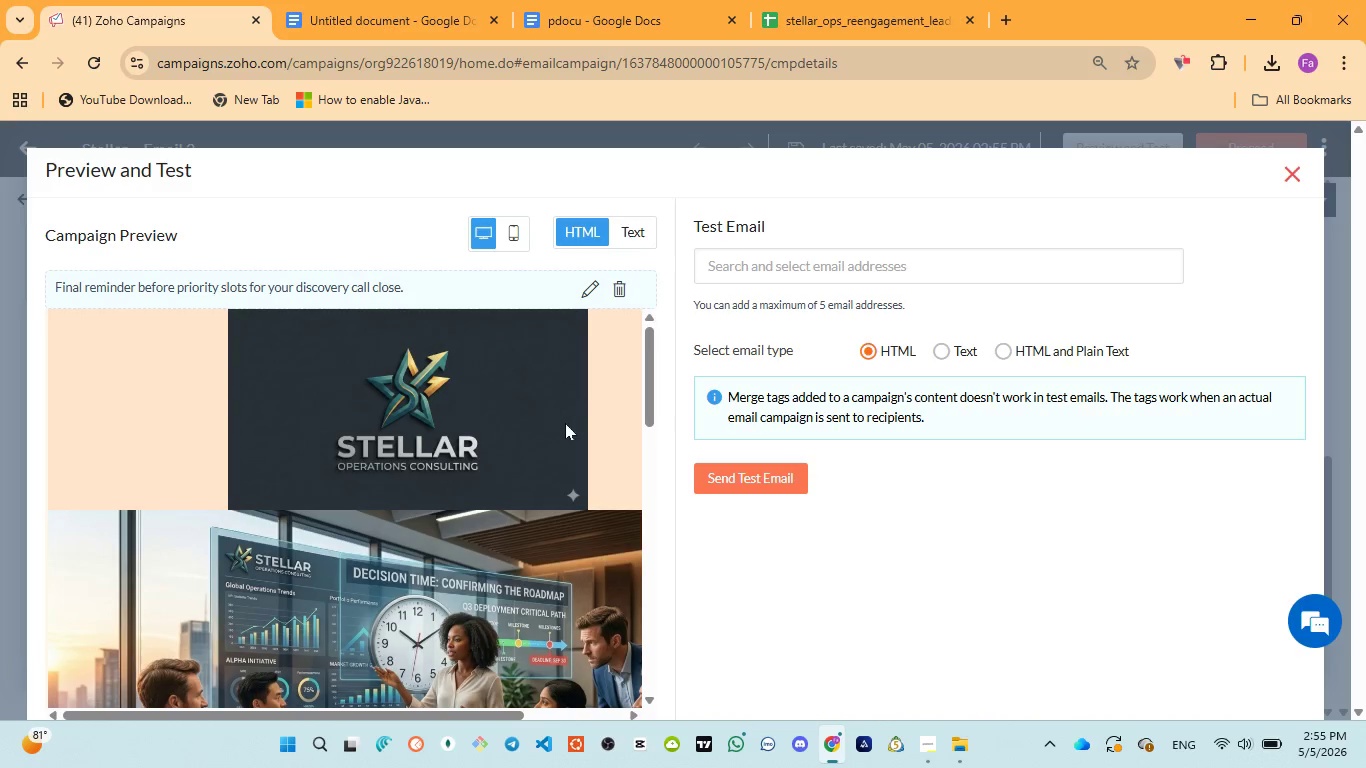 
scroll: coordinate [561, 428], scroll_direction: down, amount: 6.0
 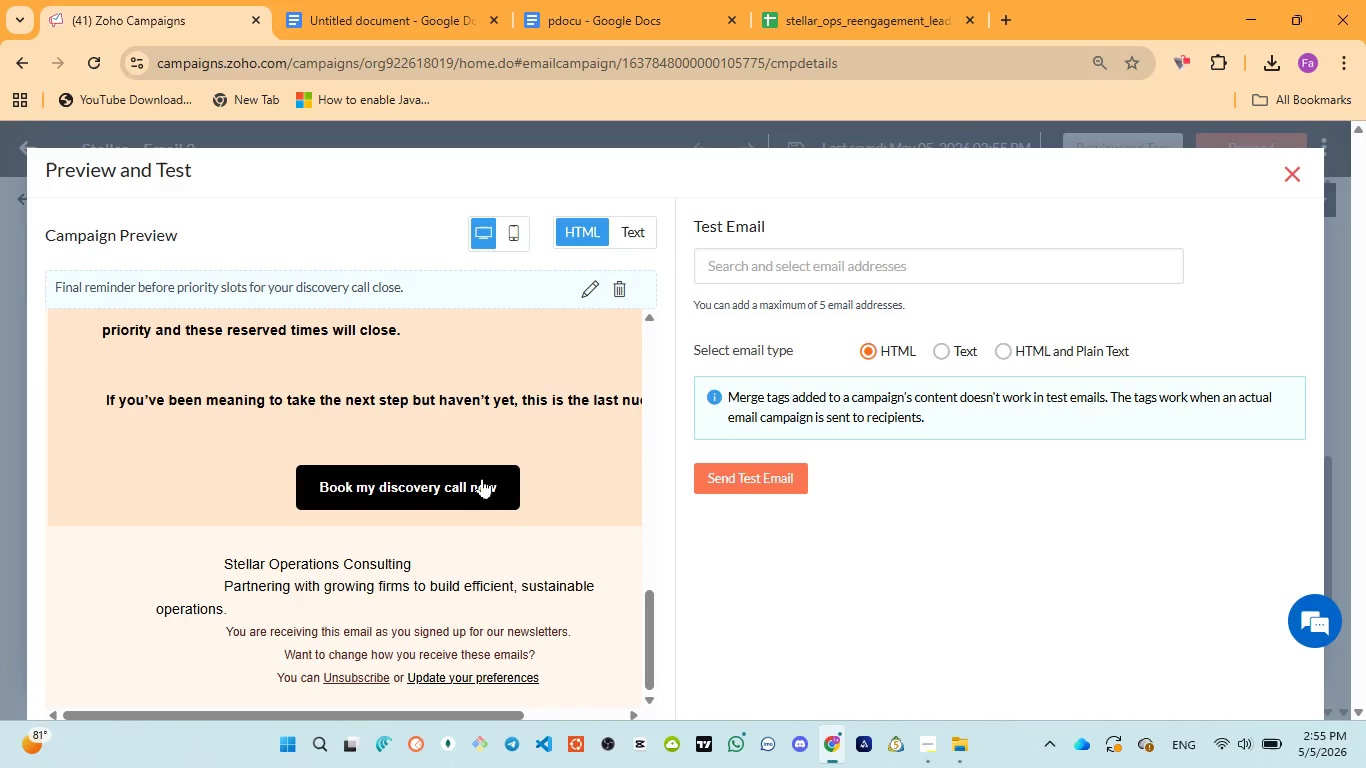 
left_click([479, 480])
 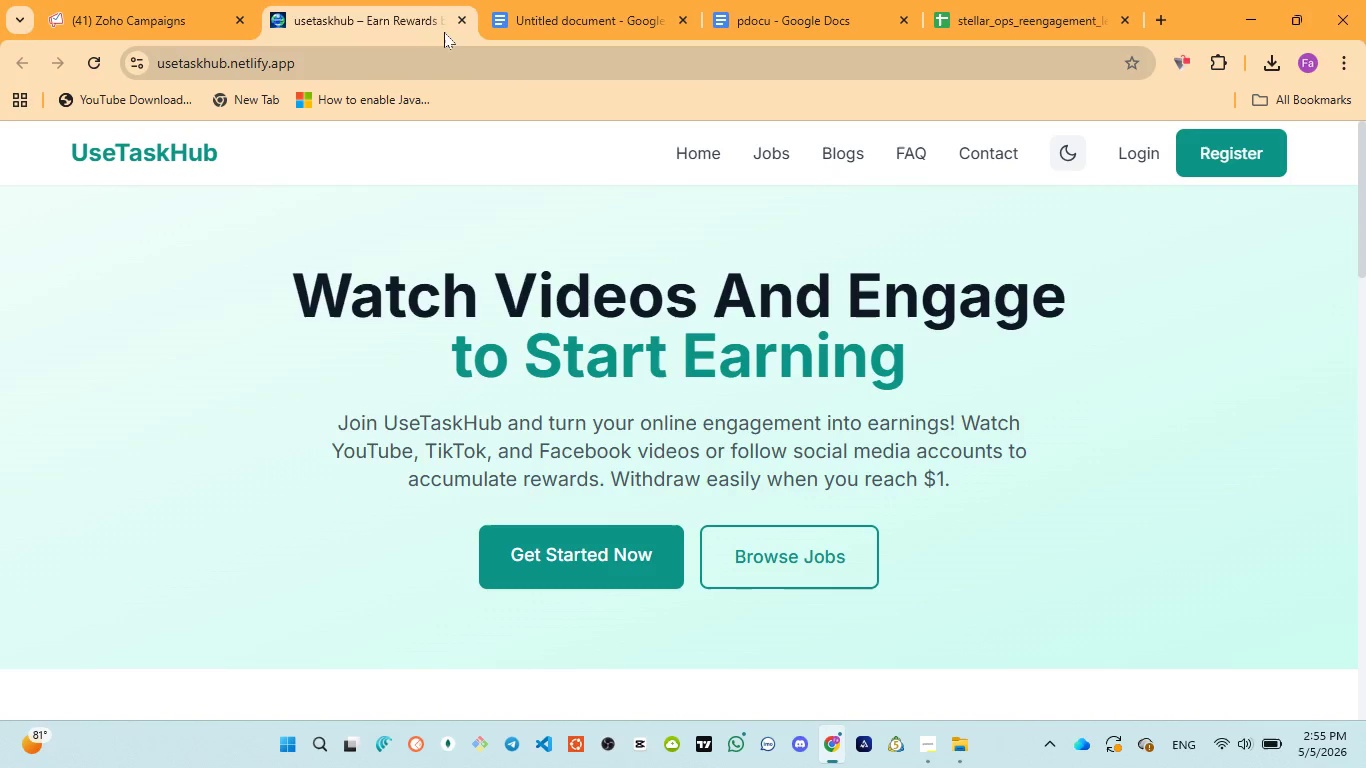 
left_click([466, 14])
 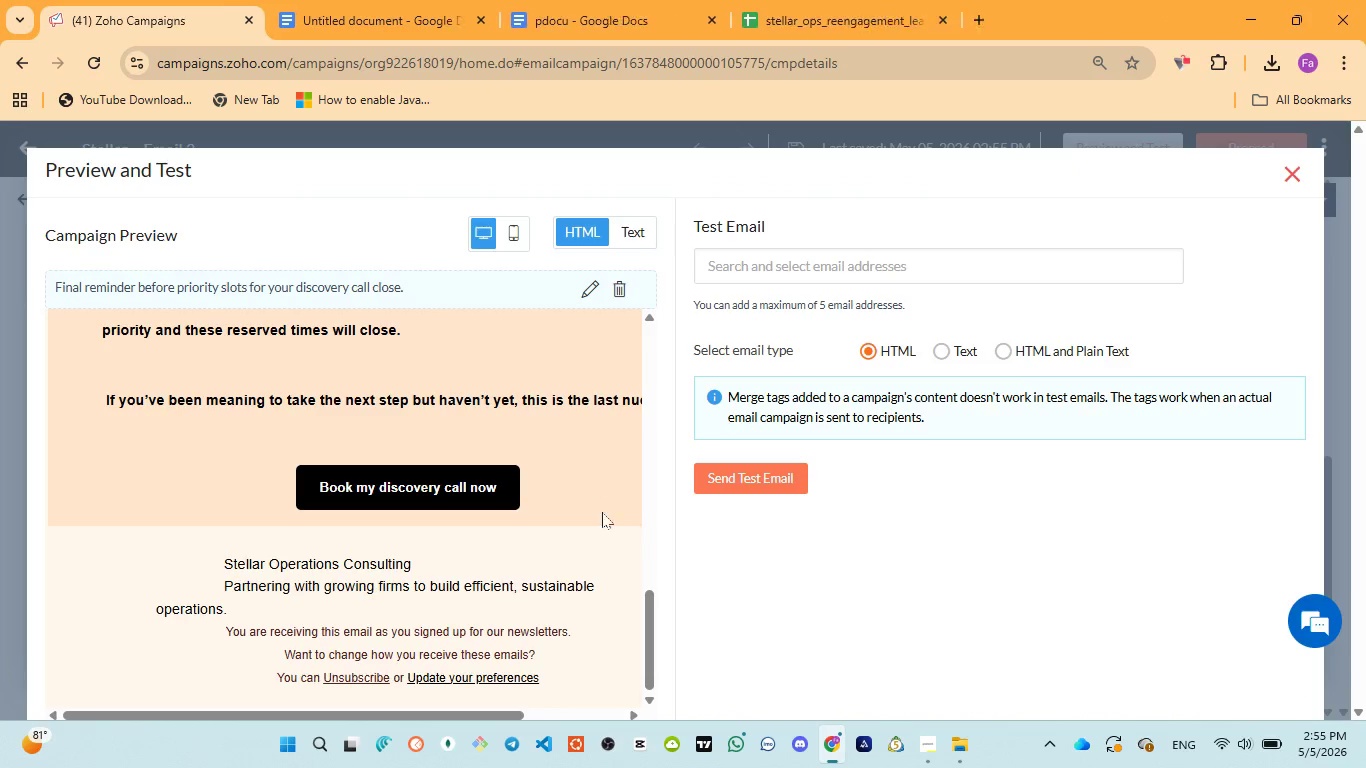 
scroll: coordinate [602, 515], scroll_direction: down, amount: 2.0
 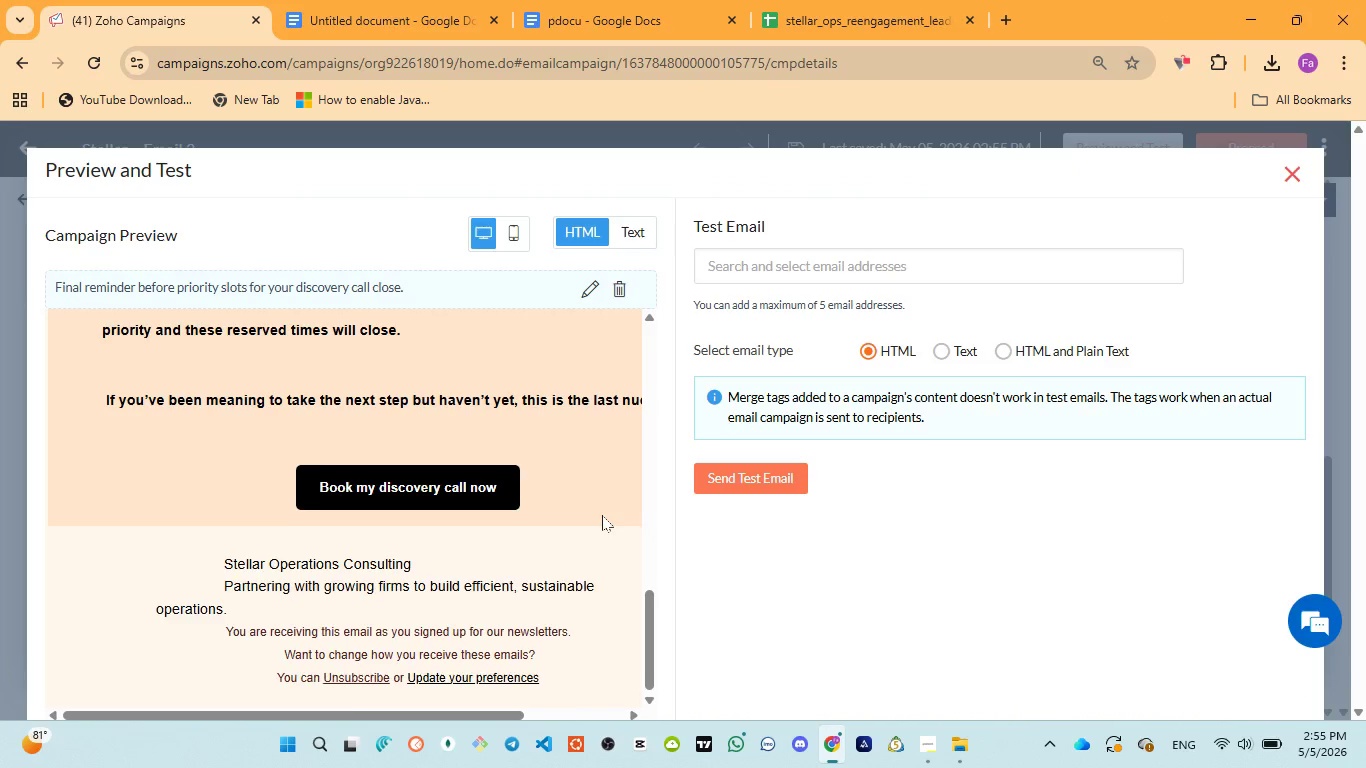 
scroll: coordinate [602, 515], scroll_direction: up, amount: 7.0
 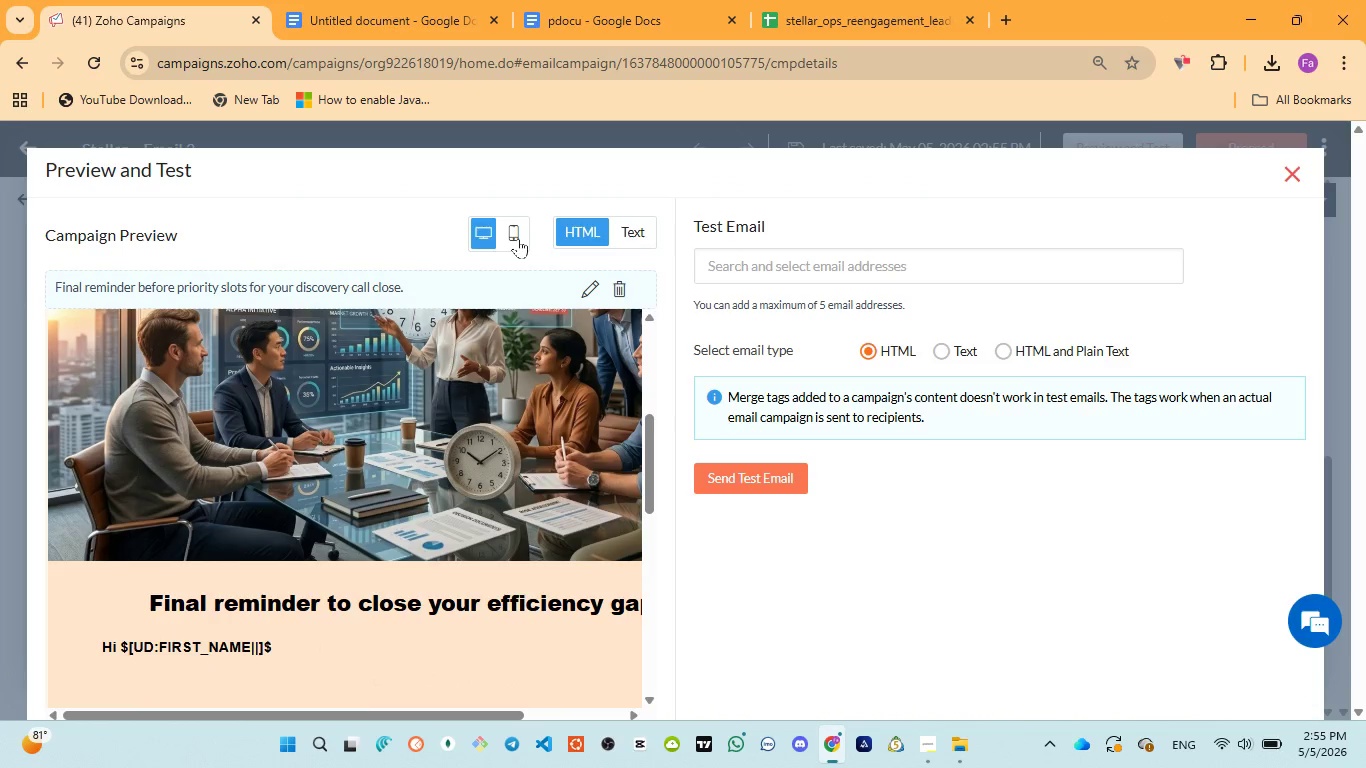 
left_click([517, 238])
 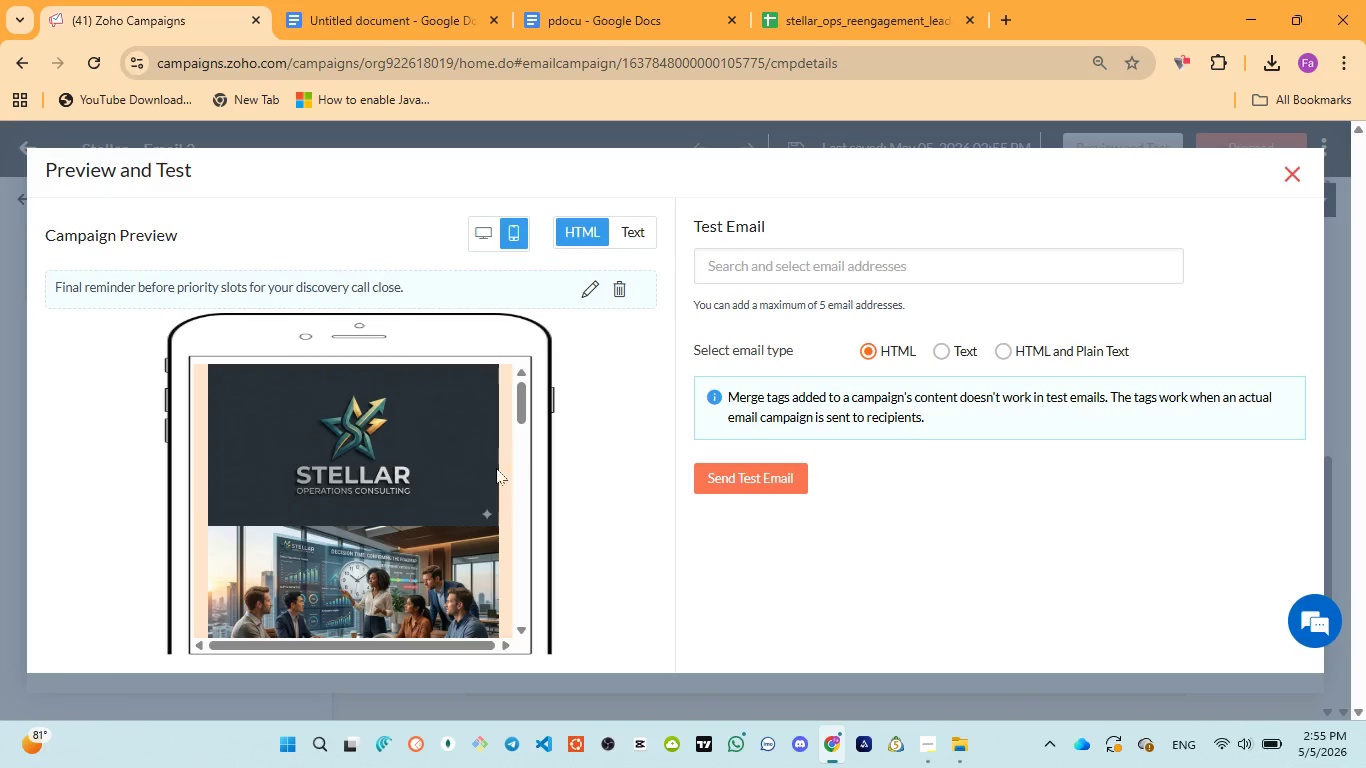 
scroll: coordinate [479, 475], scroll_direction: down, amount: 10.0
 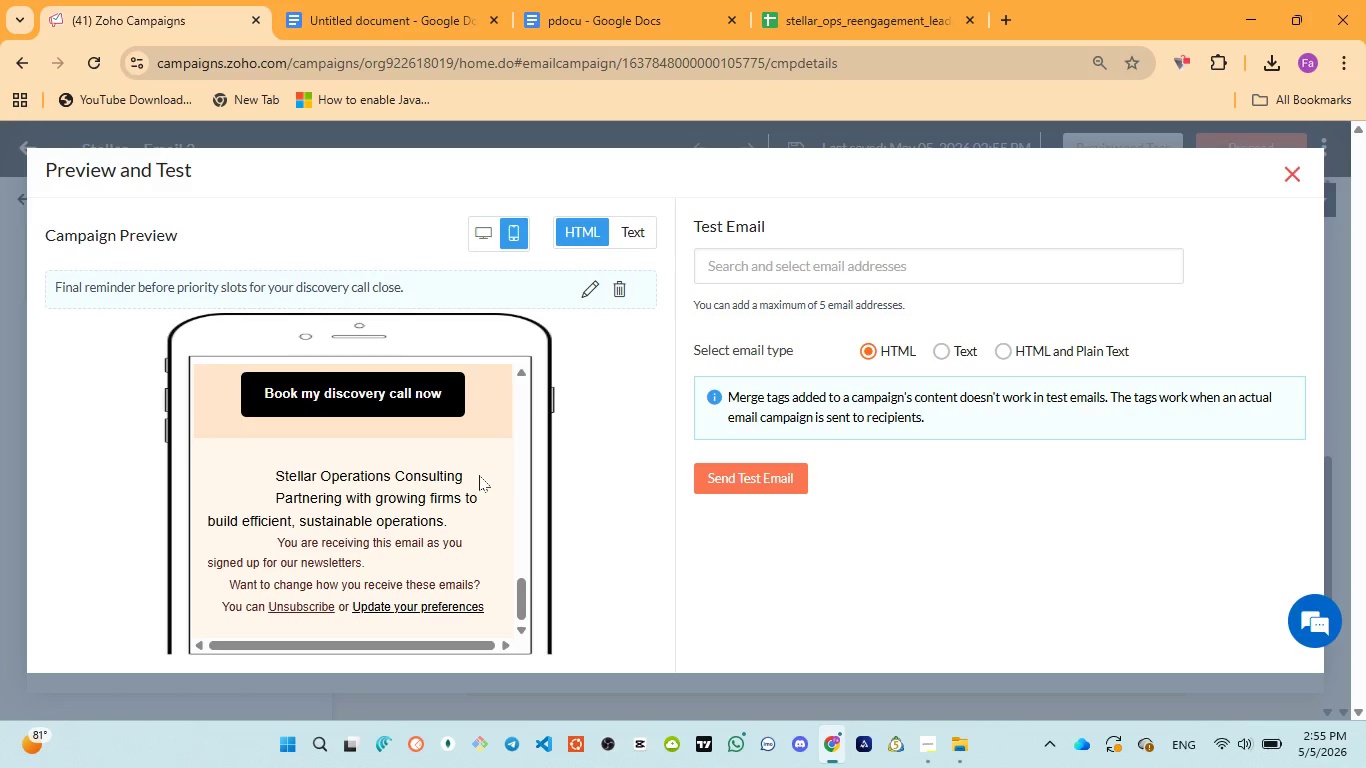 
scroll: coordinate [479, 475], scroll_direction: up, amount: 1.0
 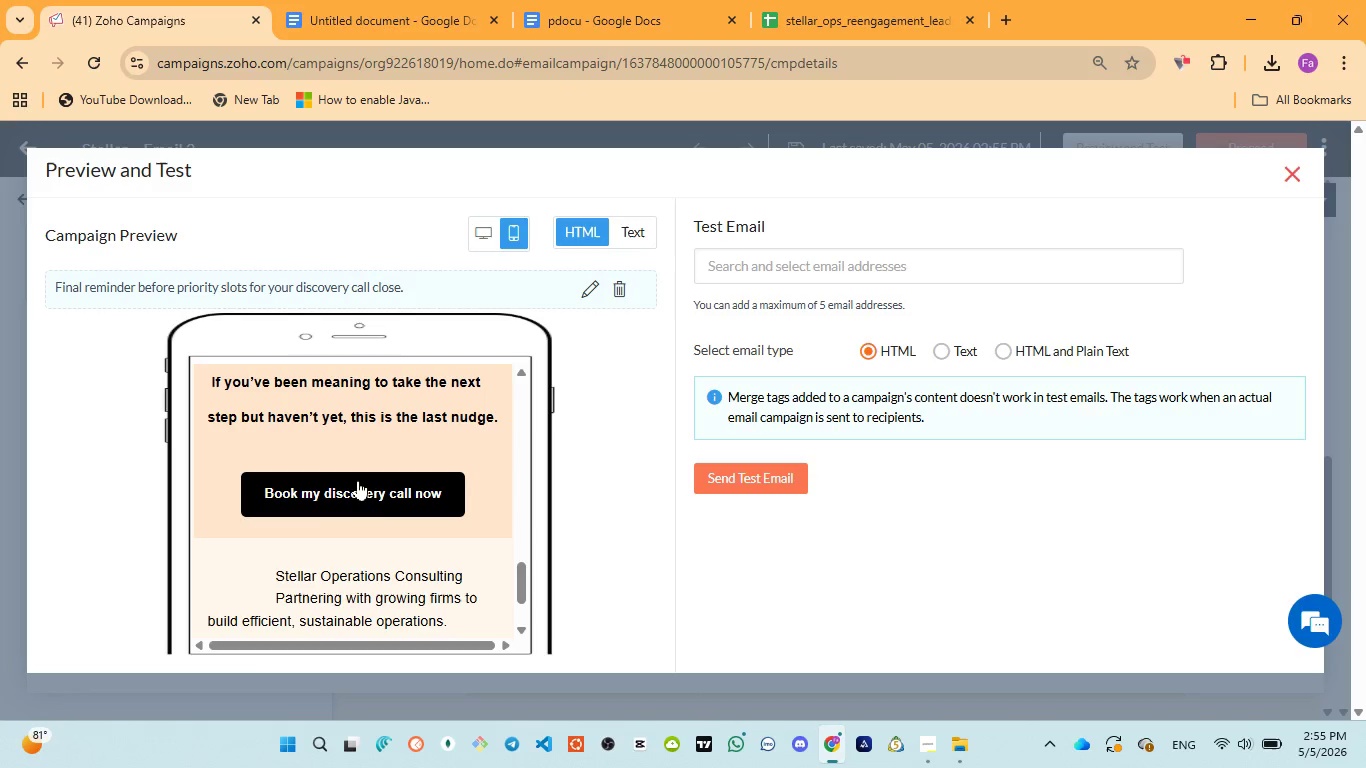 
left_click([358, 480])
 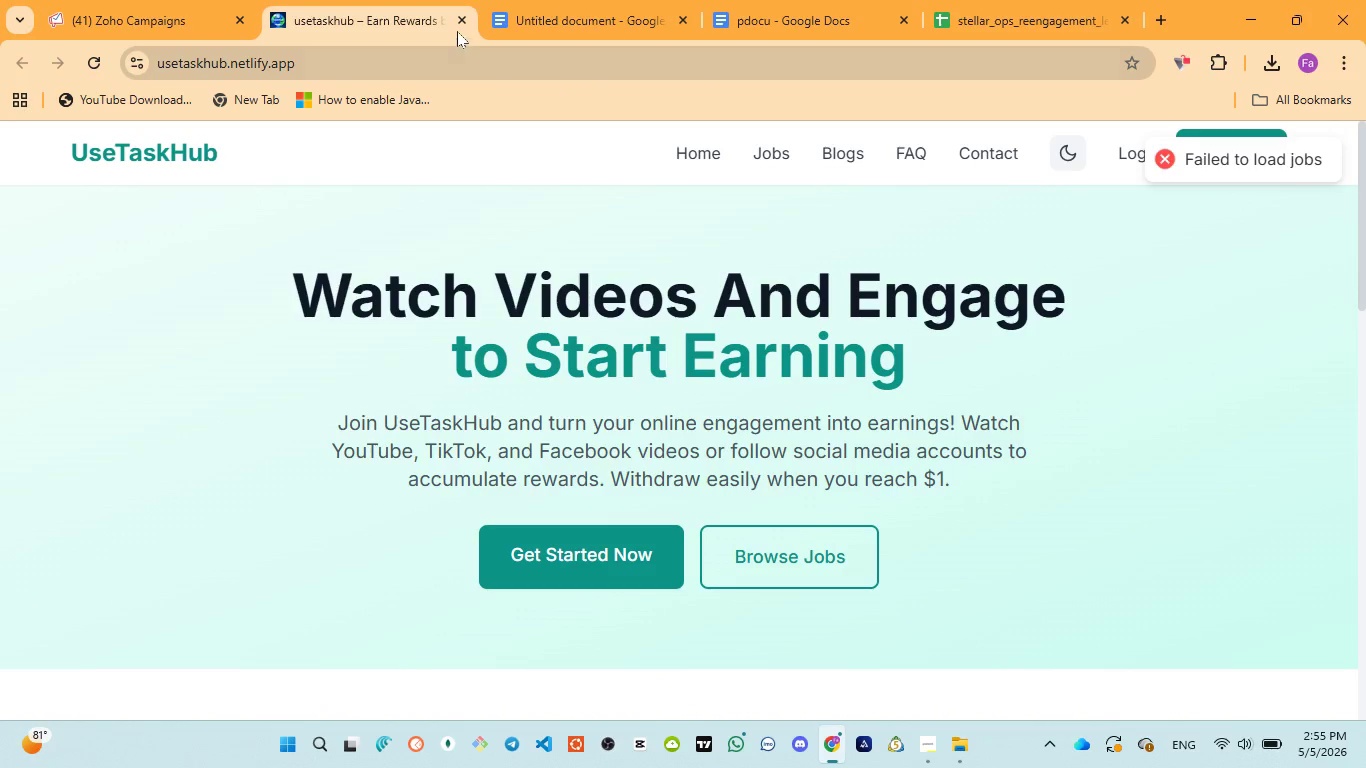 
left_click([462, 17])
 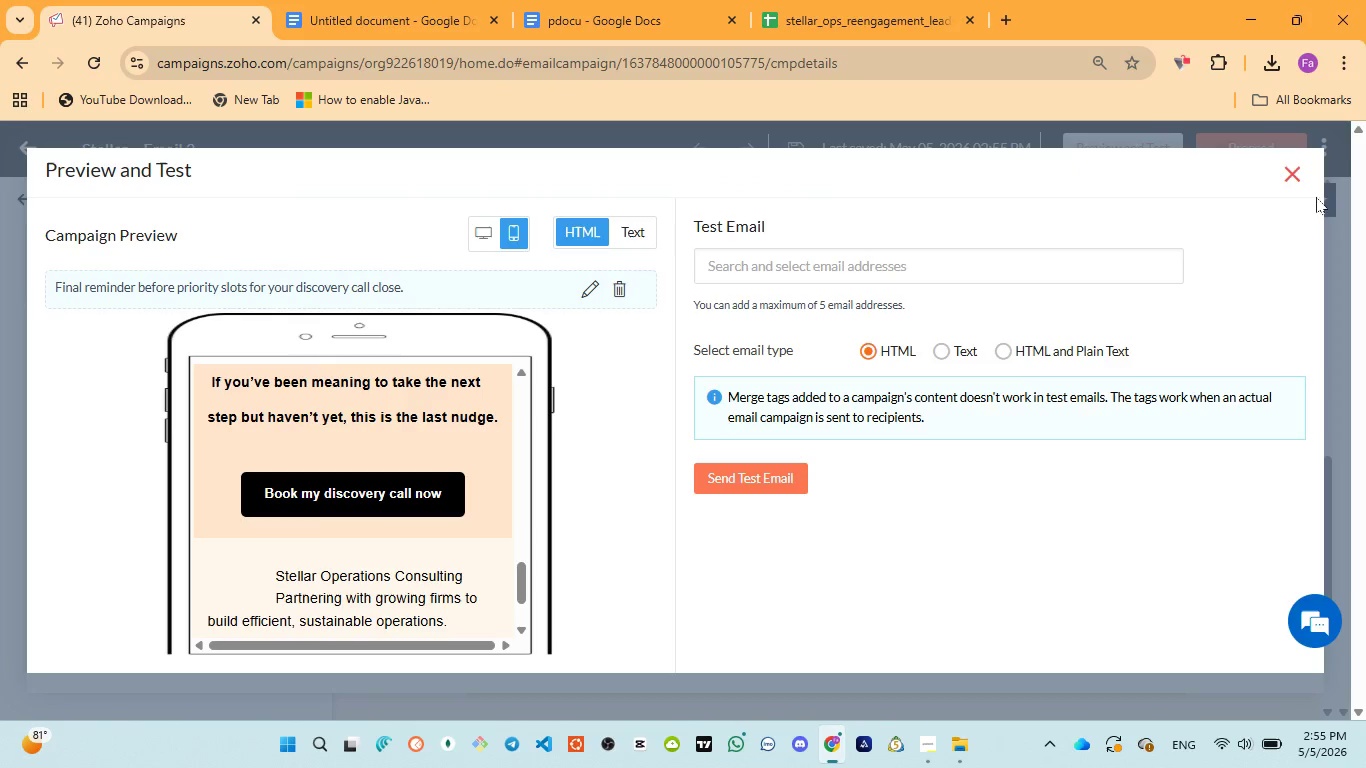 
left_click([1295, 183])
 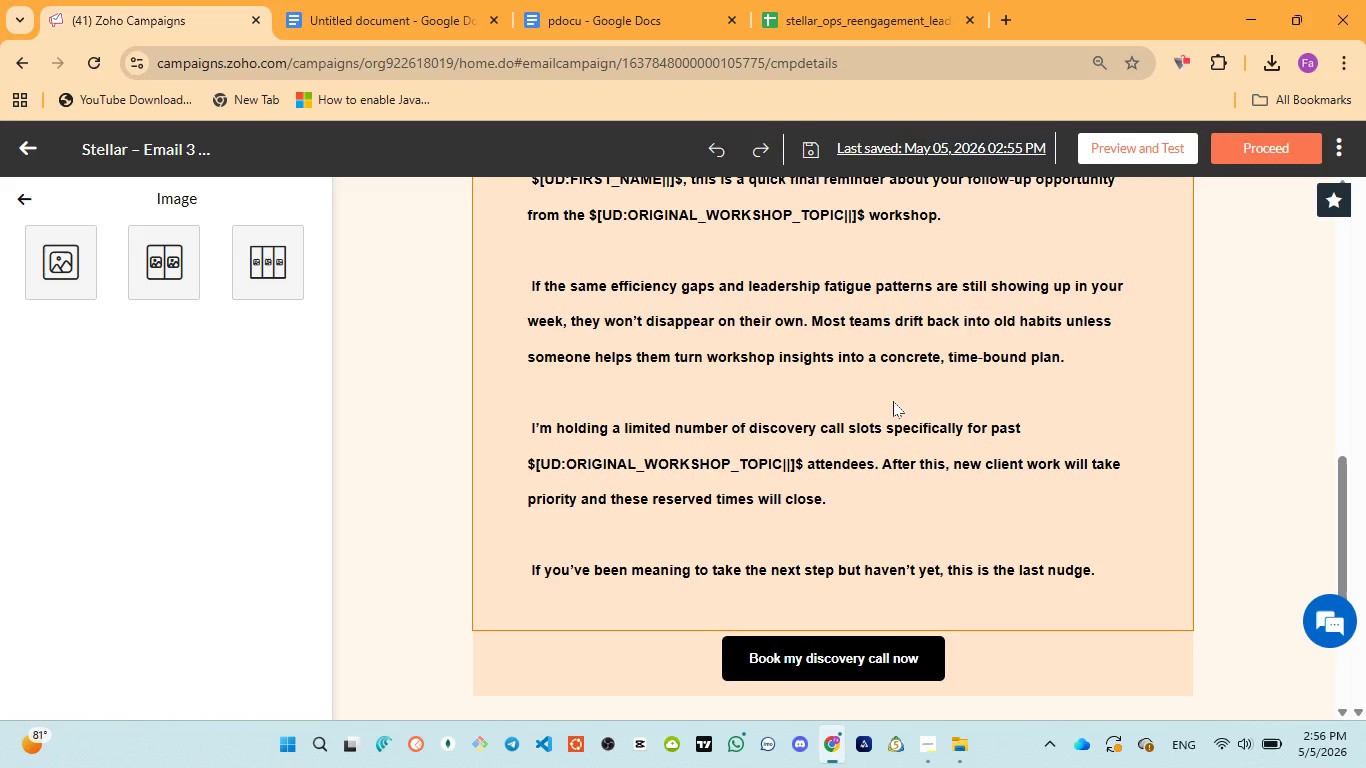 
wait(20.88)
 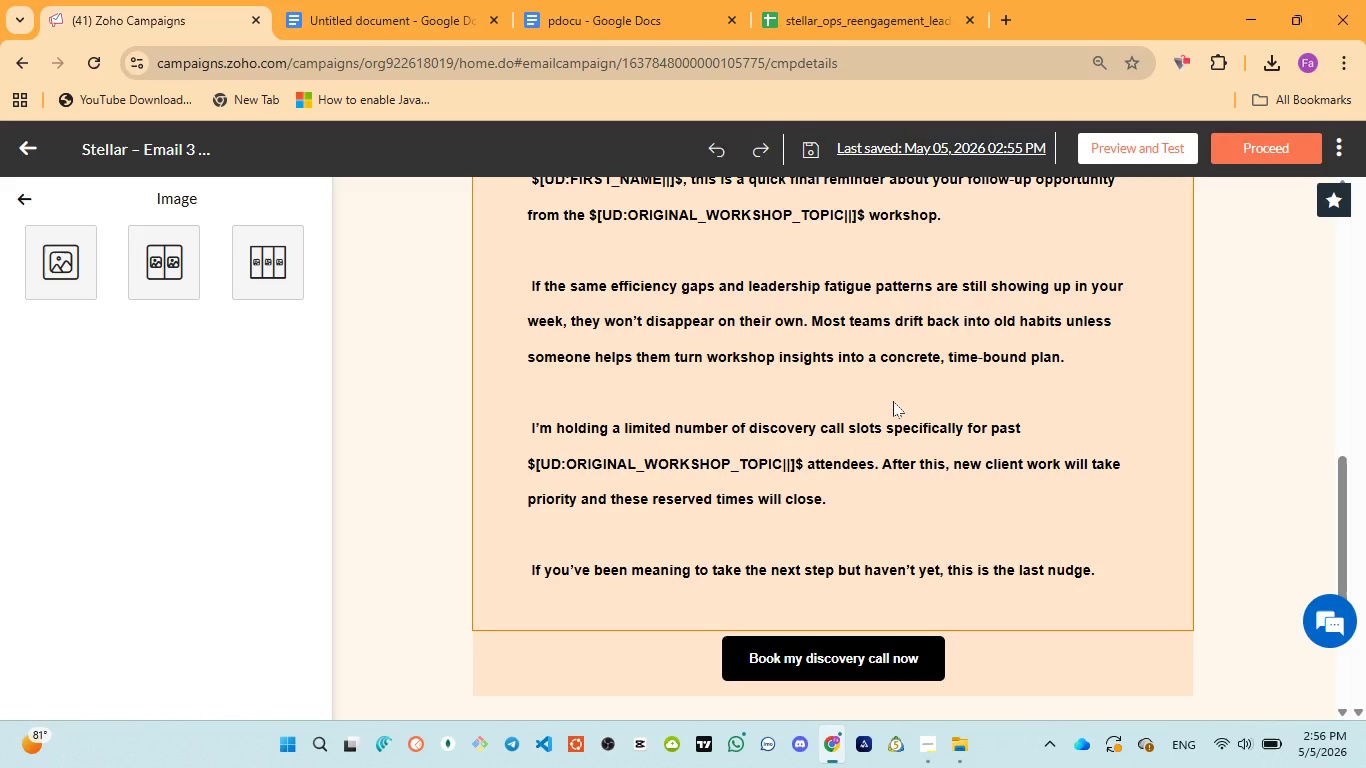 
scroll: coordinate [910, 388], scroll_direction: up, amount: 10.0
 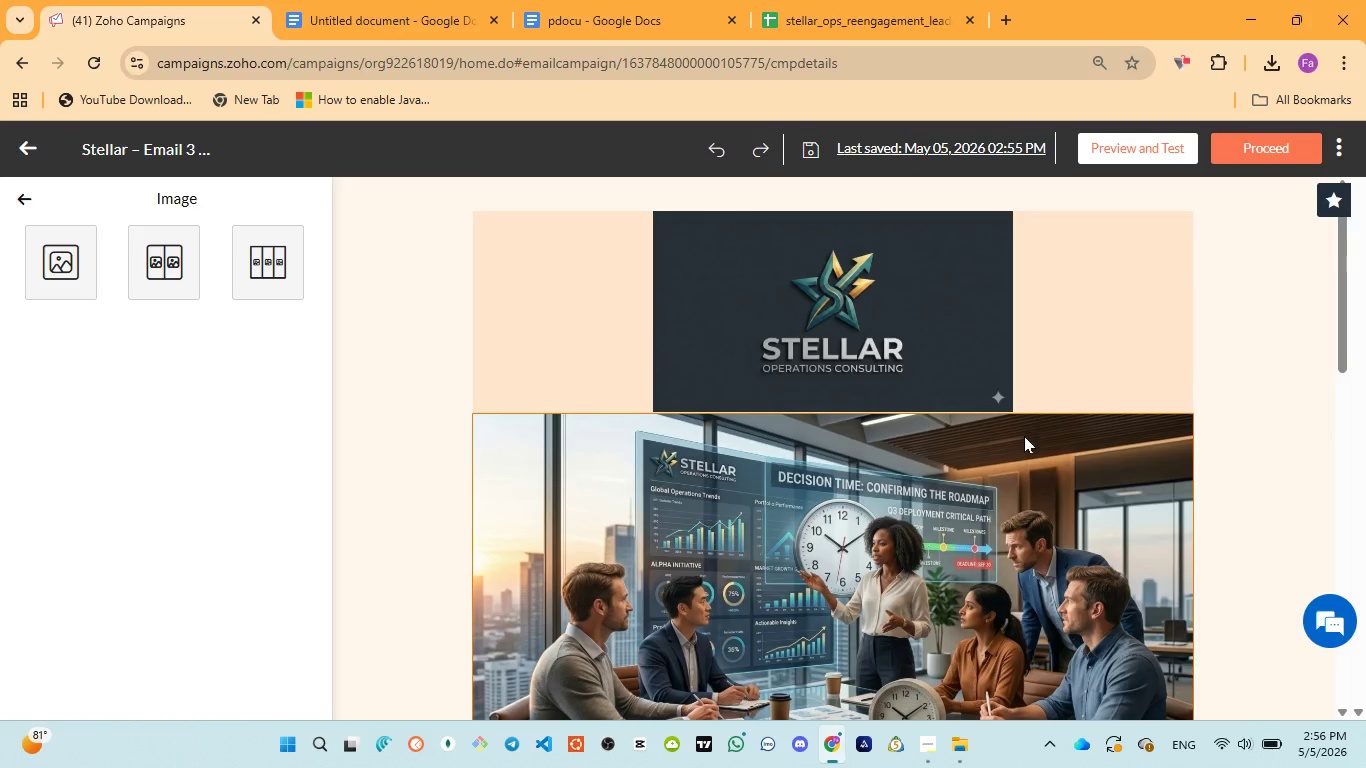 
scroll: coordinate [1019, 456], scroll_direction: down, amount: 3.0
 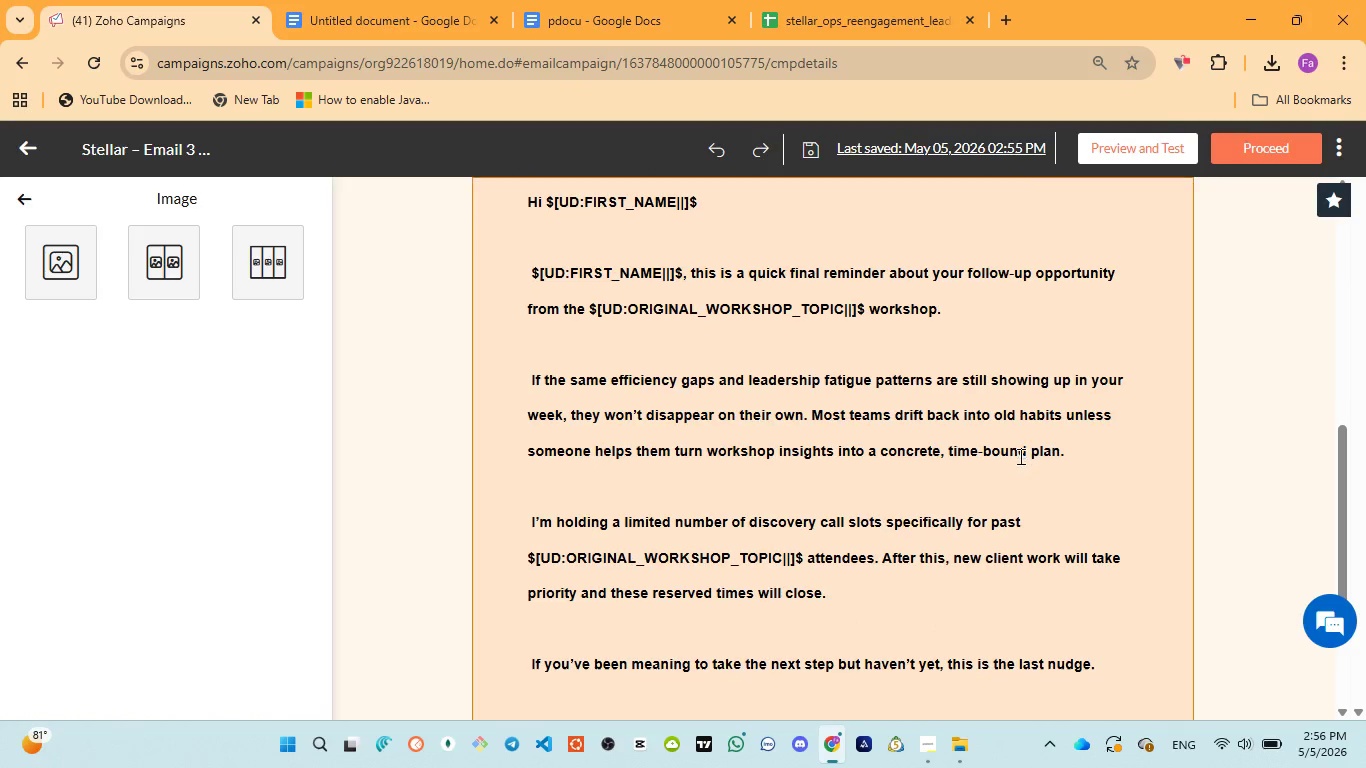 
scroll: coordinate [1019, 456], scroll_direction: up, amount: 1.0
 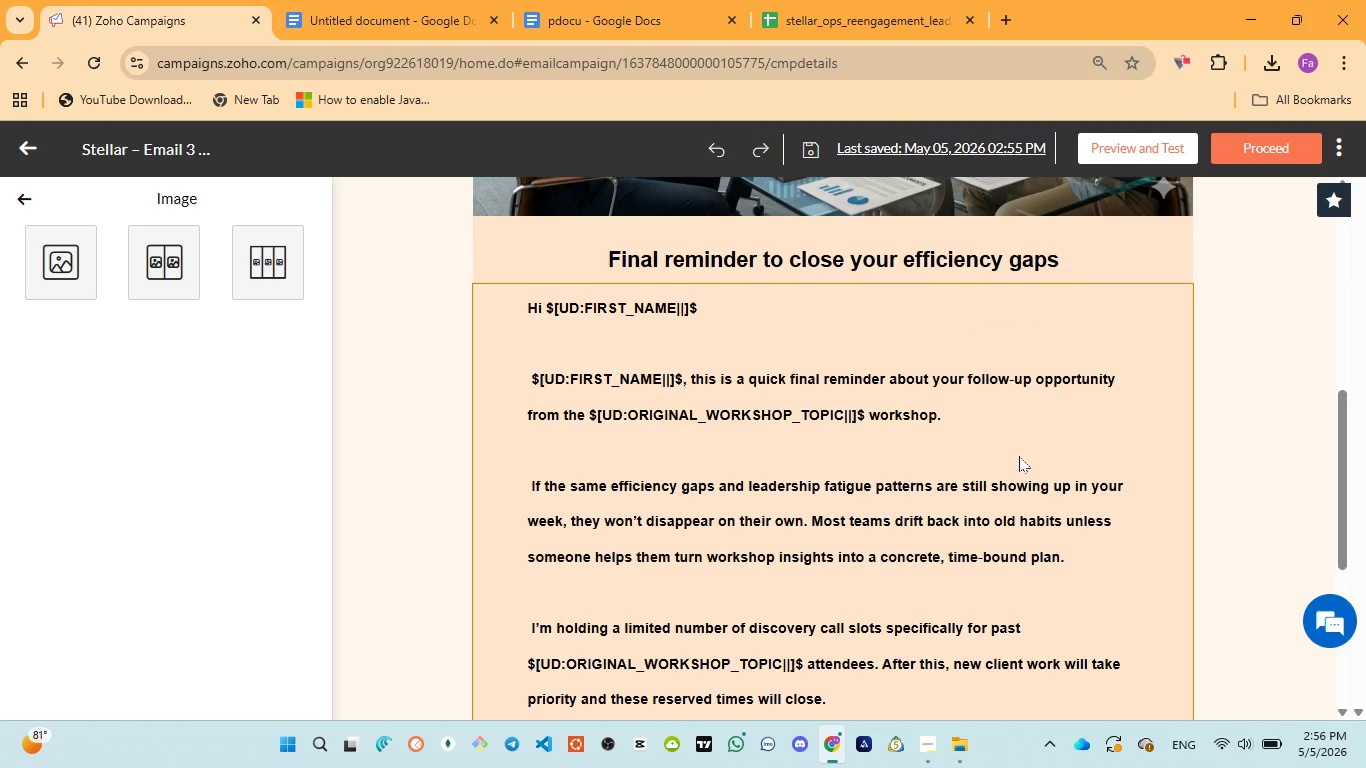 
scroll: coordinate [1019, 456], scroll_direction: down, amount: 1.0
 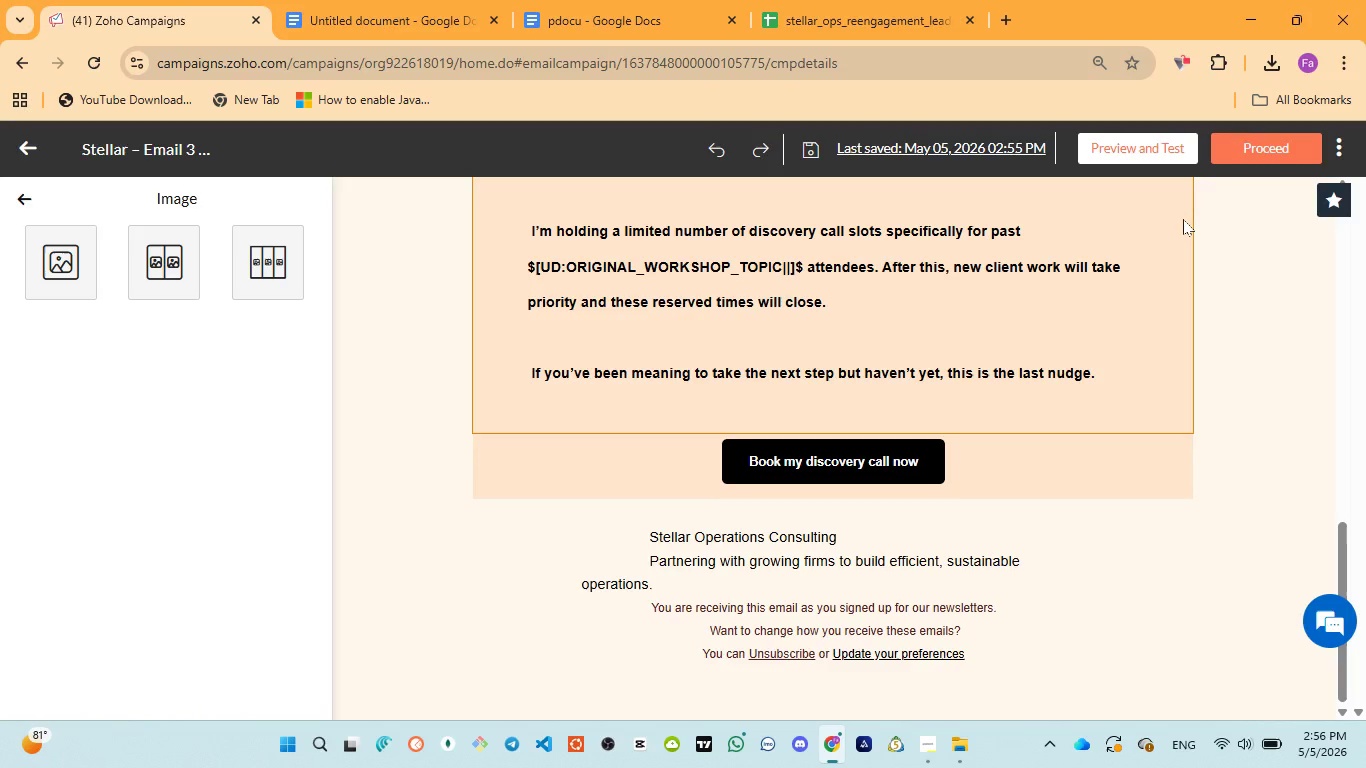 
left_click([1250, 148])
 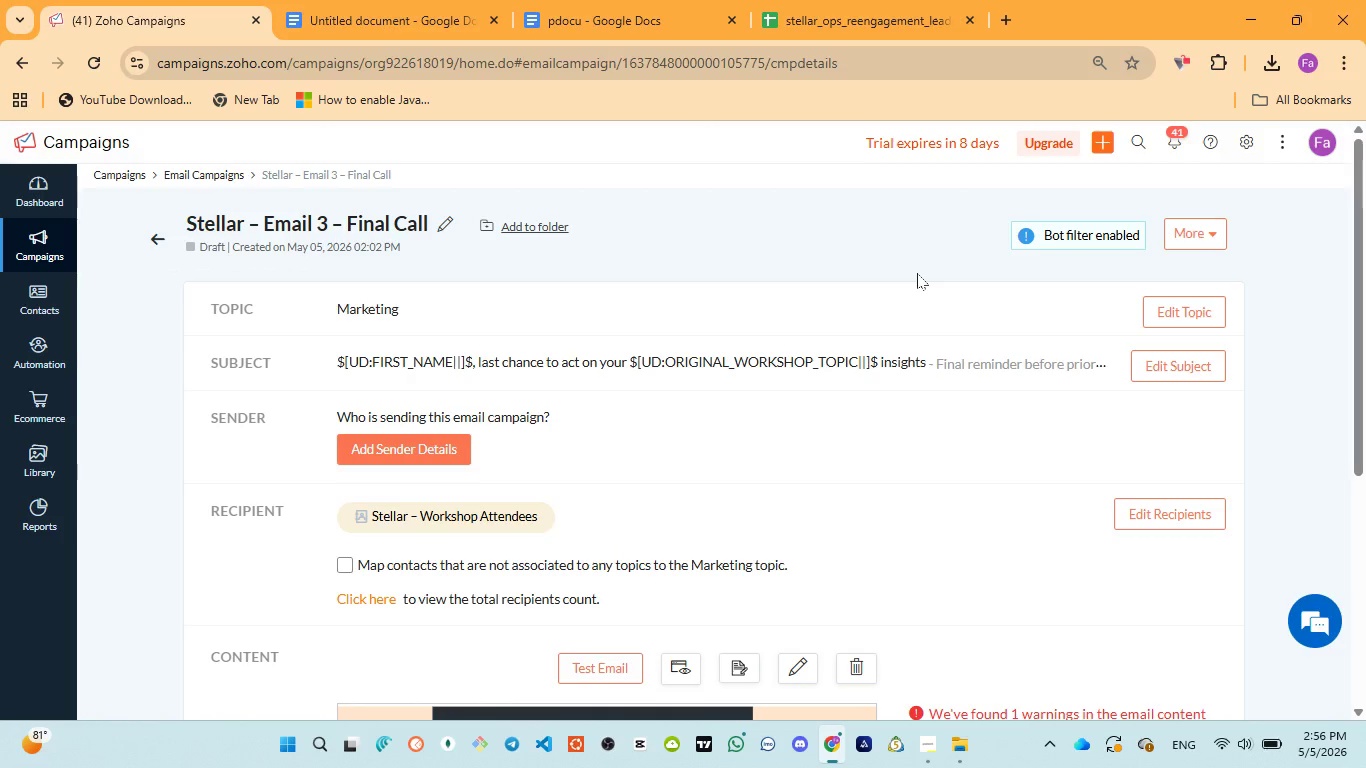 
wait(23.56)
 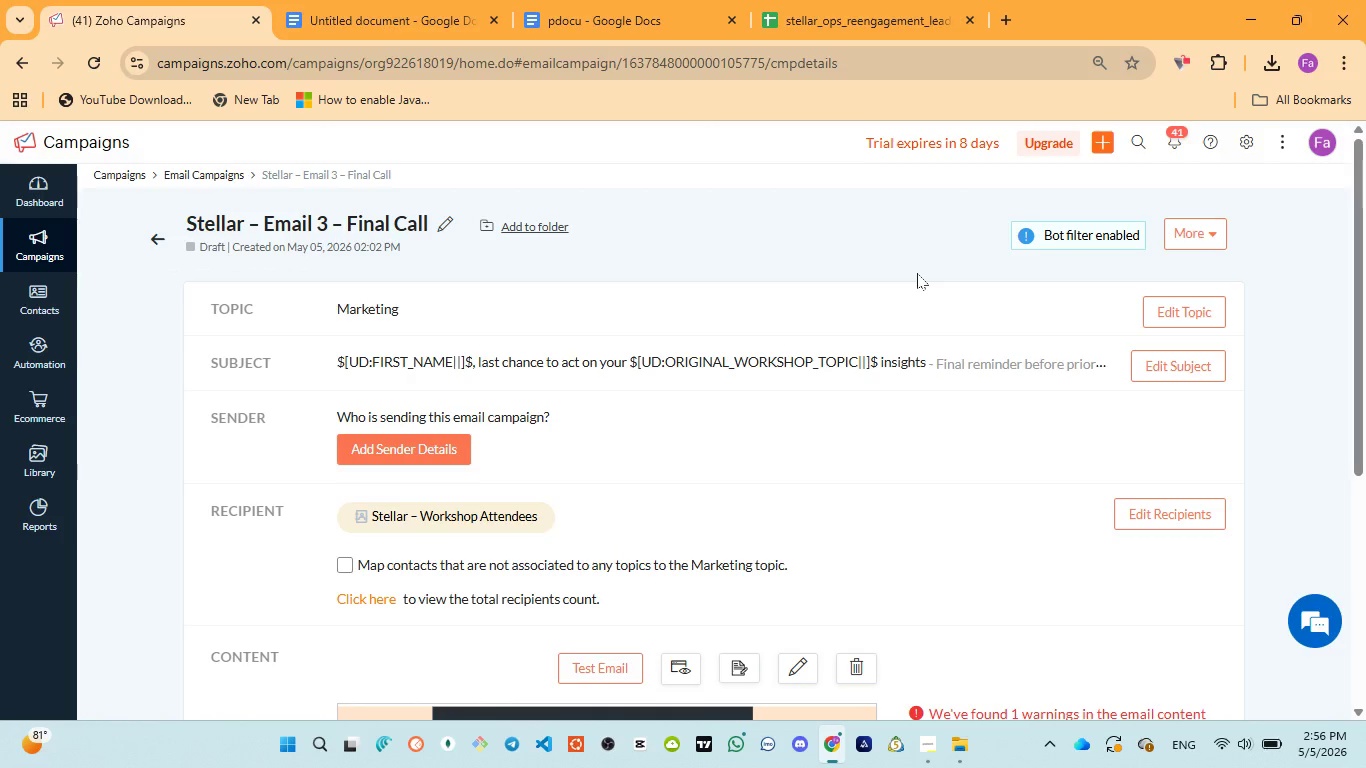 
scroll: coordinate [425, 425], scroll_direction: down, amount: 10.0
 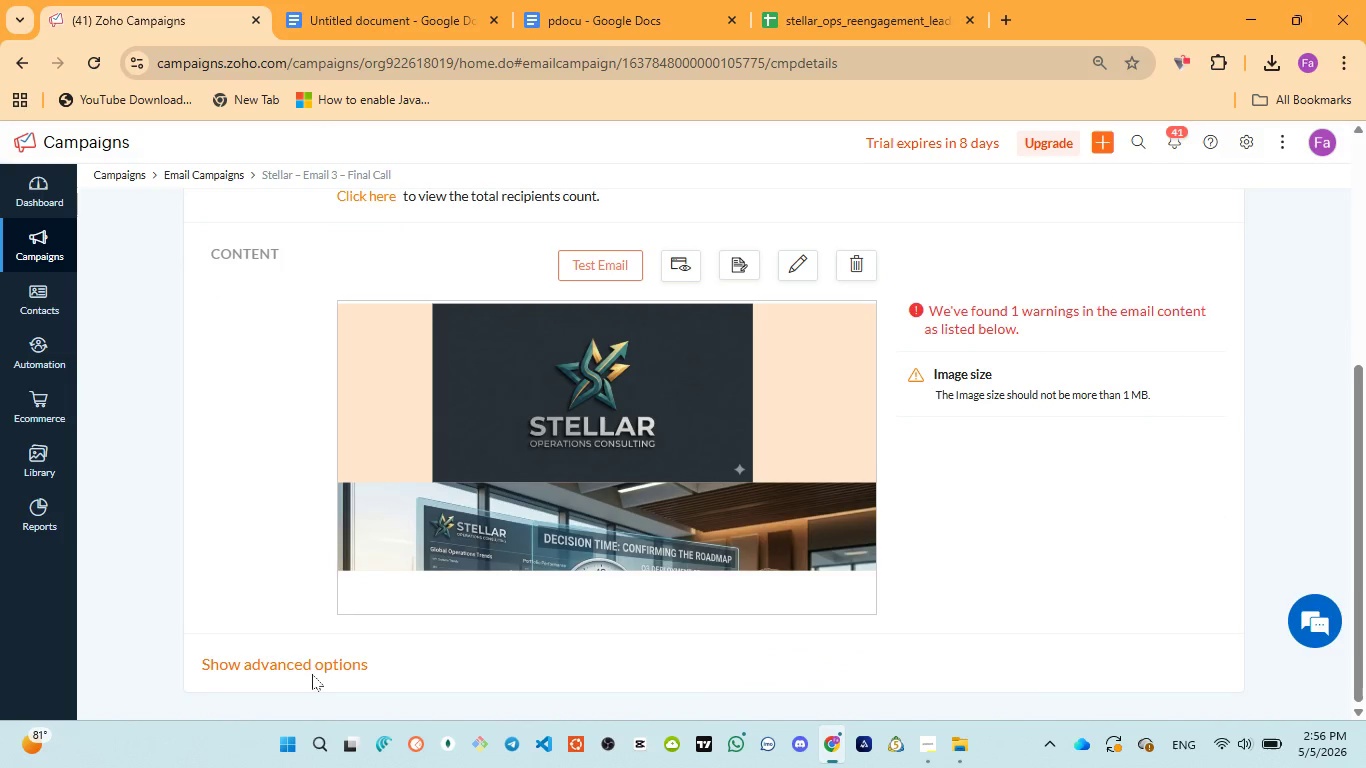 
left_click([319, 661])
 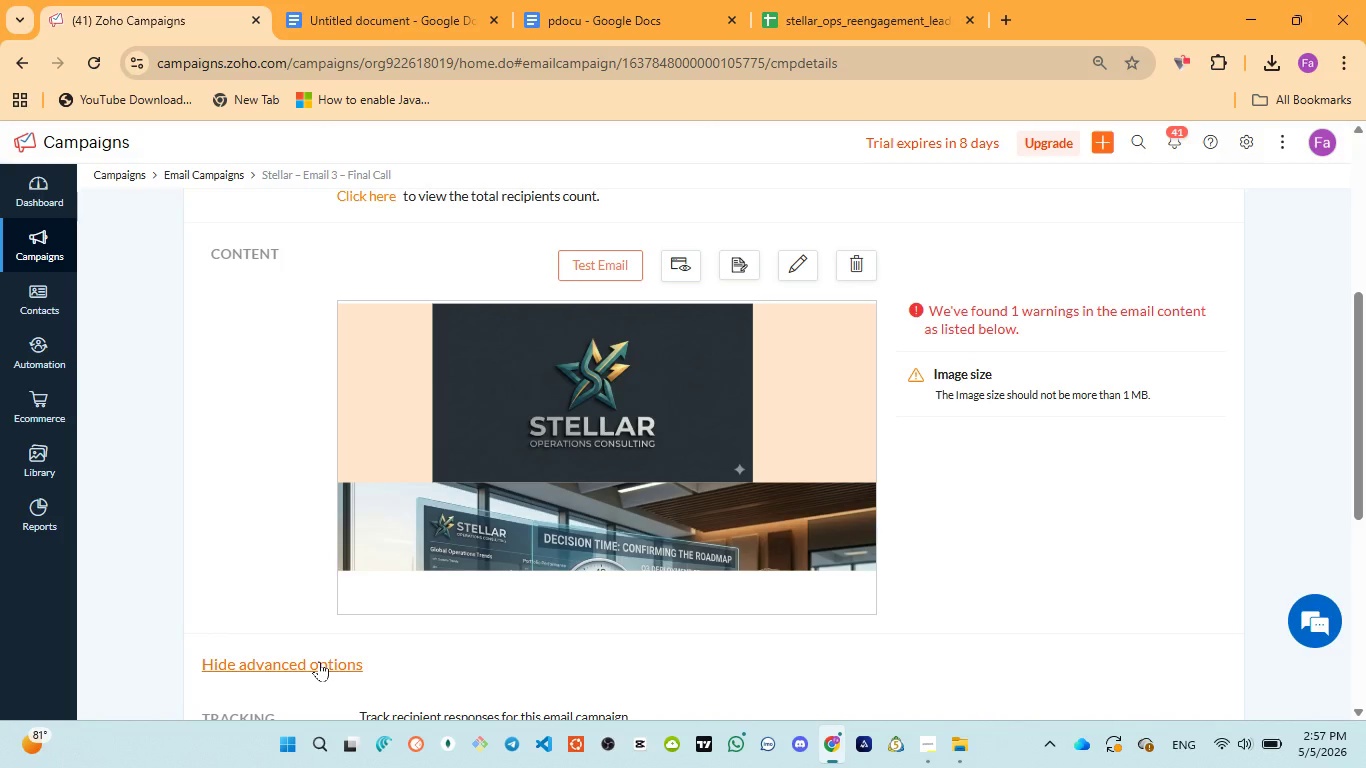 
wait(41.0)
 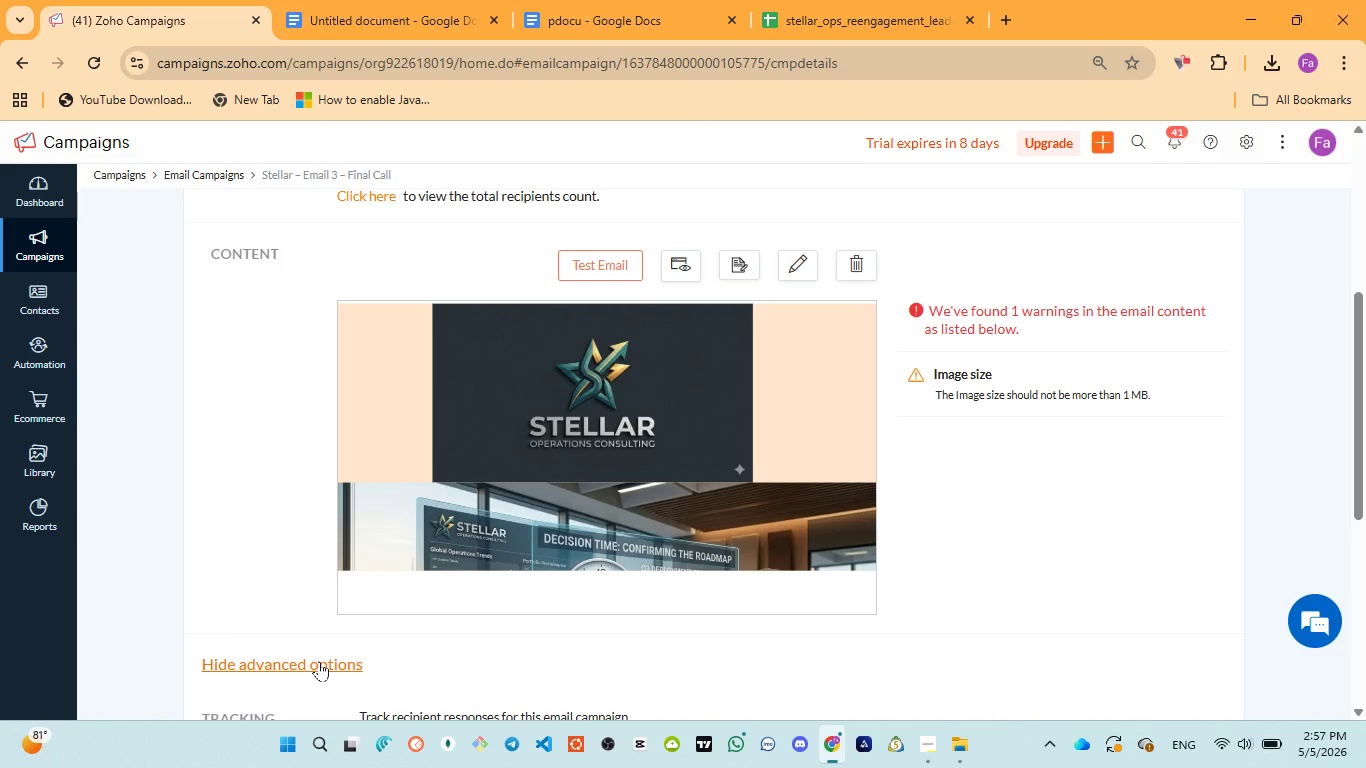 
scroll: coordinate [639, 529], scroll_direction: down, amount: 11.0
 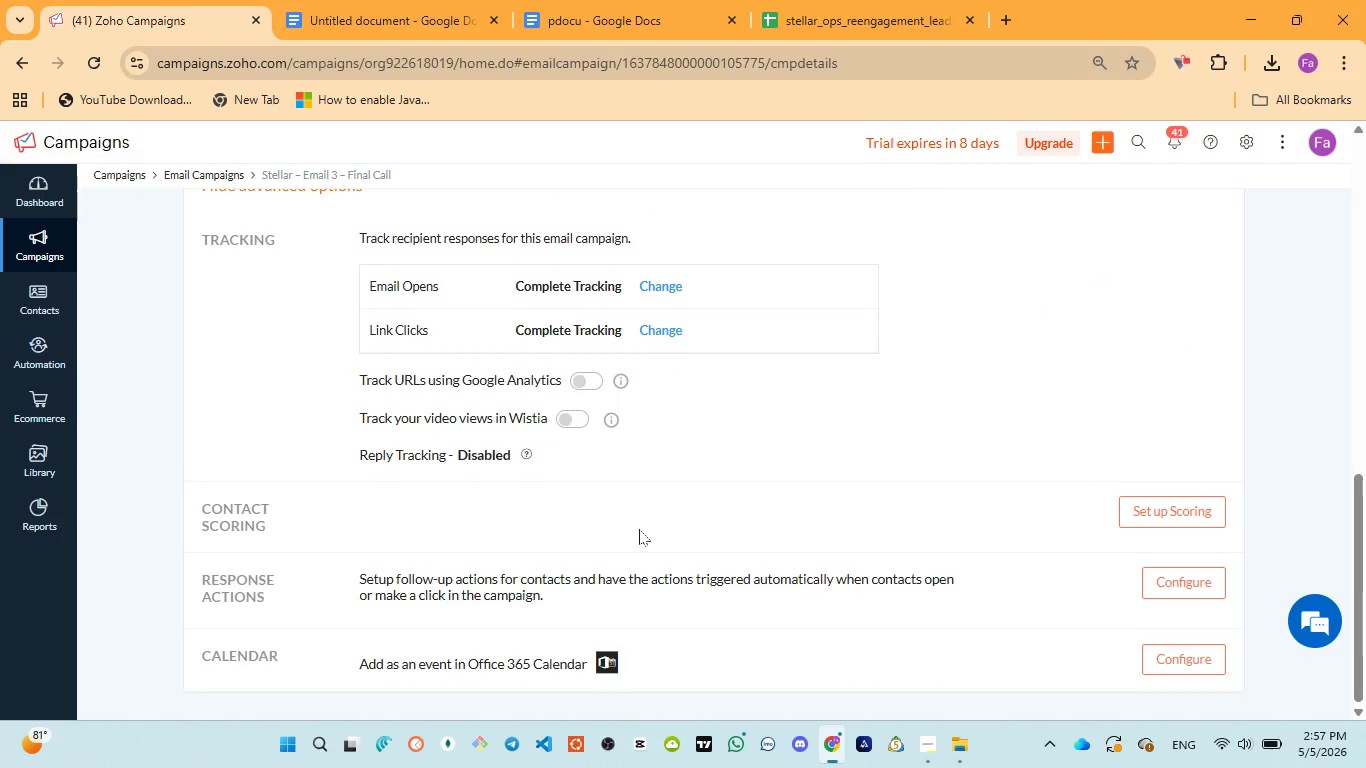 
scroll: coordinate [639, 529], scroll_direction: up, amount: 13.0
 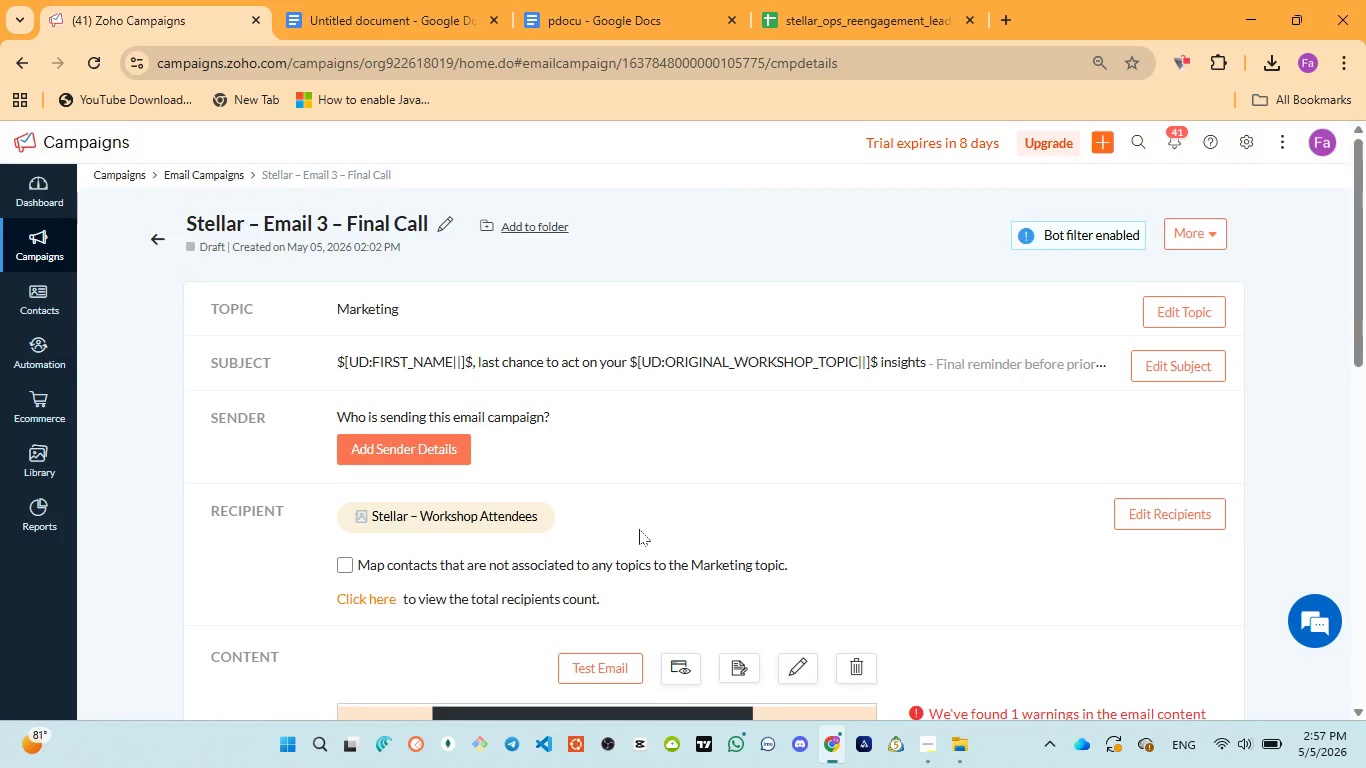 
scroll: coordinate [598, 576], scroll_direction: down, amount: 10.0
 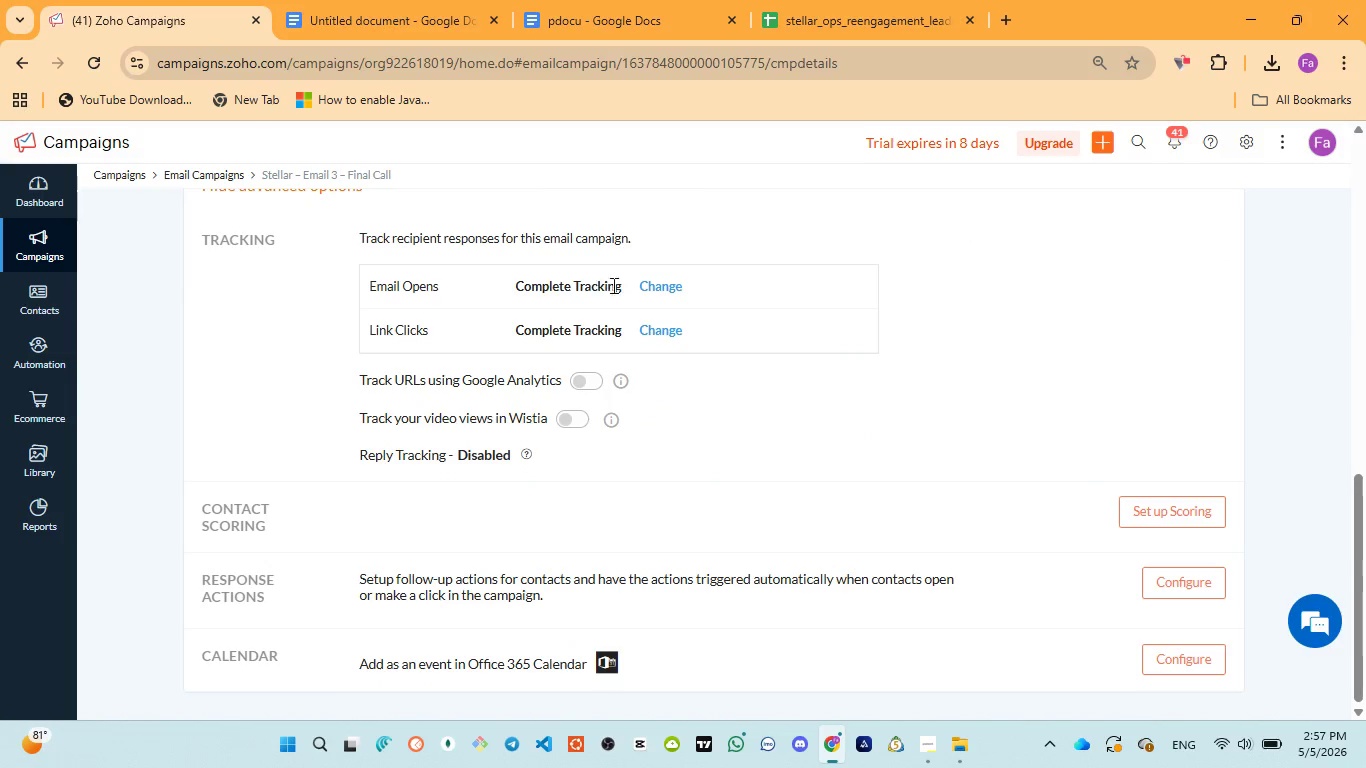 
left_click([650, 285])
 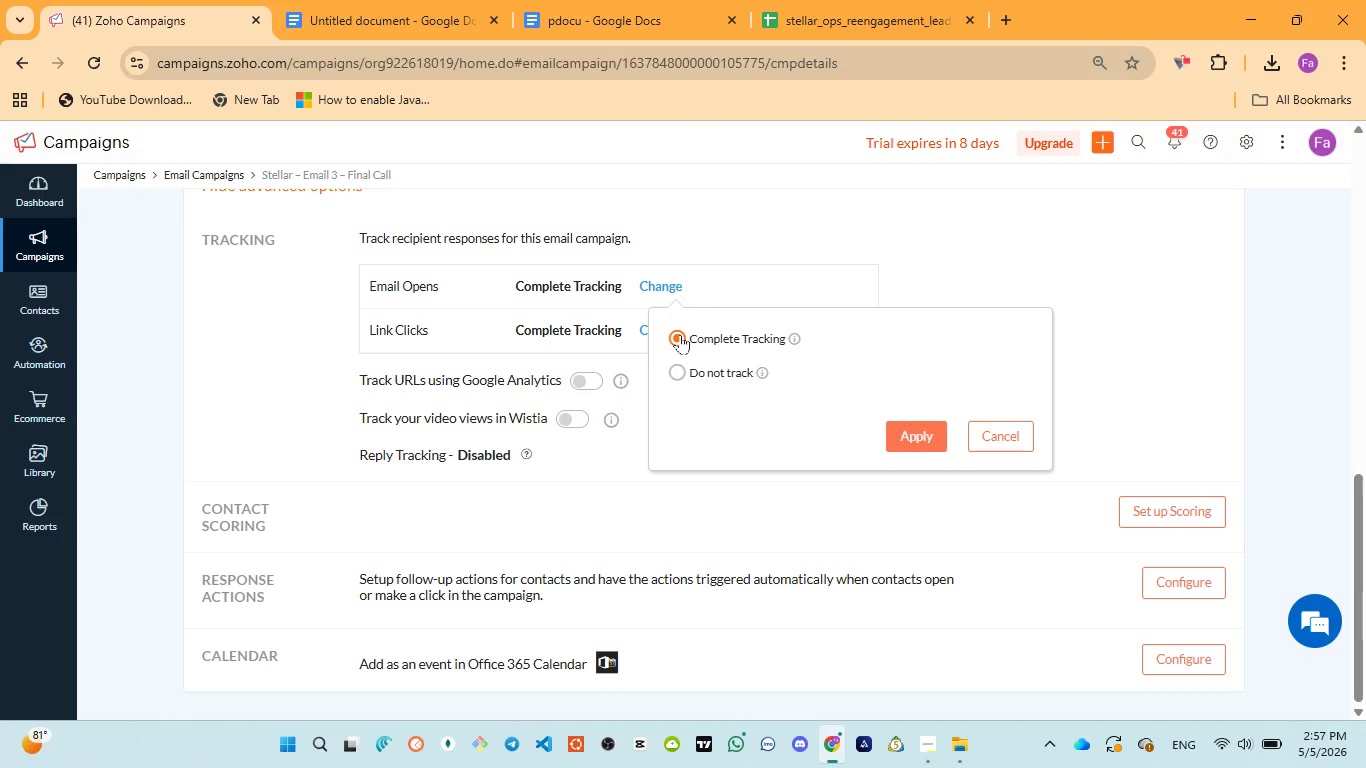 
left_click([677, 333])
 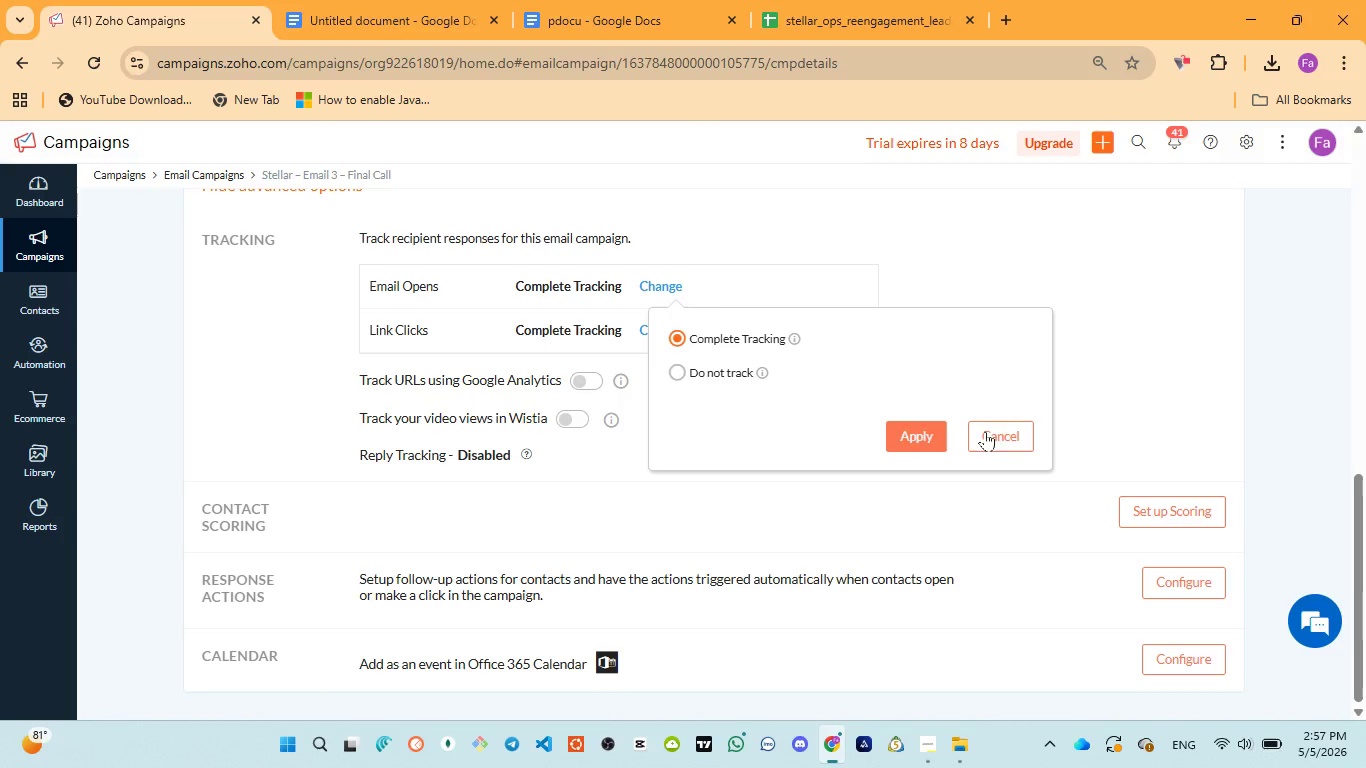 
left_click([1002, 436])
 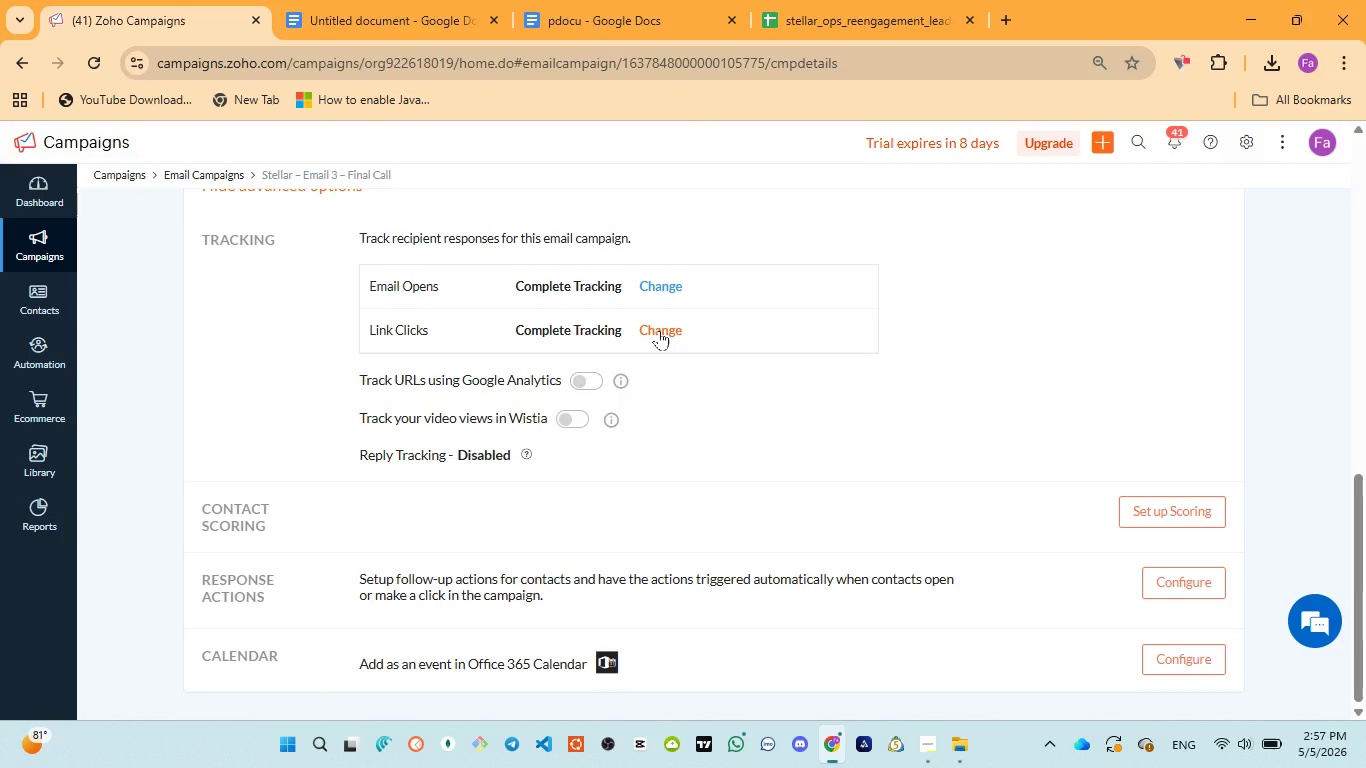 
left_click([659, 330])
 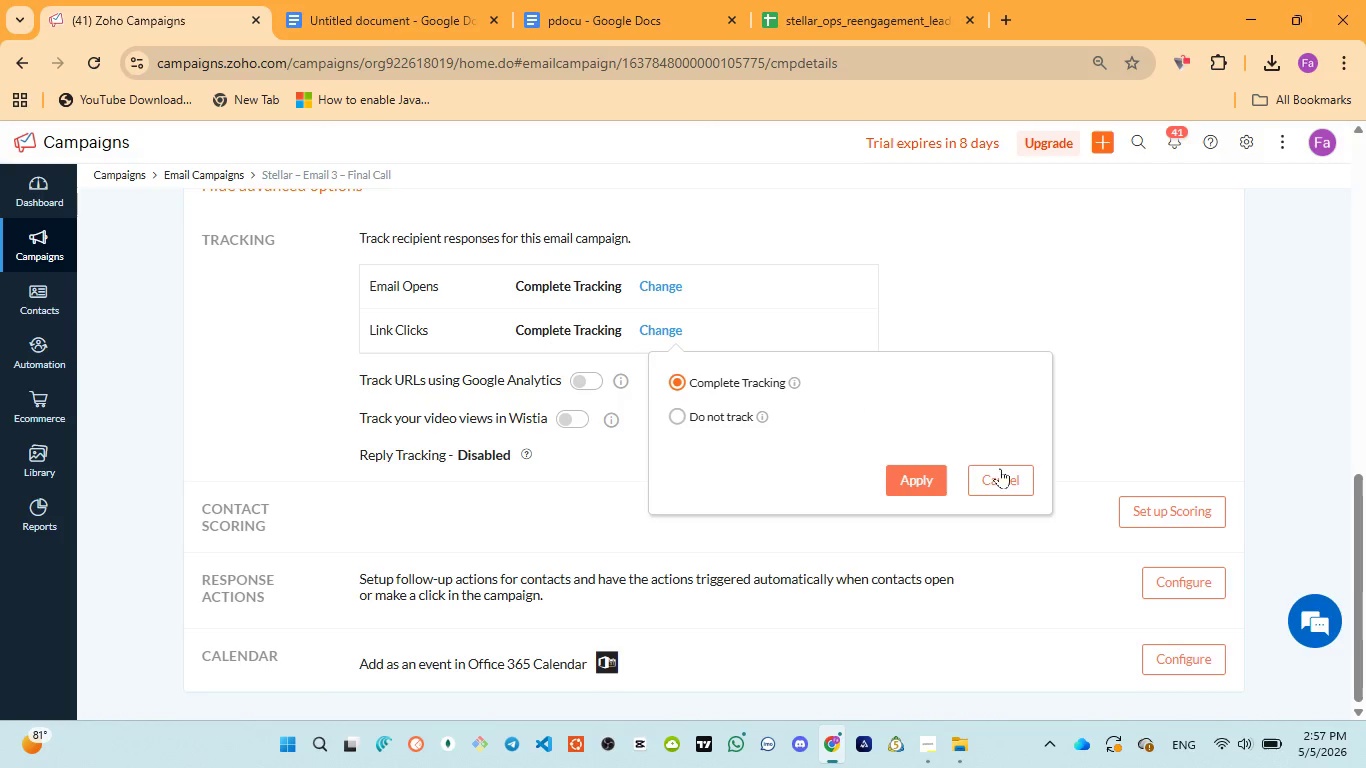 
left_click([998, 472])
 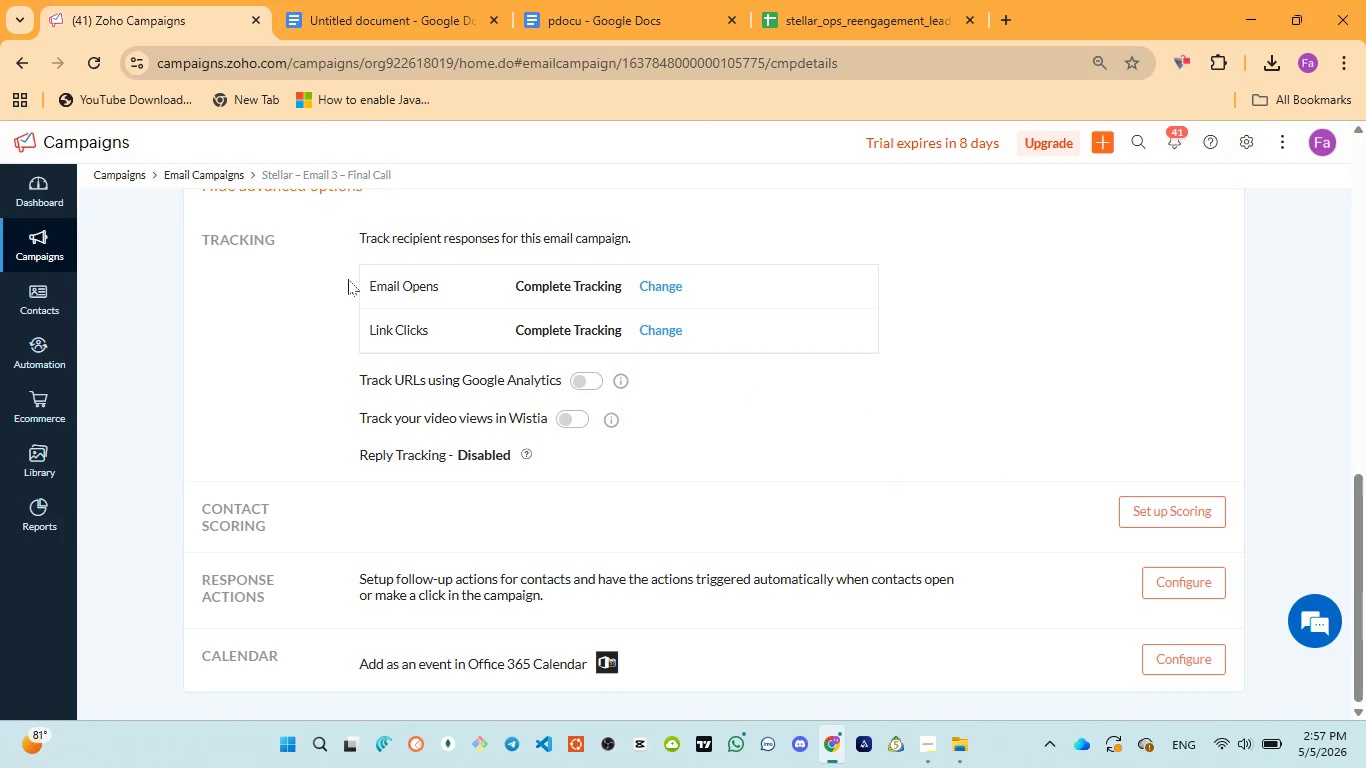 
left_click_drag(start_coordinate=[348, 279], to_coordinate=[690, 310])
 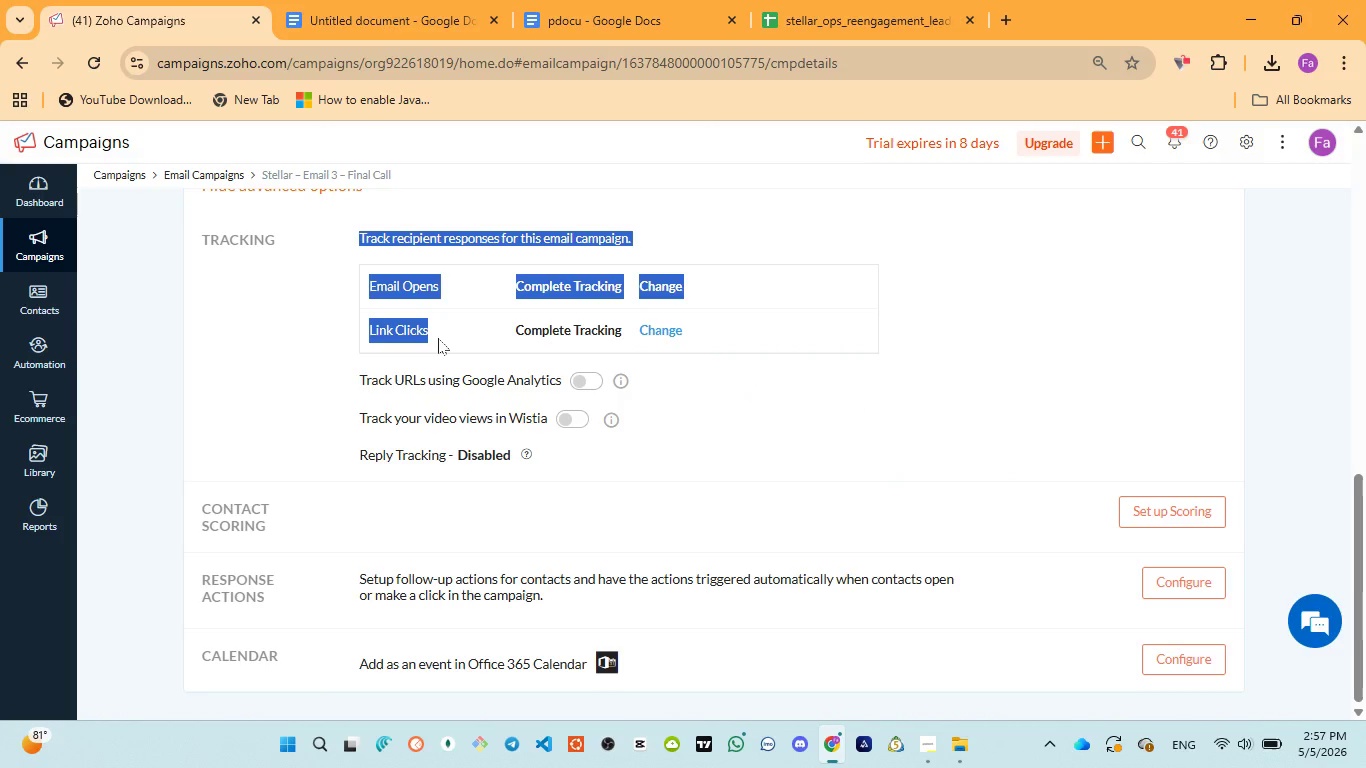 
left_click([438, 339])
 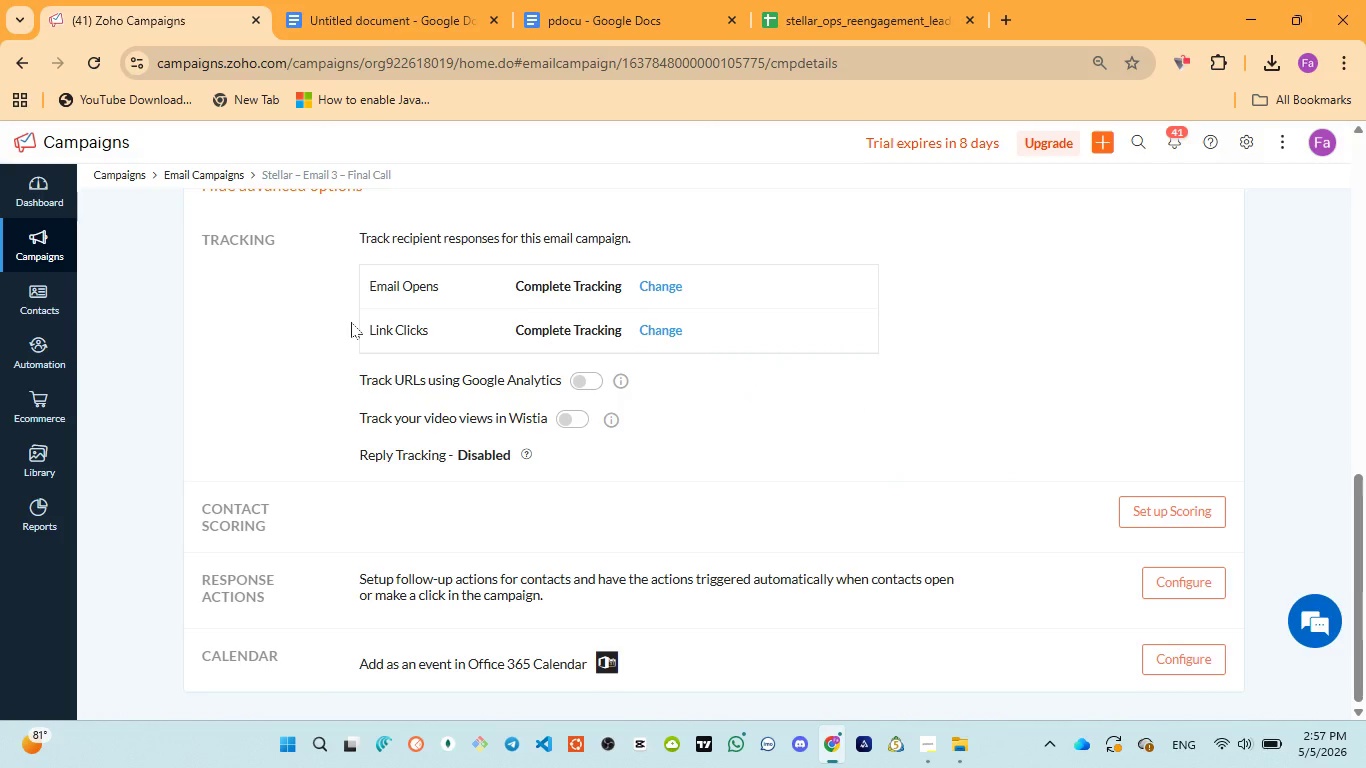 
left_click_drag(start_coordinate=[351, 322], to_coordinate=[770, 350])
 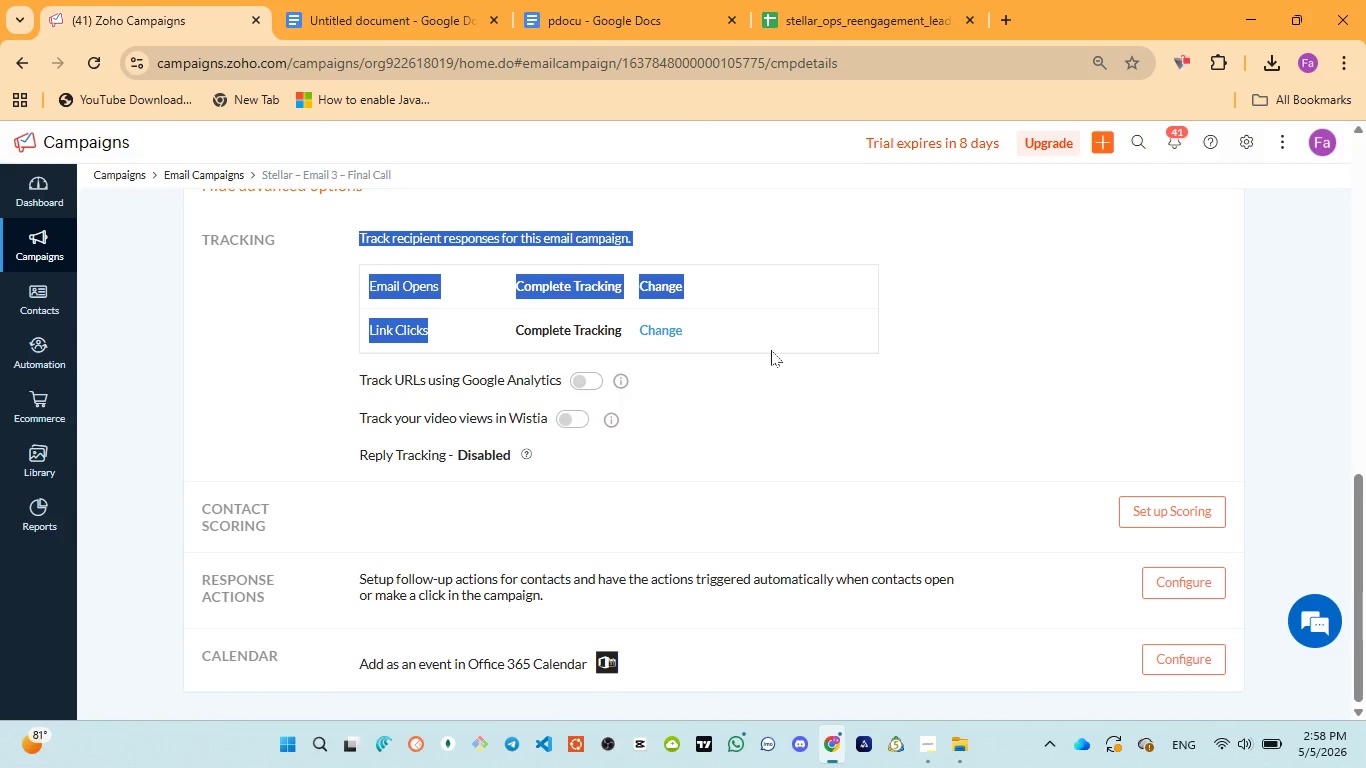 
wait(36.88)
 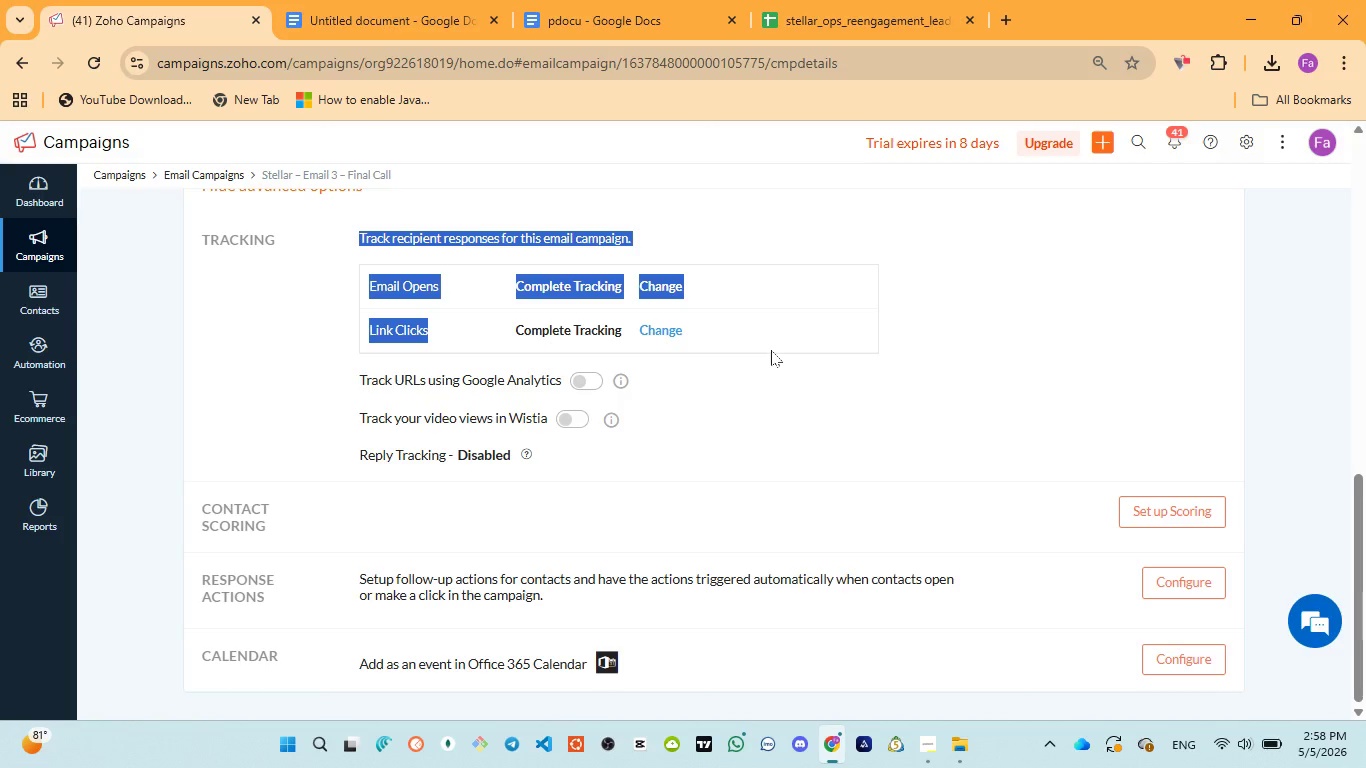 
left_click([781, 420])
 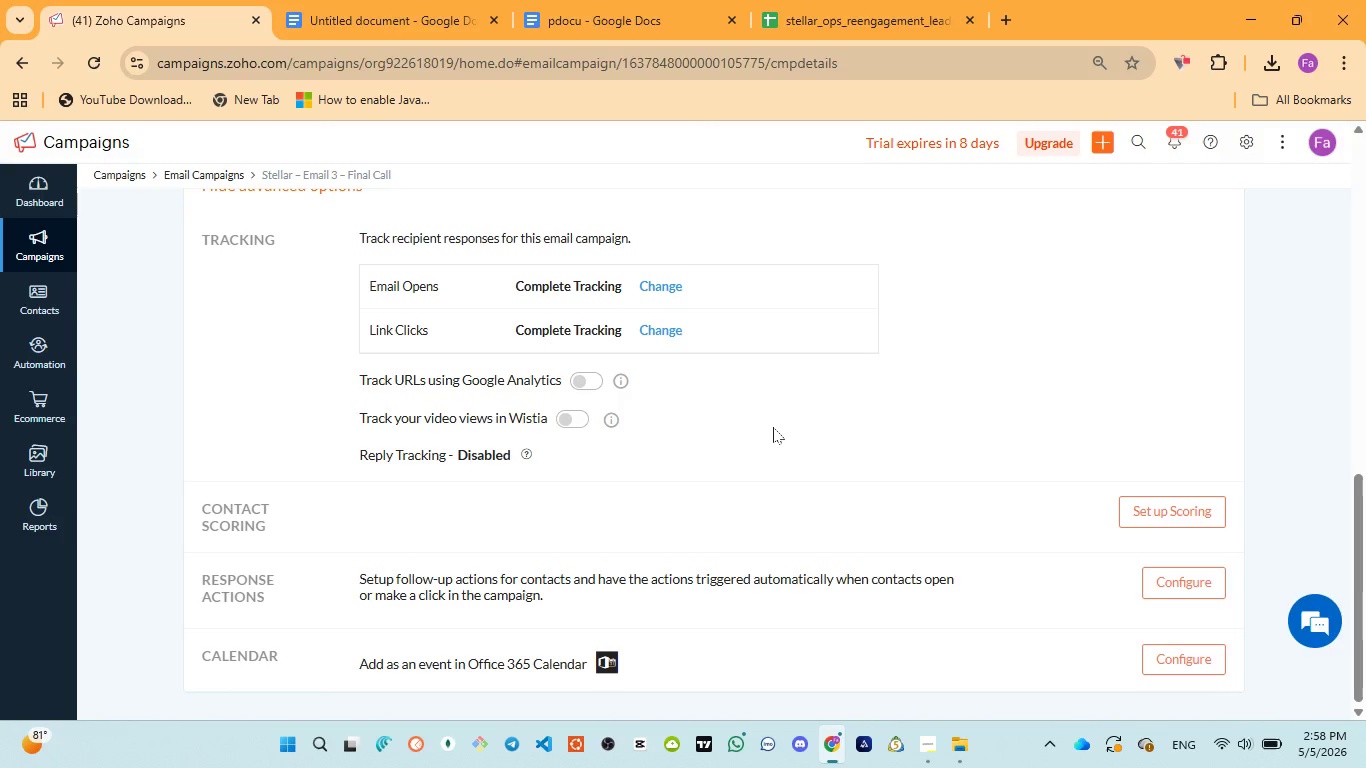 
scroll: coordinate [771, 432], scroll_direction: down, amount: 4.0
 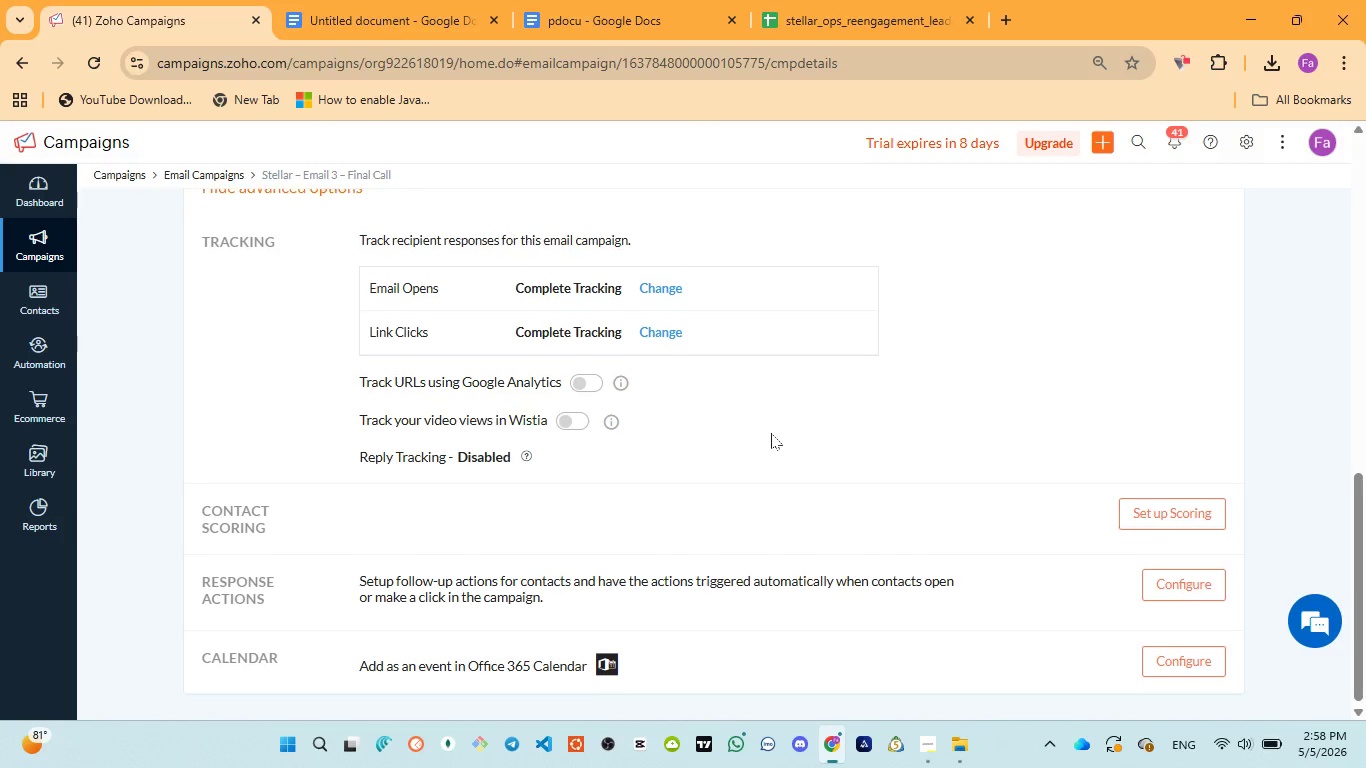 
scroll: coordinate [771, 433], scroll_direction: up, amount: 5.0
 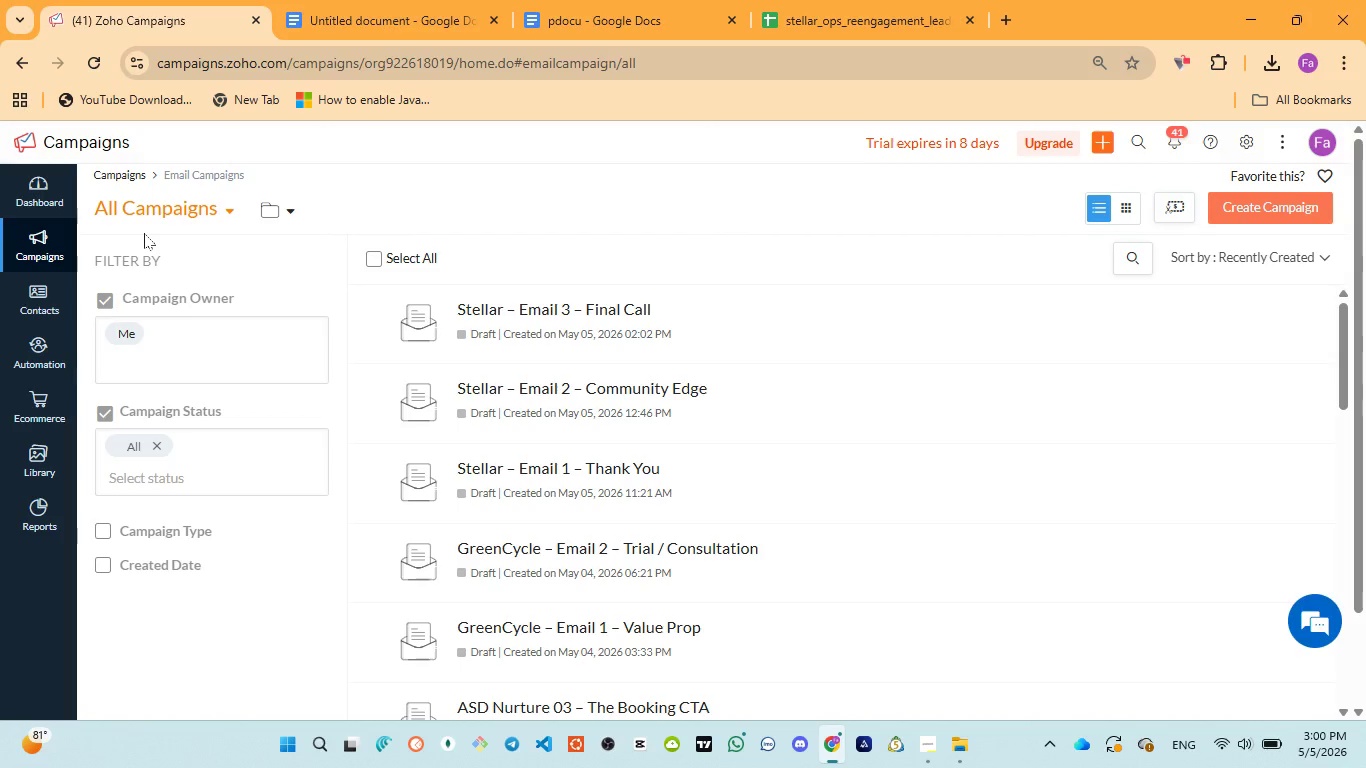 
wait(97.02)
 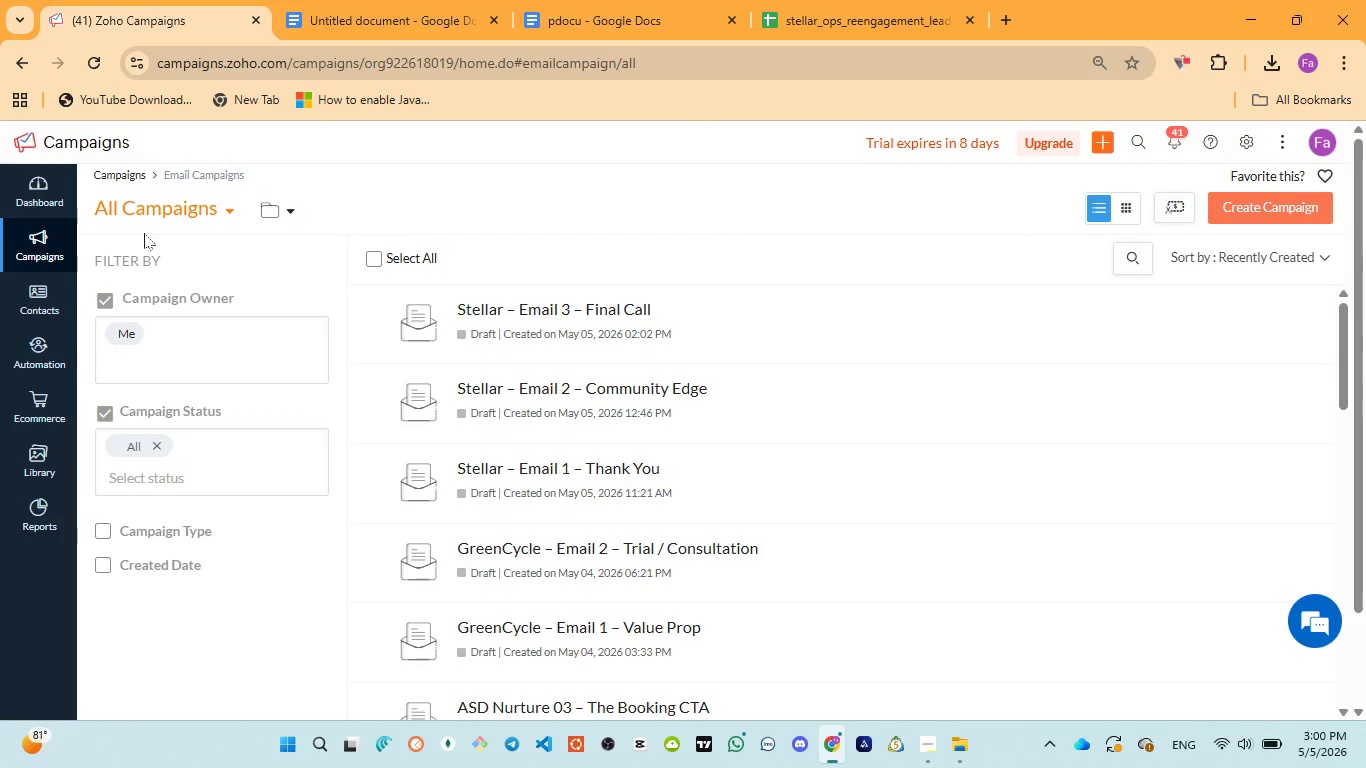 
left_click([357, 35])
 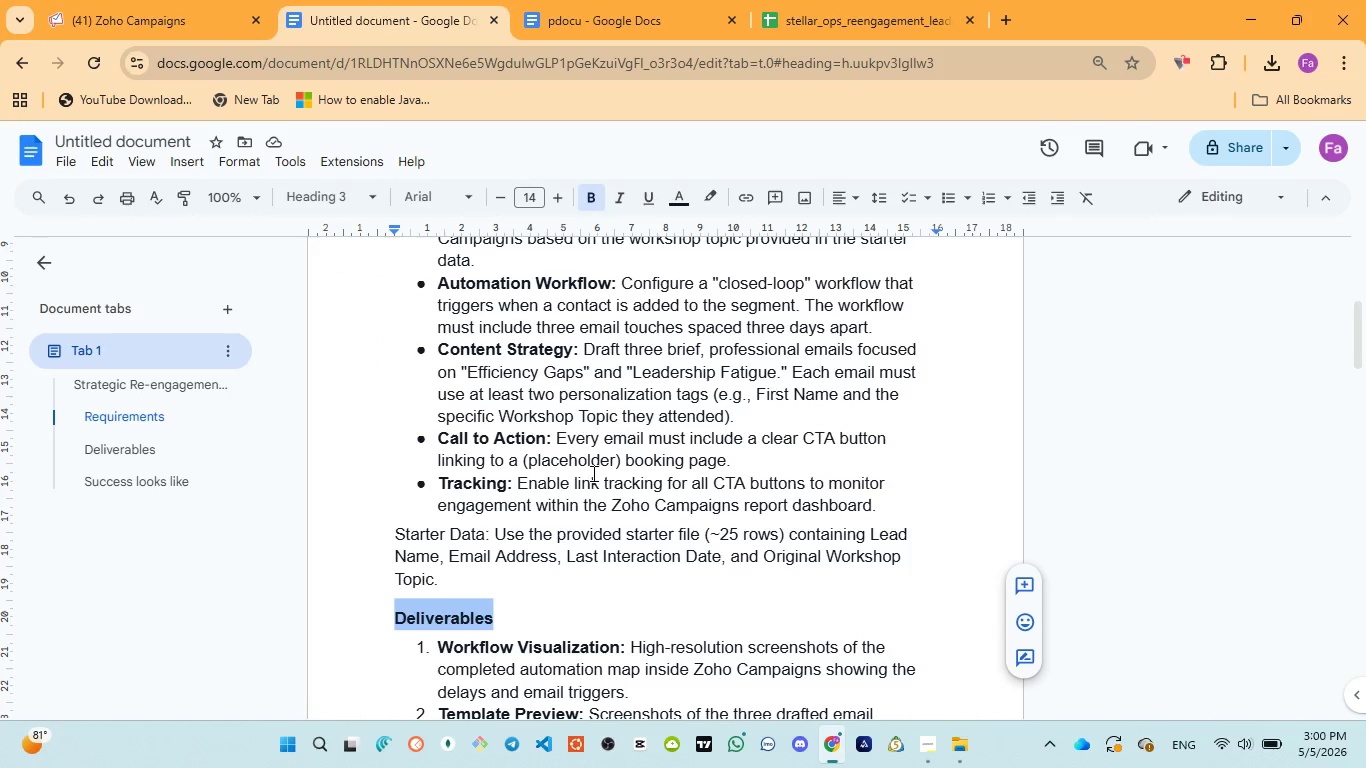 
scroll: coordinate [592, 473], scroll_direction: up, amount: 1.0
 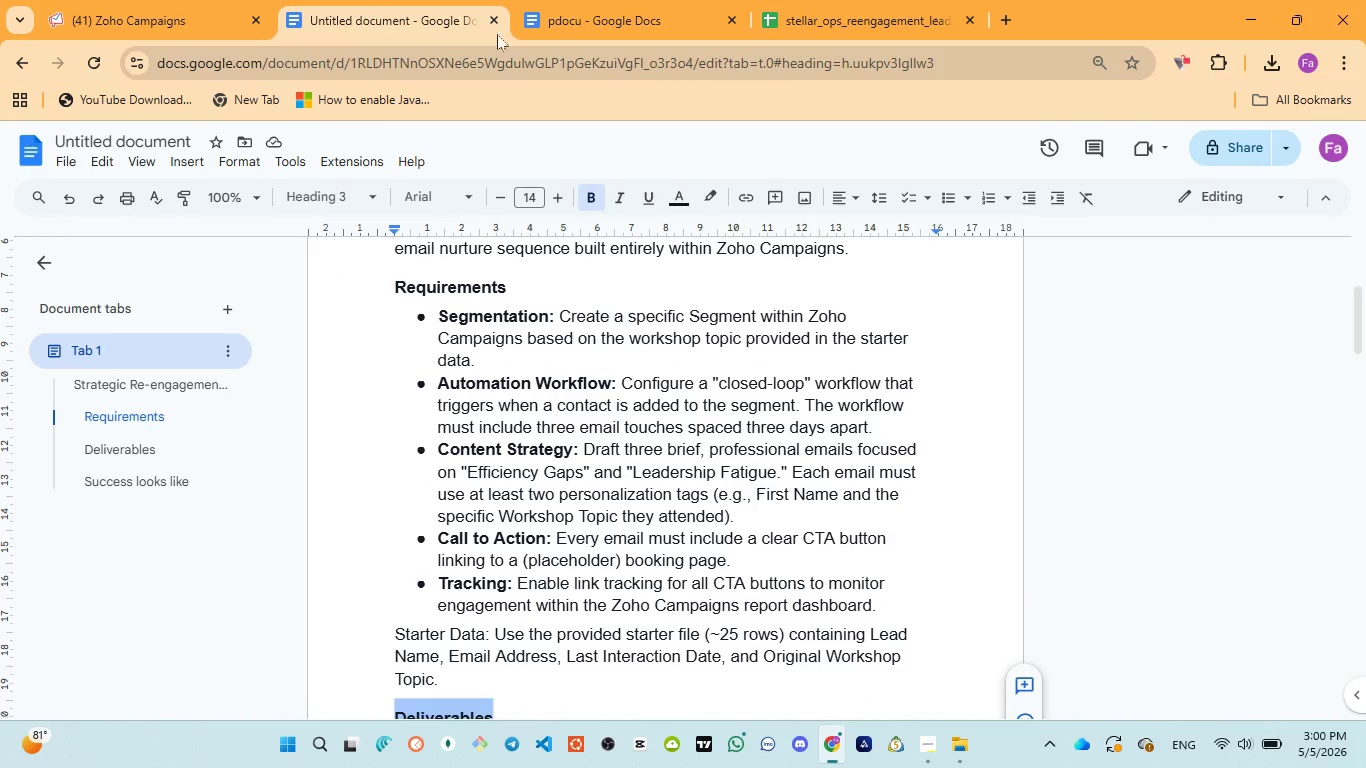 
left_click([559, 15])
 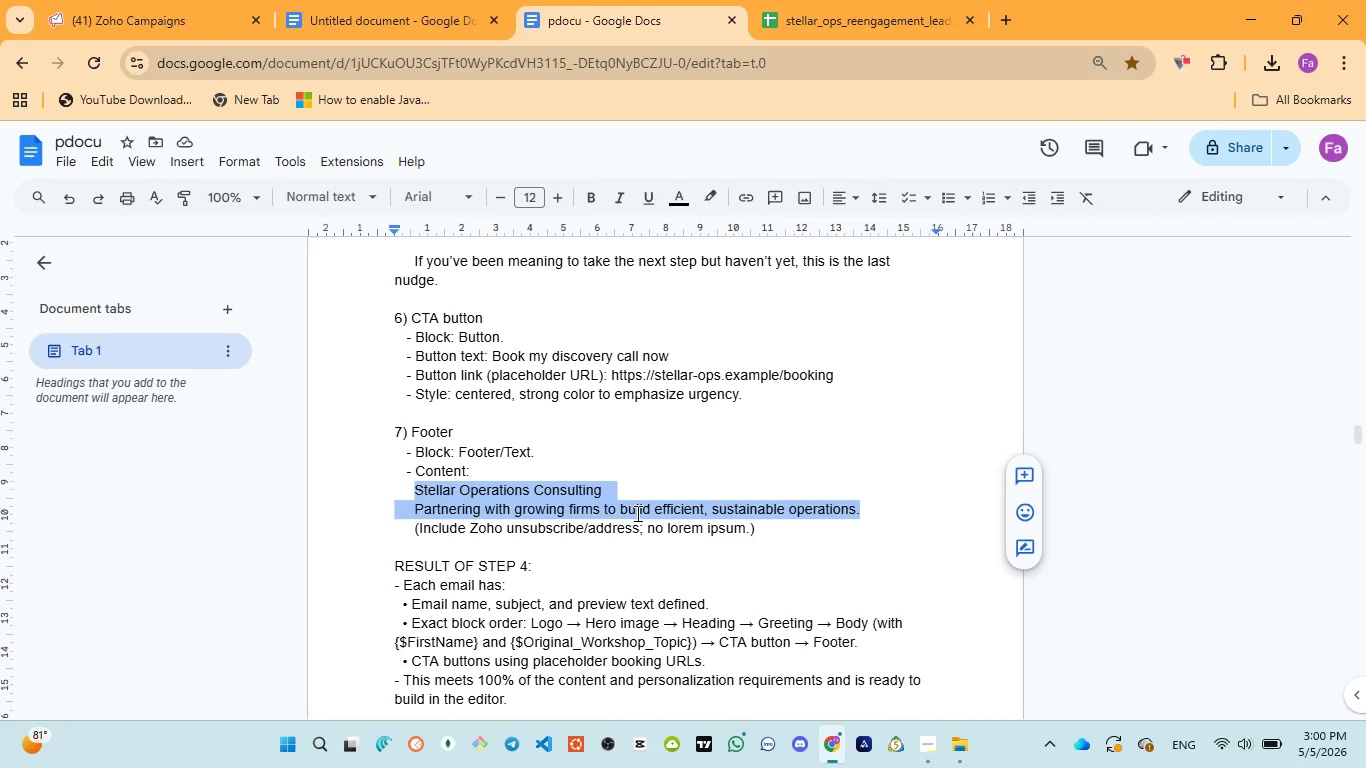 
wait(6.0)
 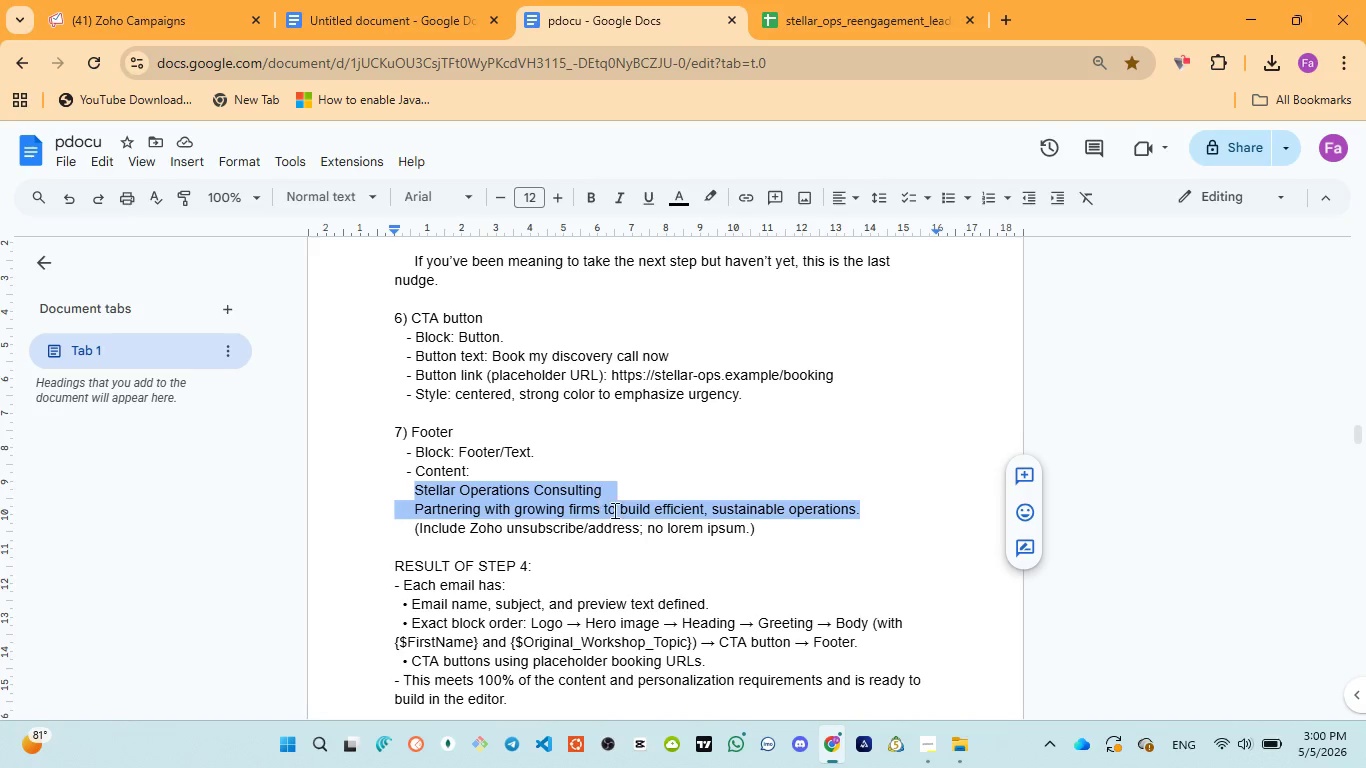 
scroll: coordinate [636, 513], scroll_direction: down, amount: 6.0
 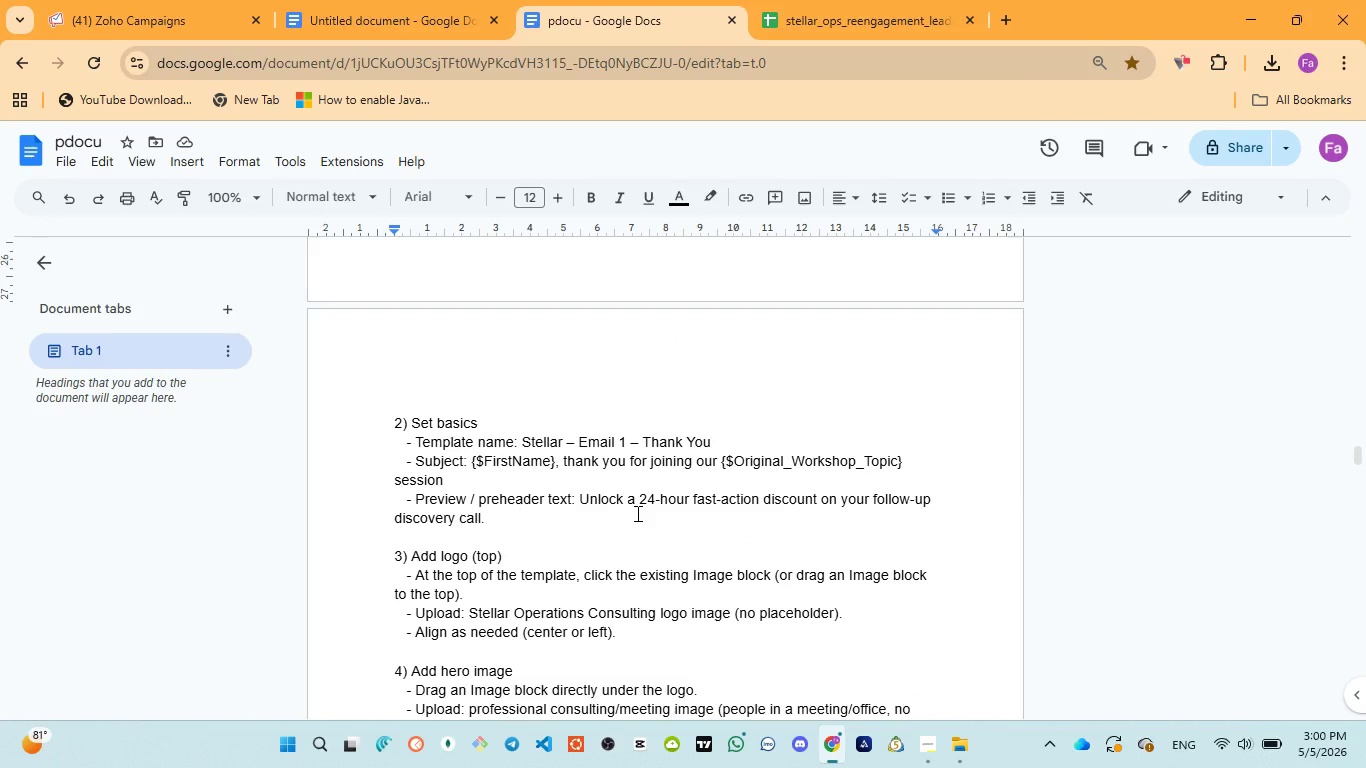 
wait(5.2)
 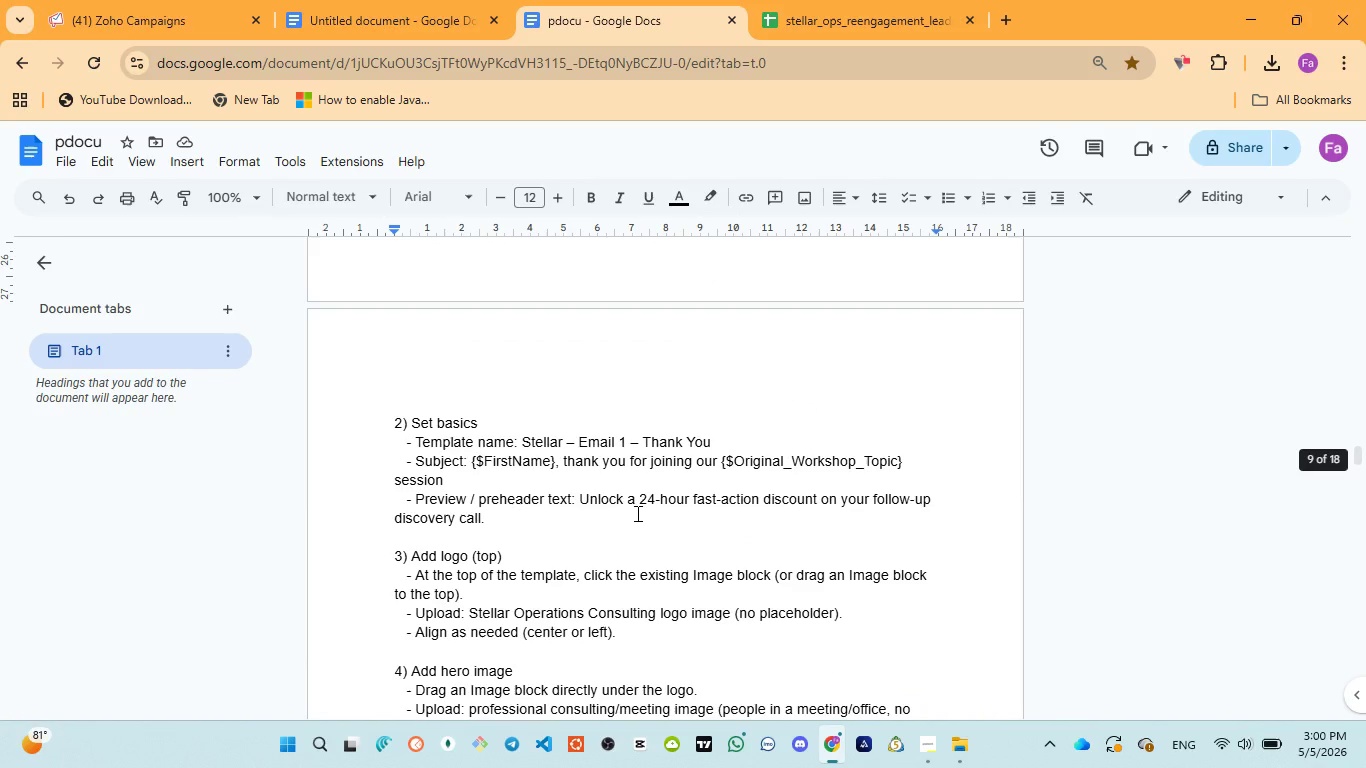 
scroll: coordinate [636, 513], scroll_direction: down, amount: 3.0
 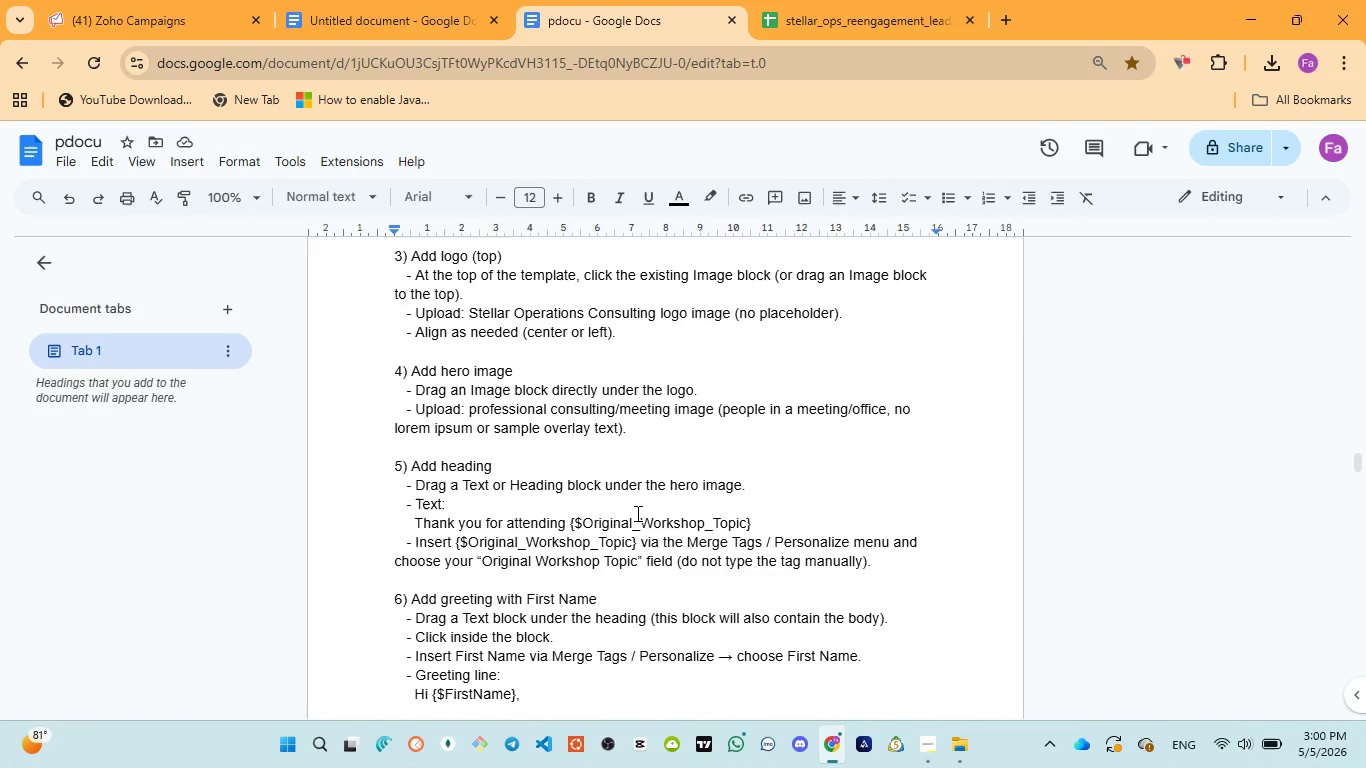 
wait(5.23)
 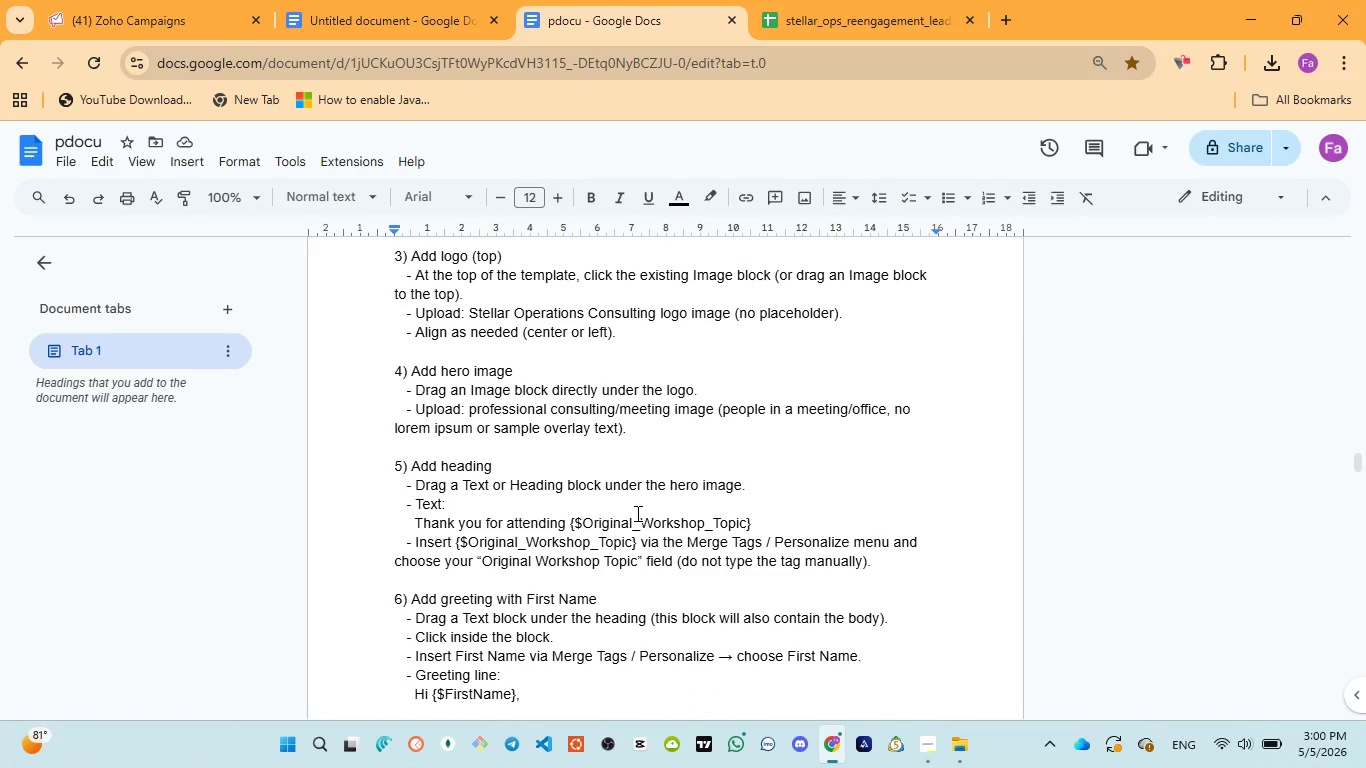 
scroll: coordinate [636, 513], scroll_direction: down, amount: 3.0
 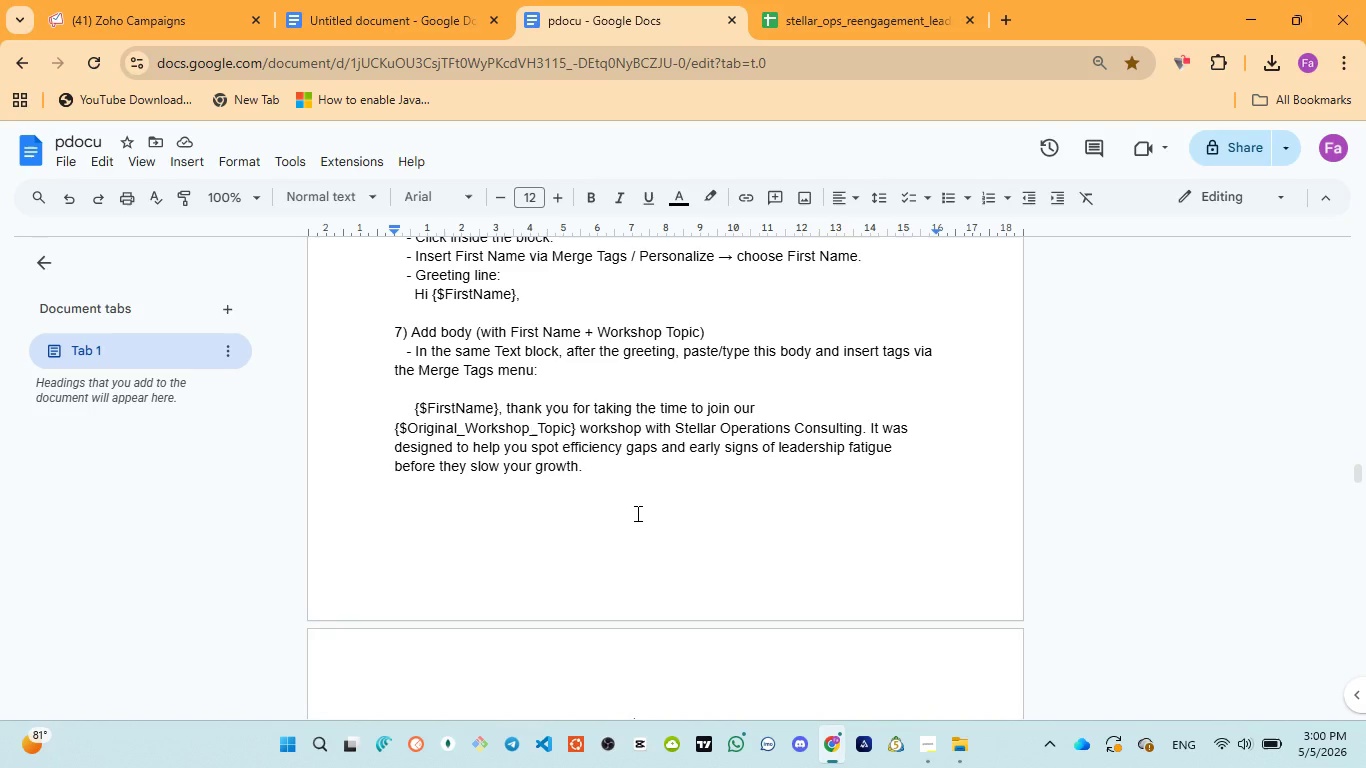 
scroll: coordinate [635, 506], scroll_direction: up, amount: 57.0
 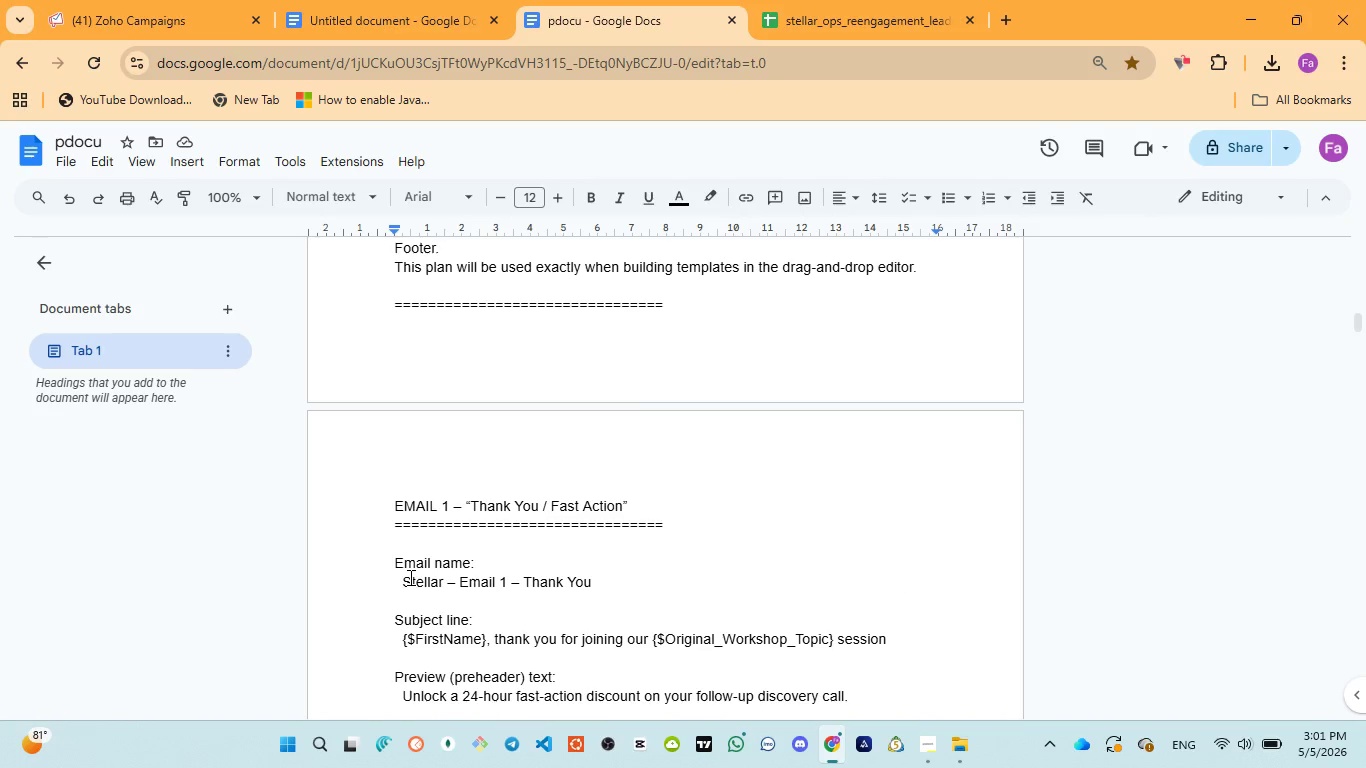 
left_click_drag(start_coordinate=[407, 580], to_coordinate=[616, 591])
 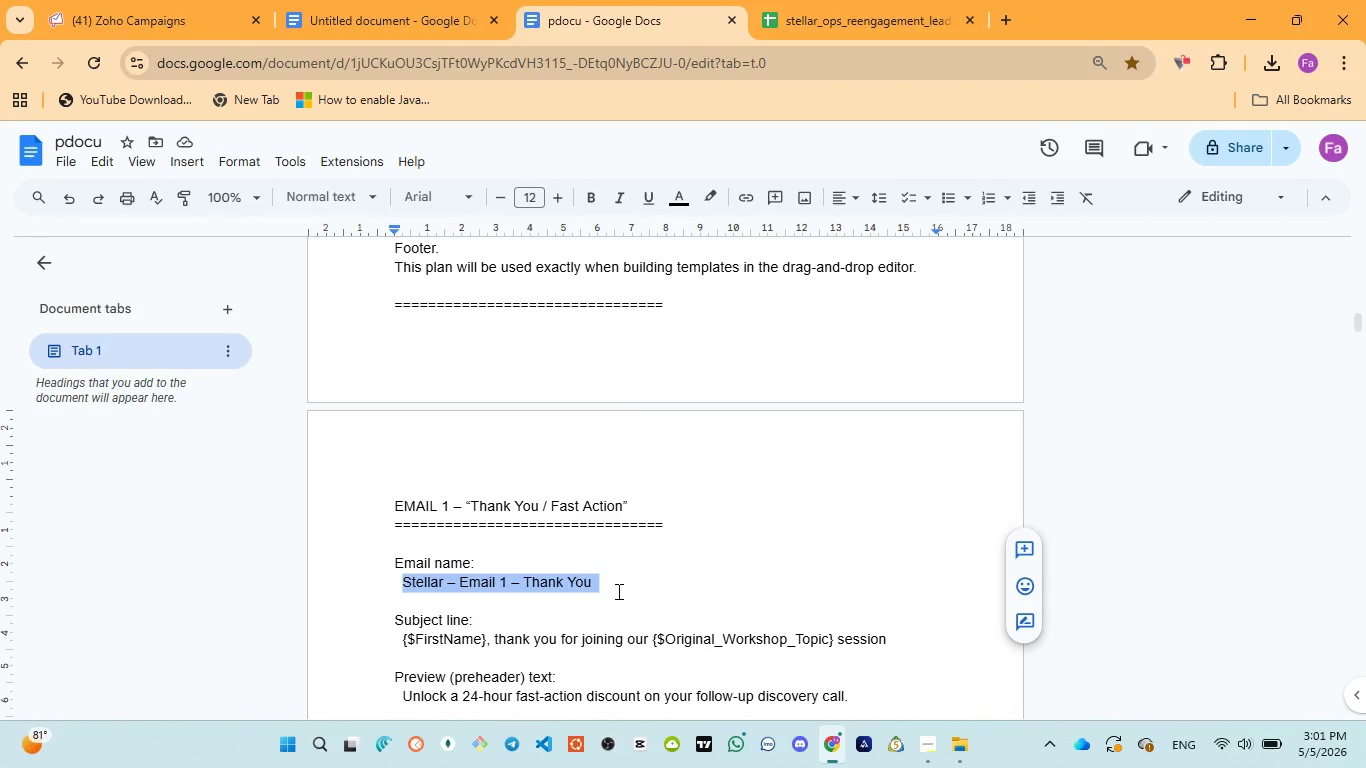 
key(Control+C)
 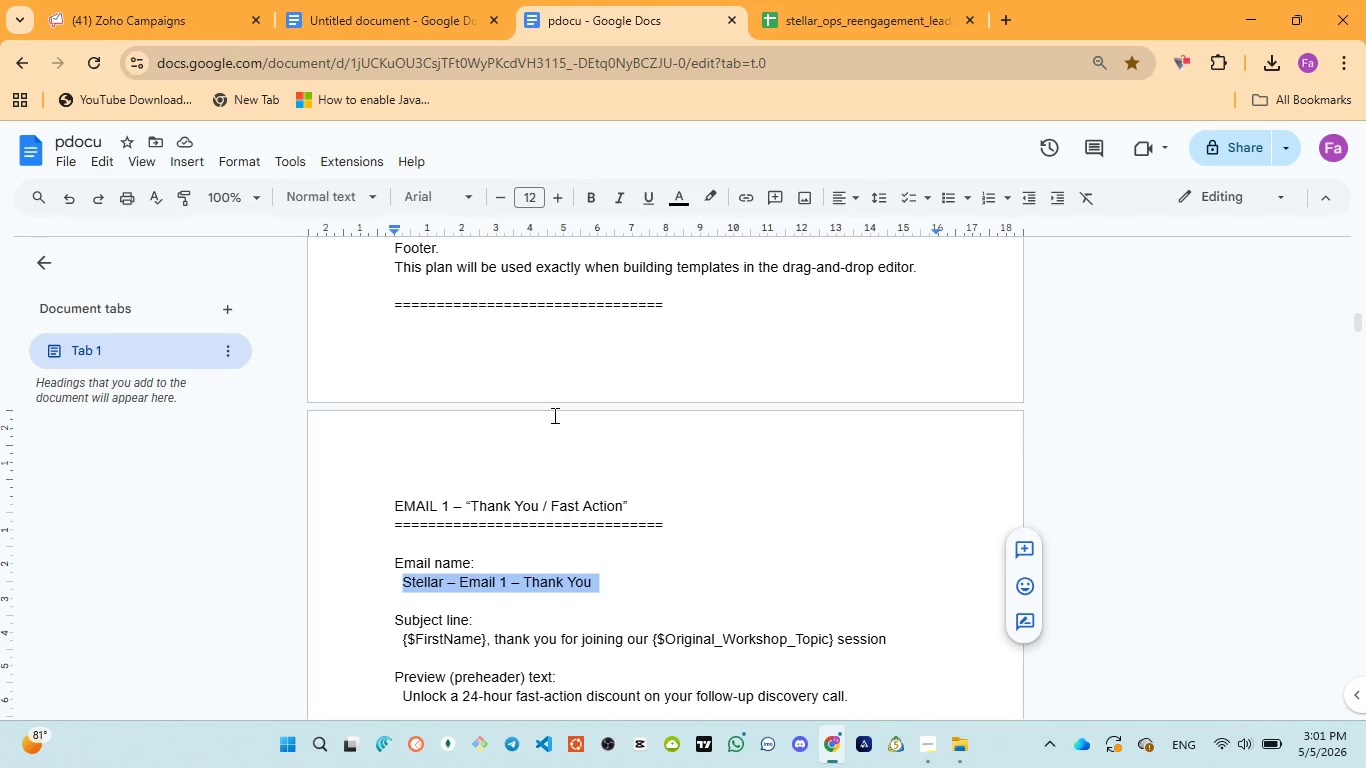 
left_click([131, 7])
 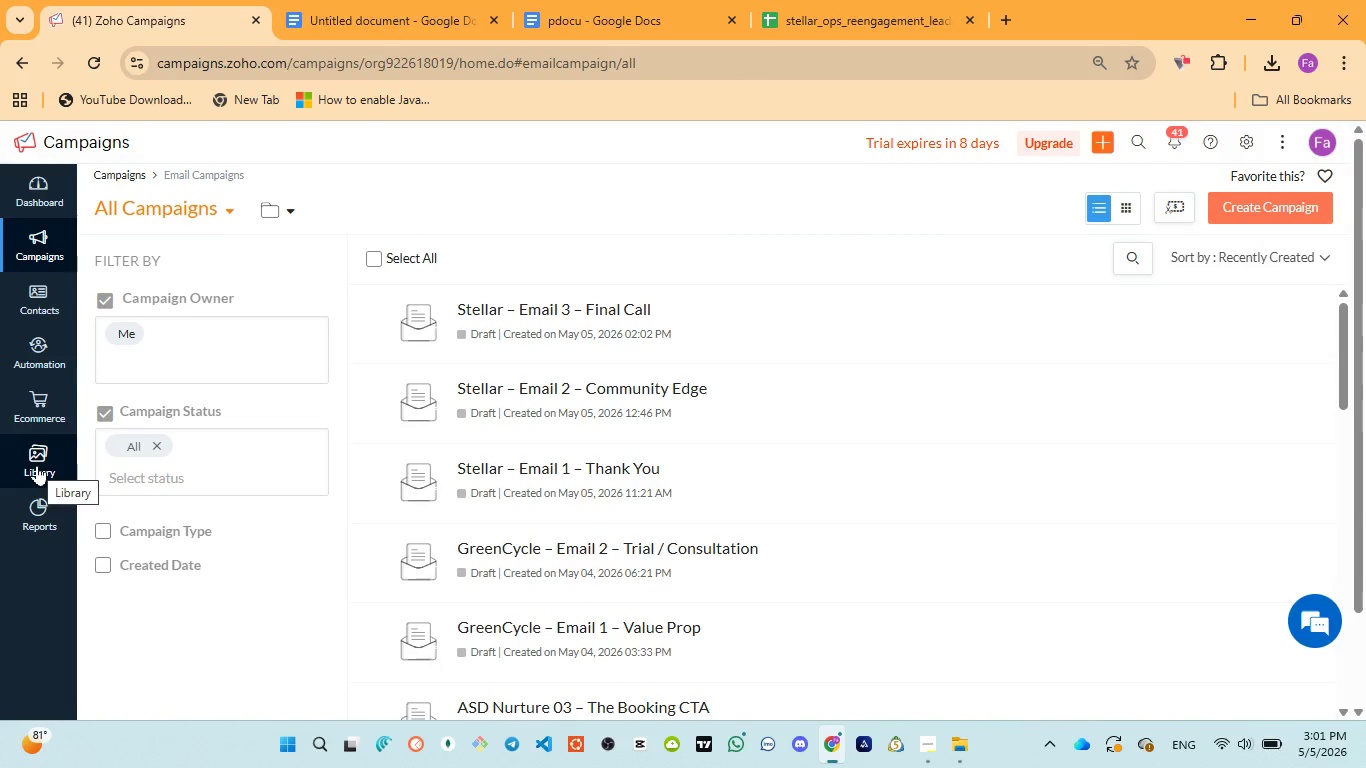 
left_click([37, 465])
 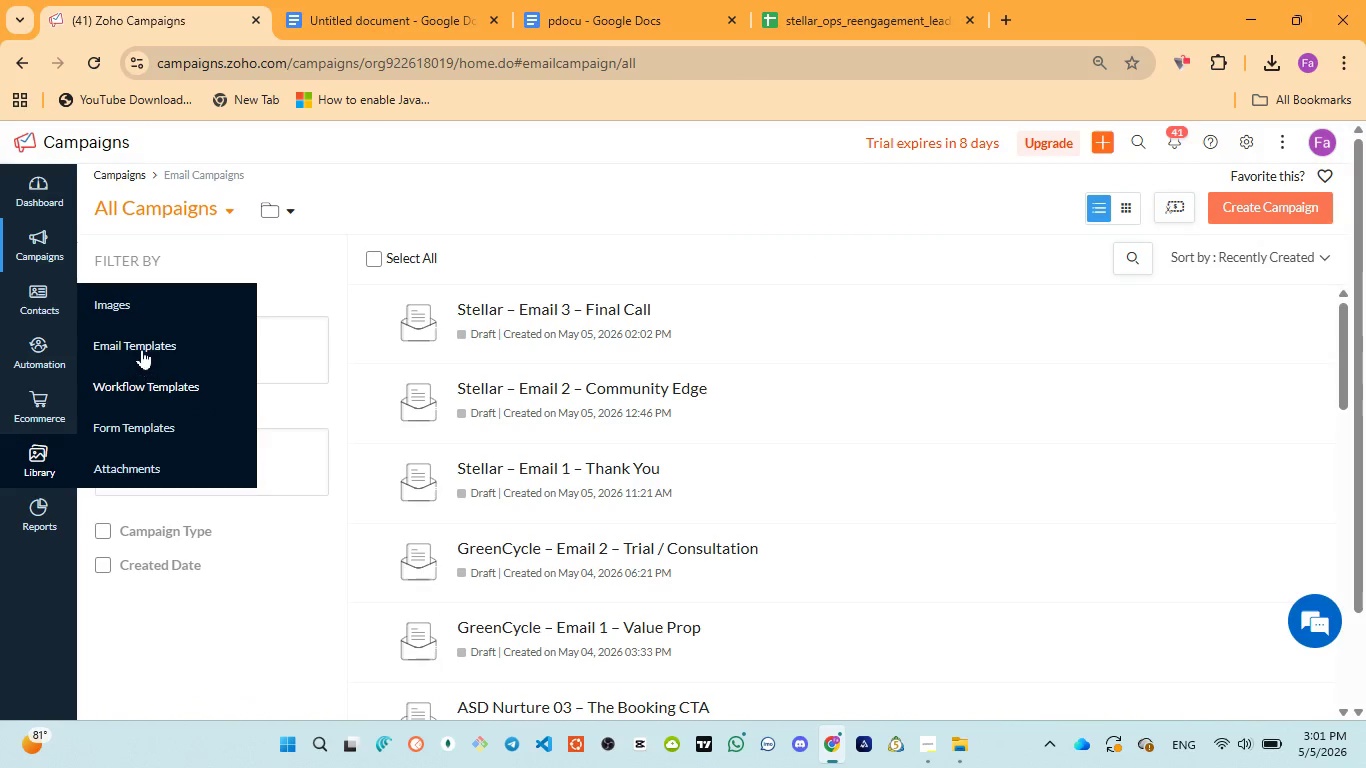 
left_click([142, 348])
 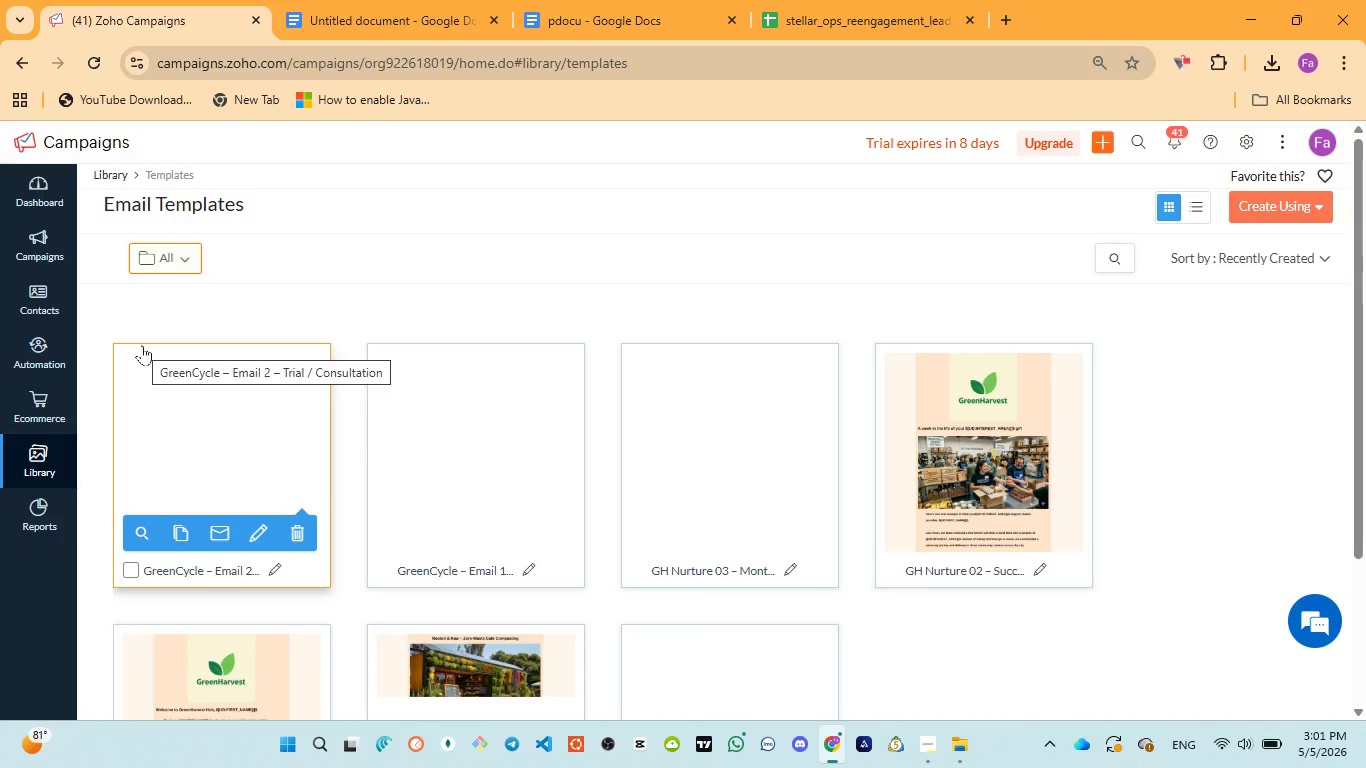 
wait(11.03)
 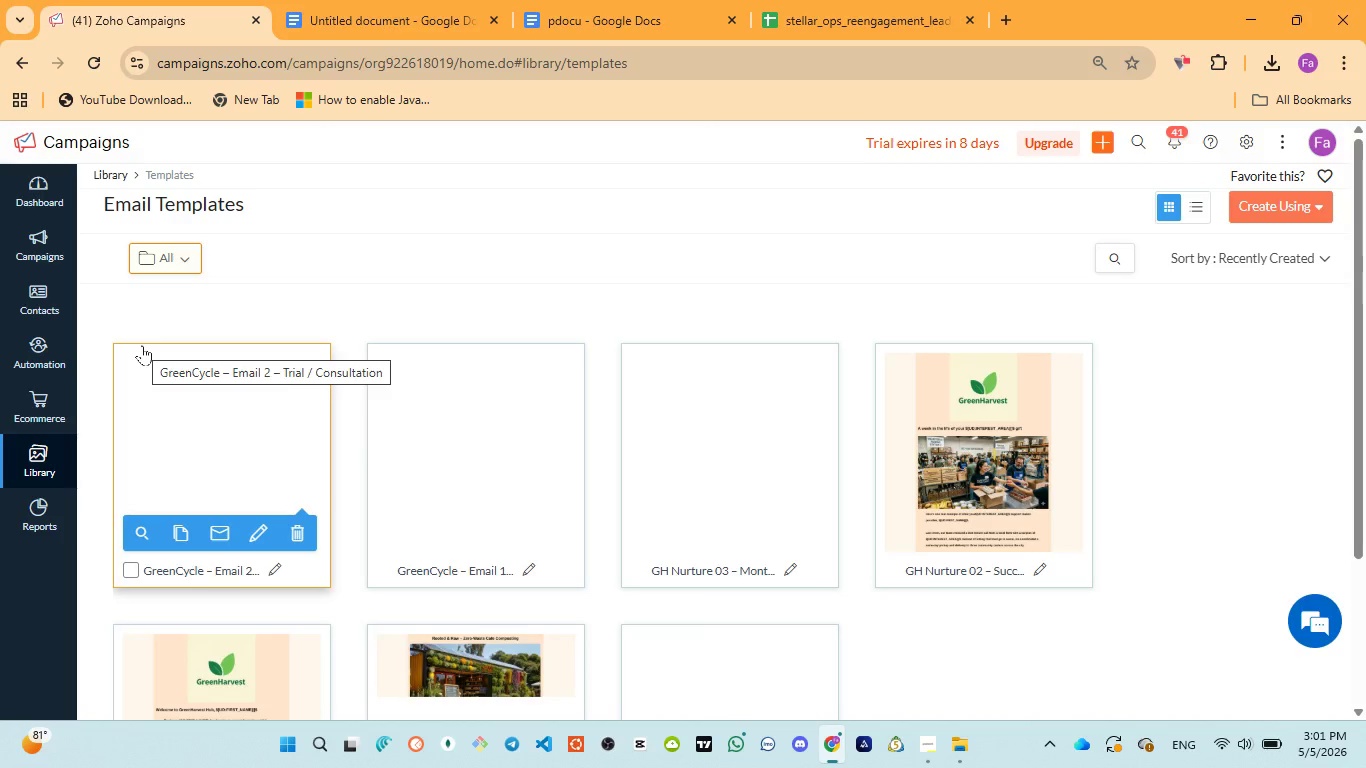 
left_click([1262, 202])
 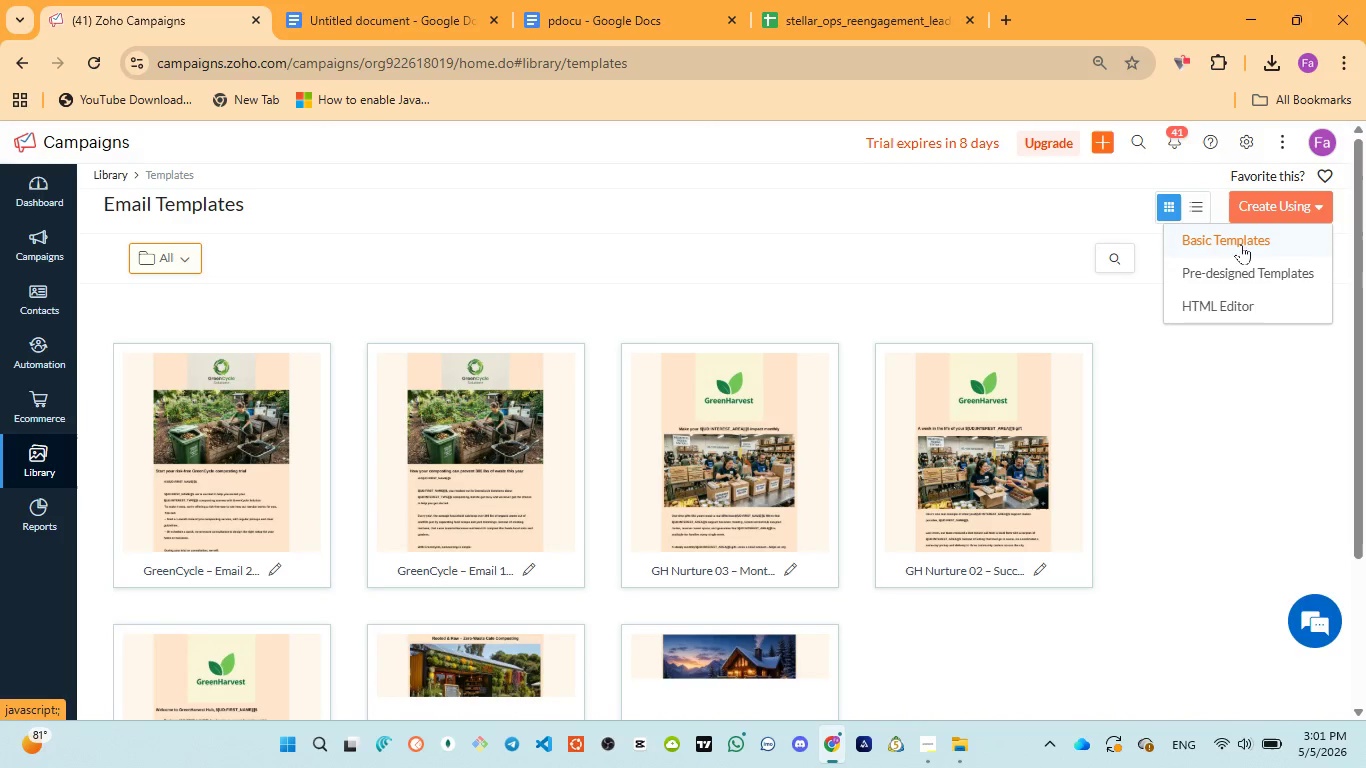 
left_click([1241, 242])
 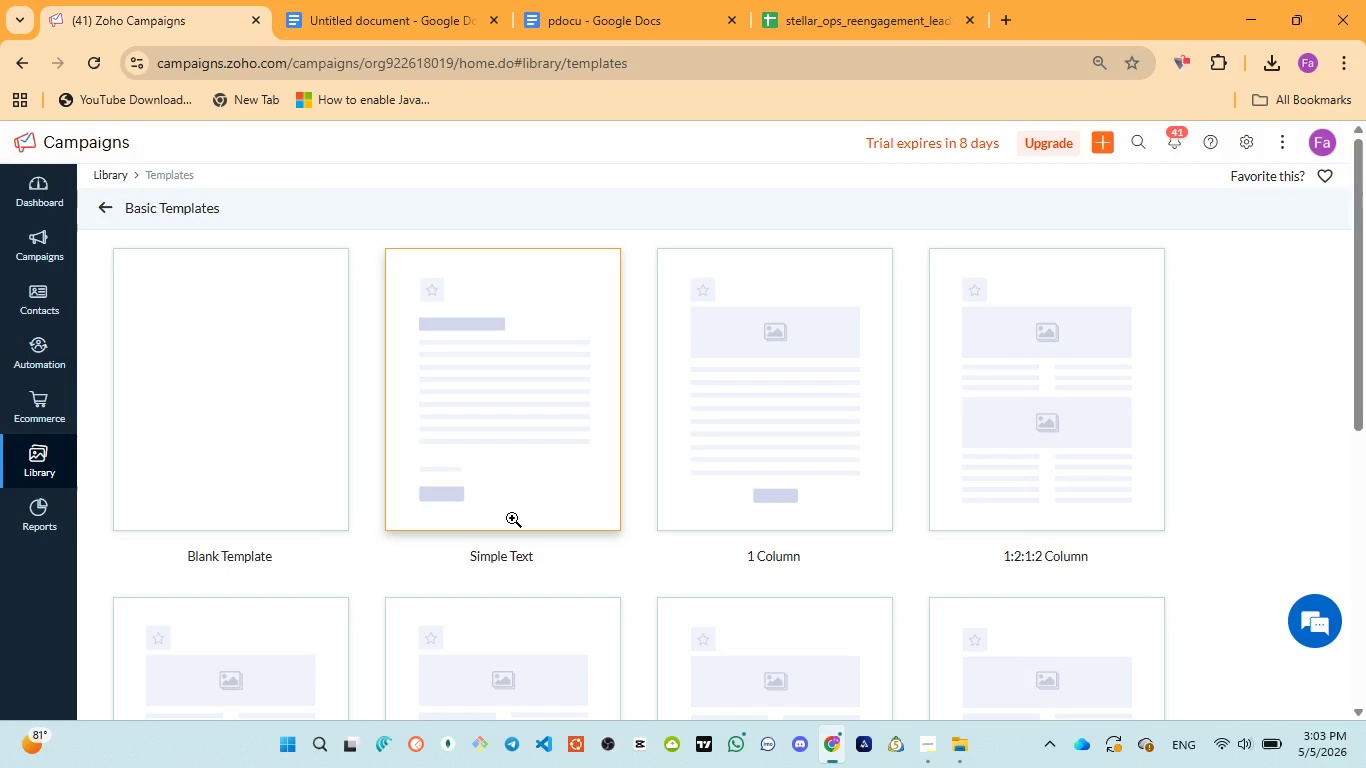 
wait(119.3)
 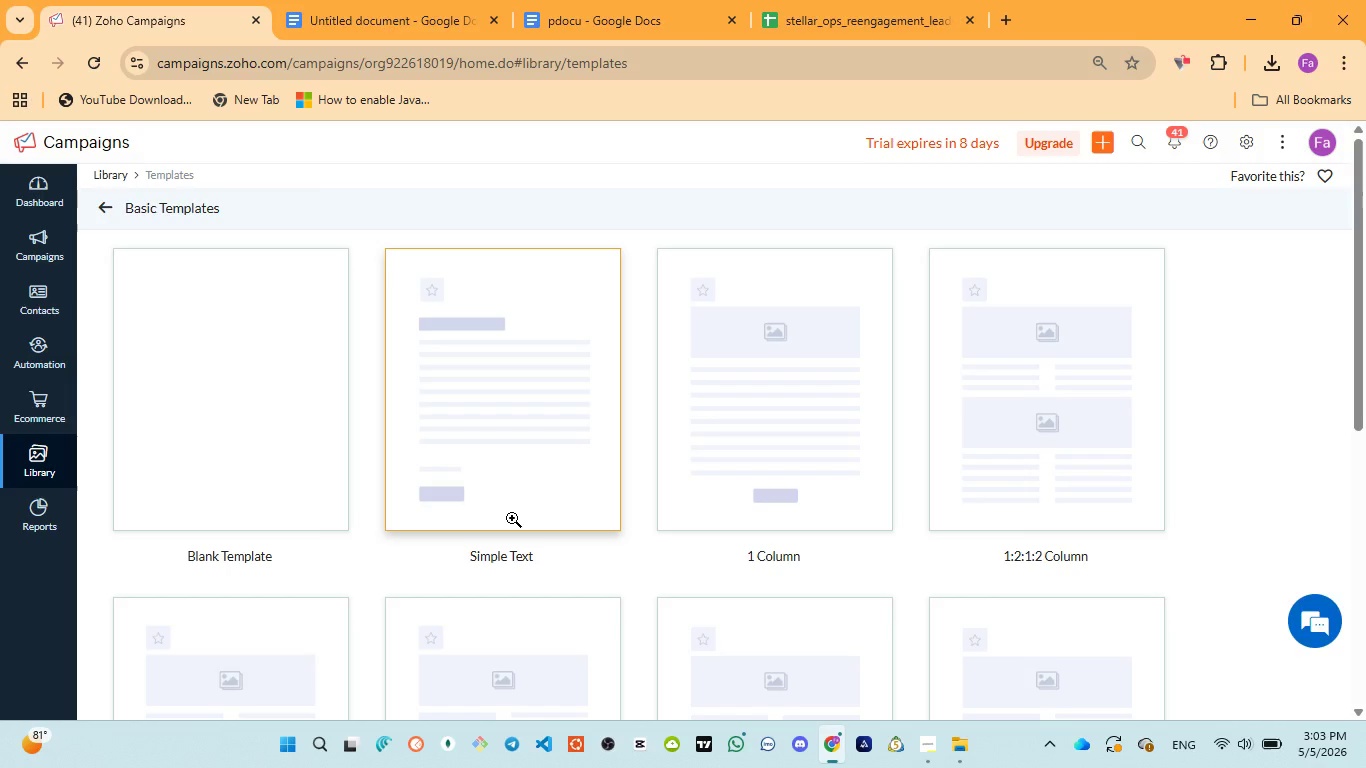 
left_click([343, 9])
 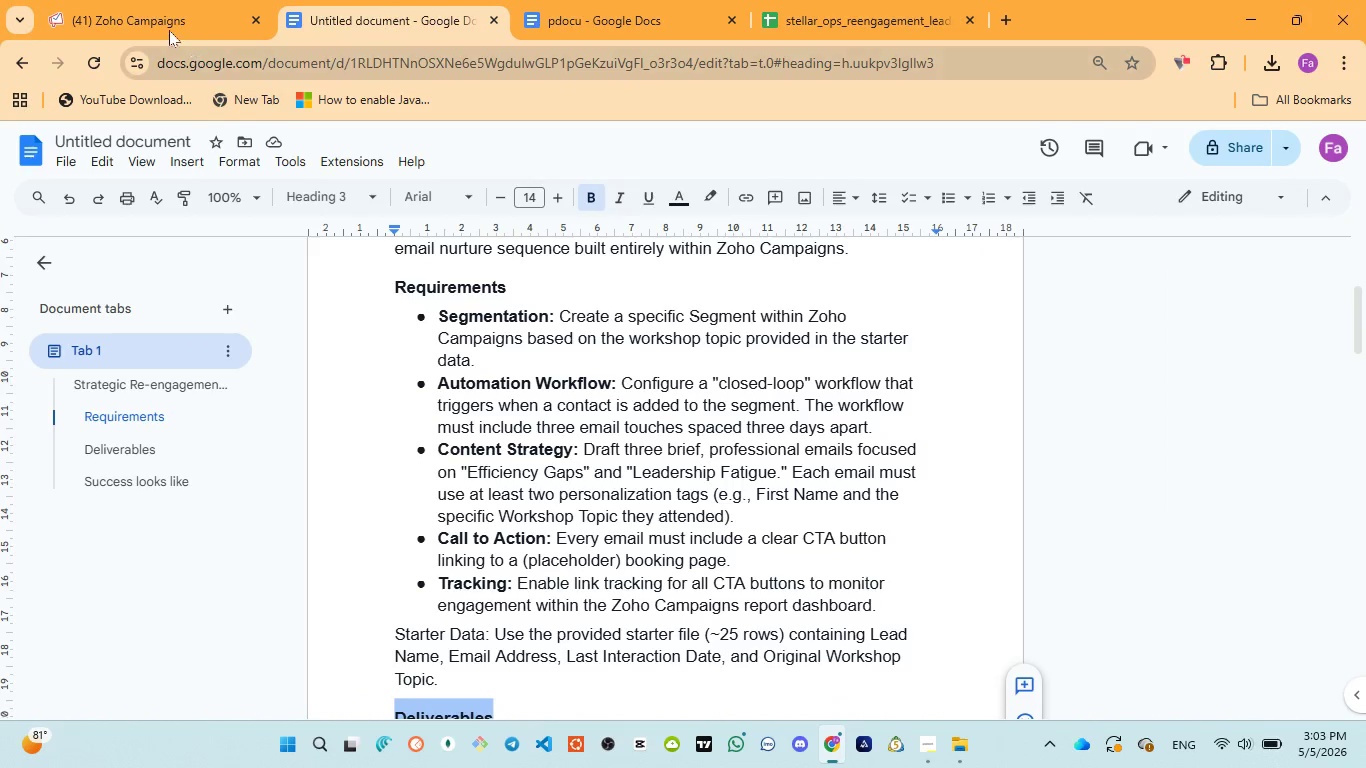 
left_click([149, 3])
 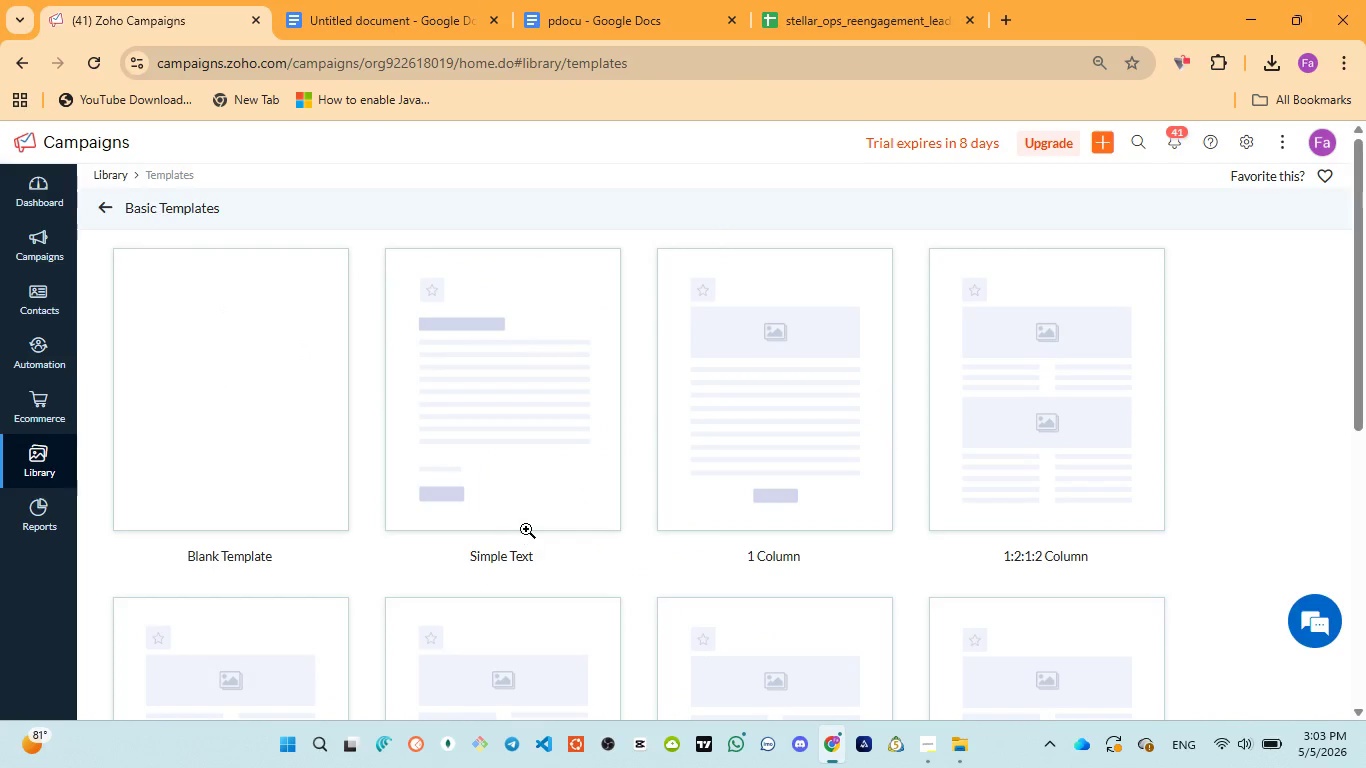 
scroll: coordinate [532, 522], scroll_direction: up, amount: 2.0
 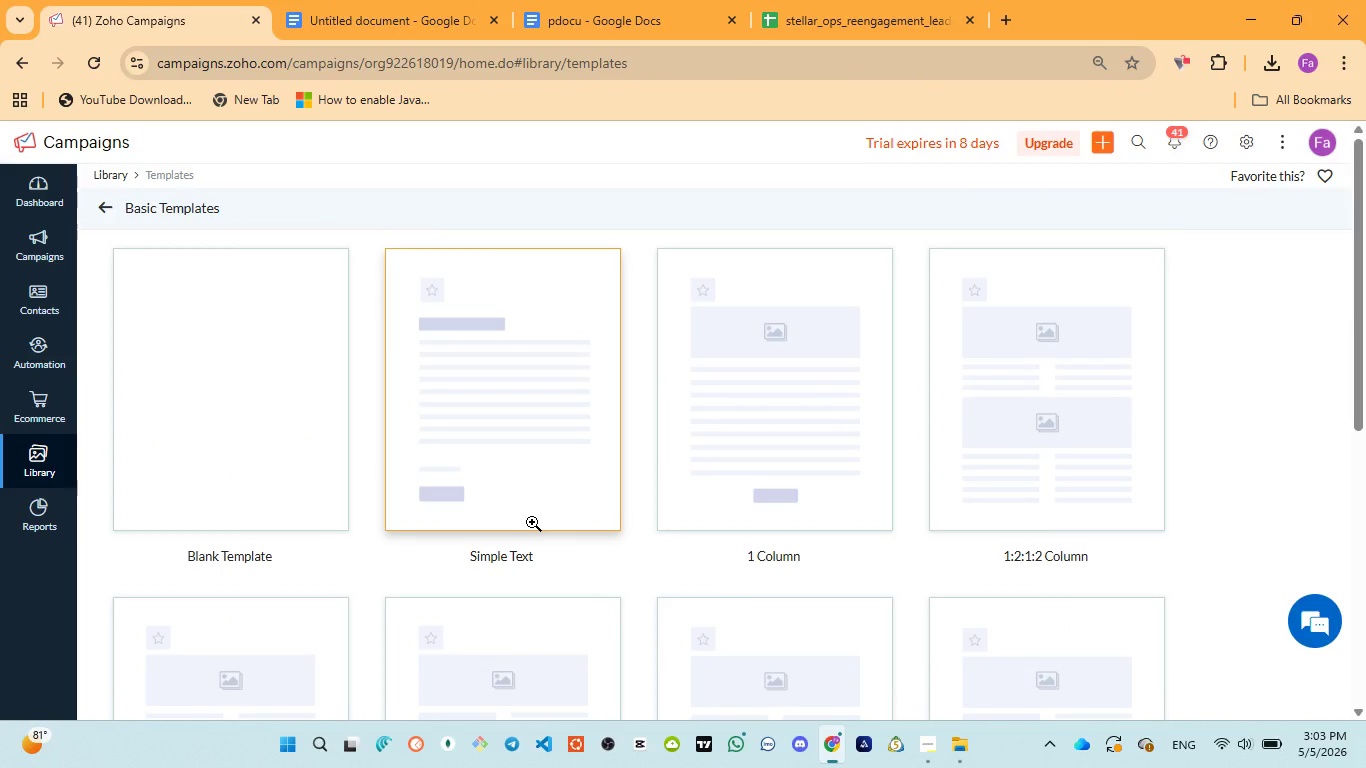 
wait(15.77)
 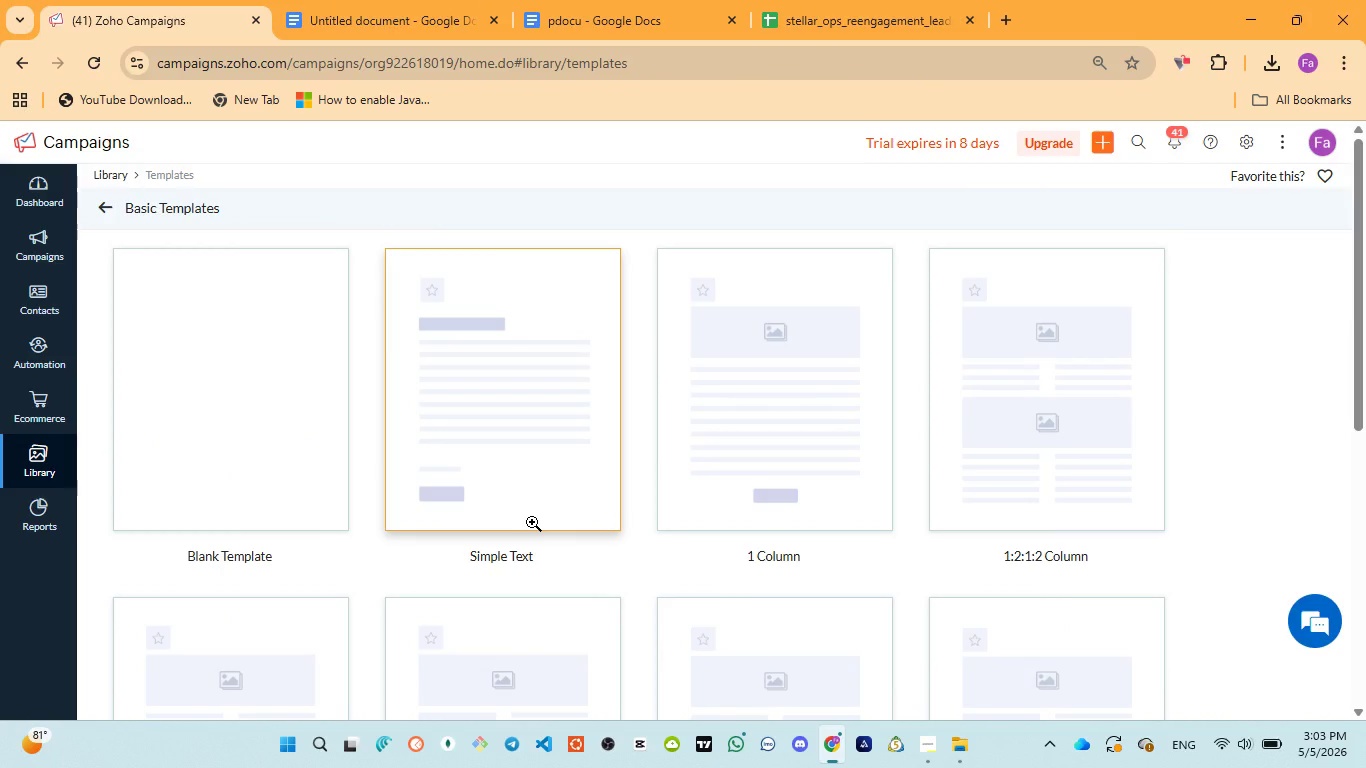 
left_click([105, 205])
 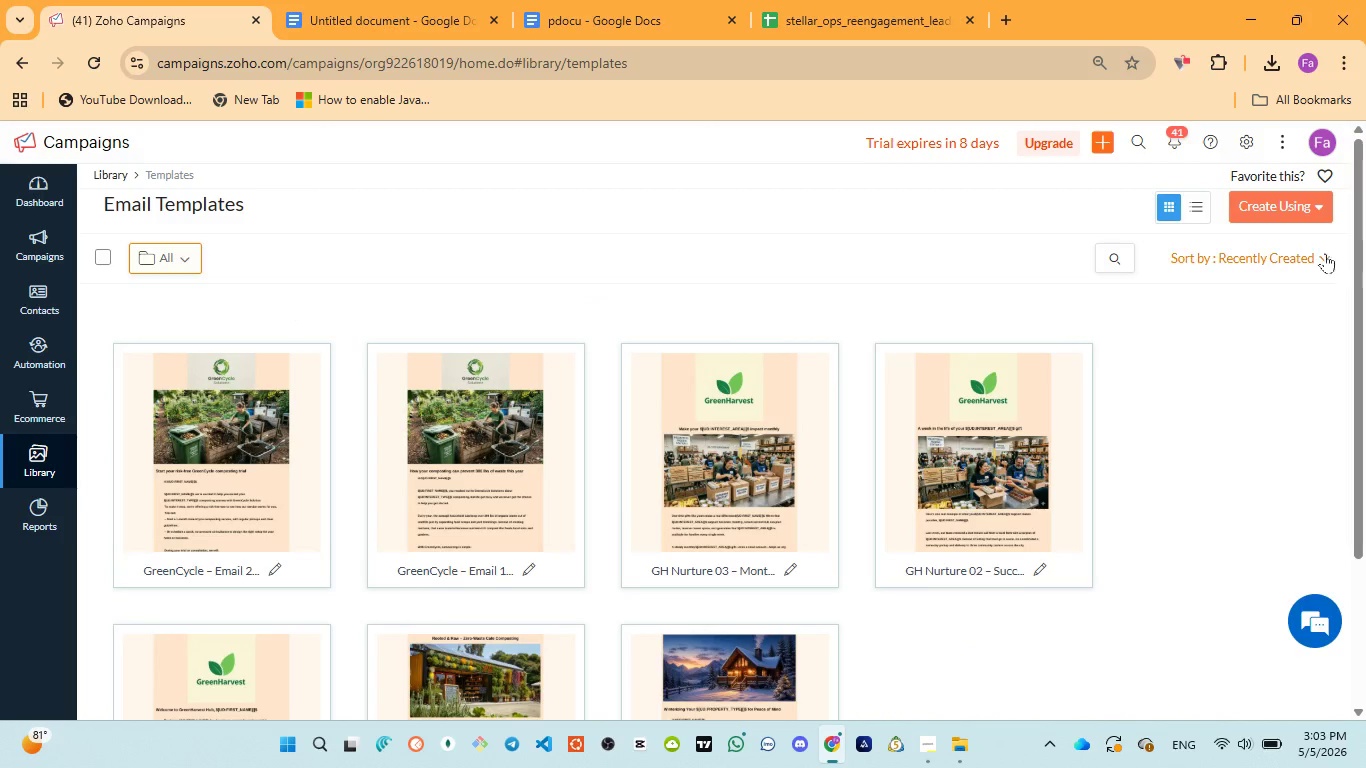 
left_click([1246, 210])
 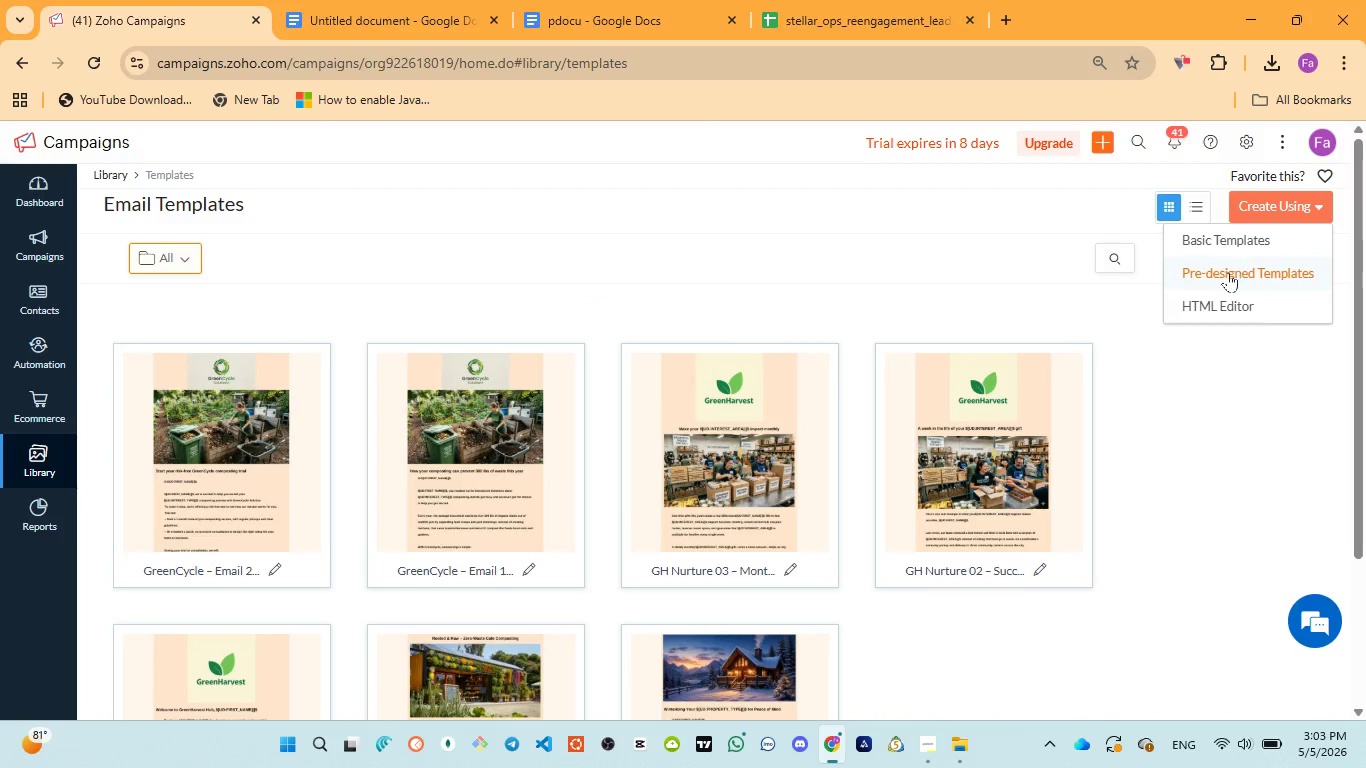 
left_click([1228, 272])
 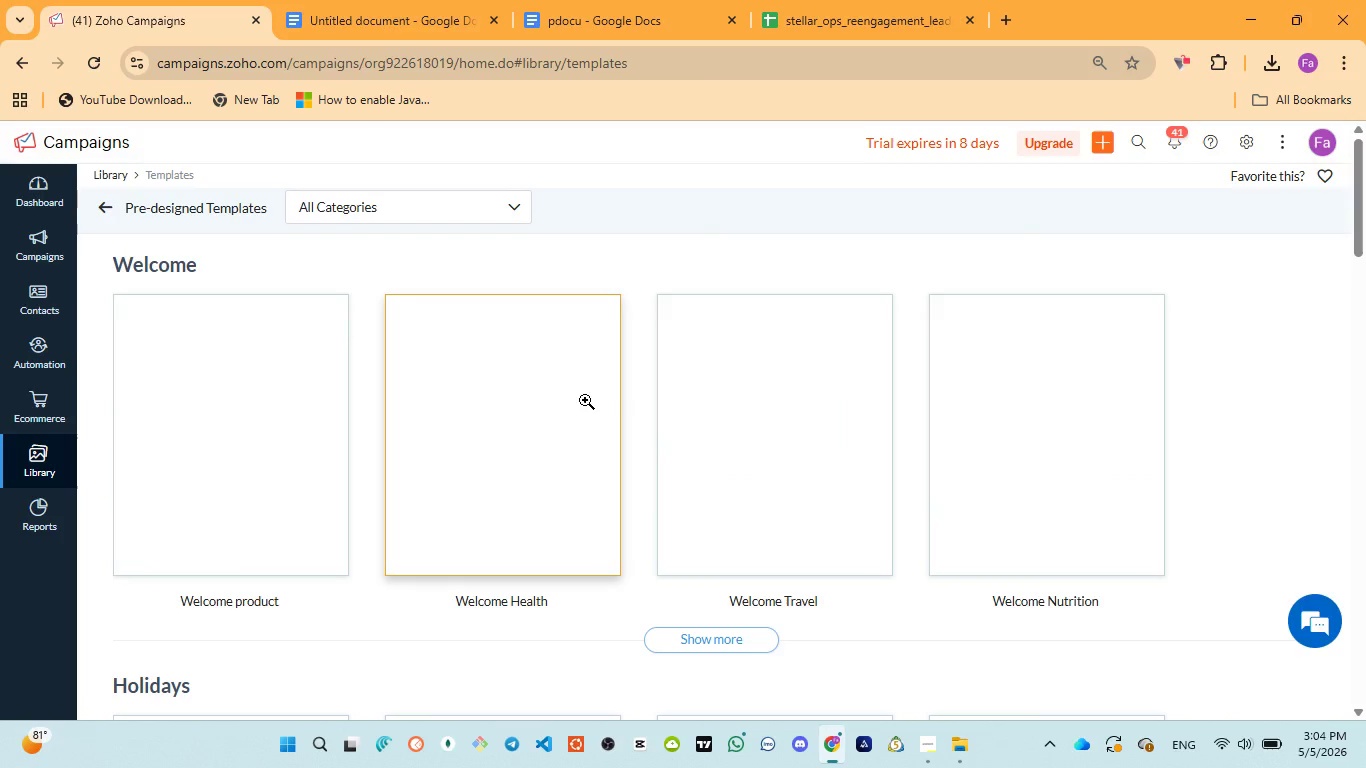 
wait(17.78)
 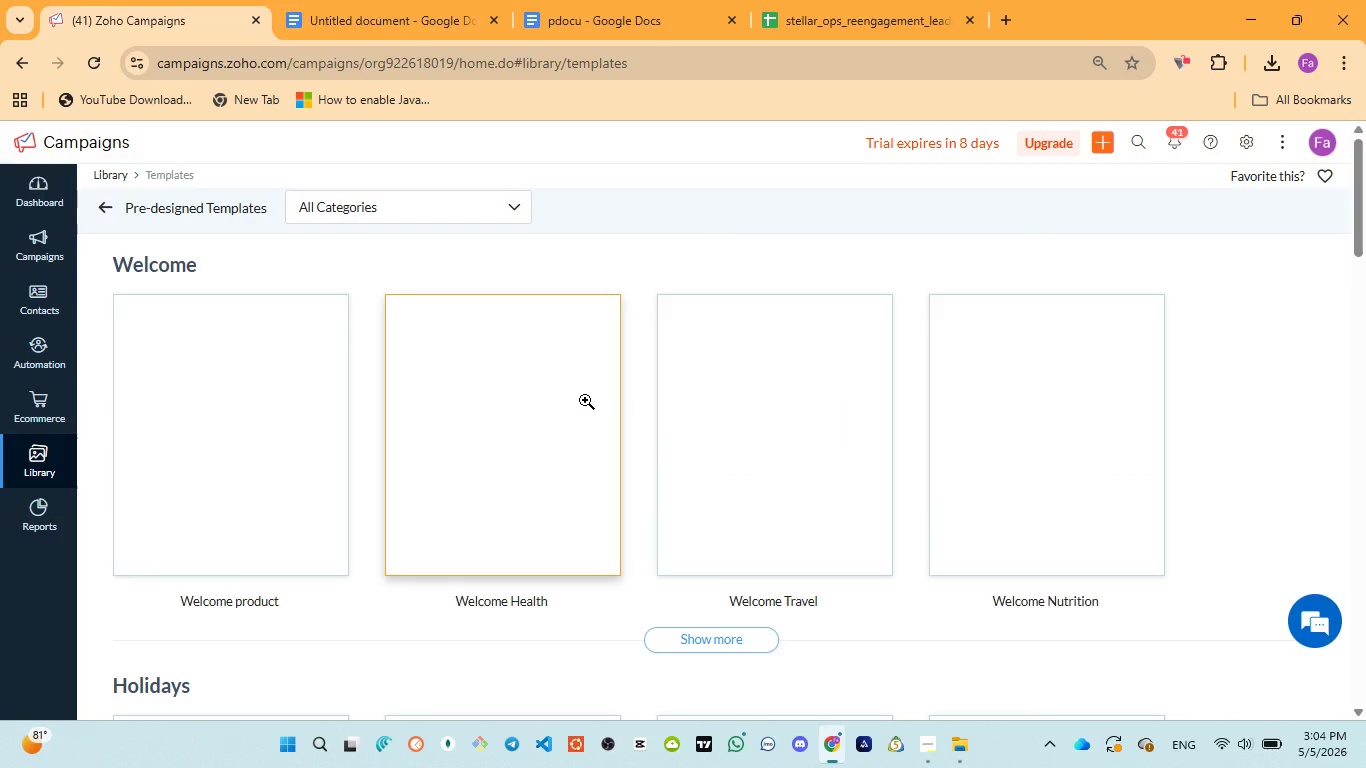 
left_click([234, 523])
 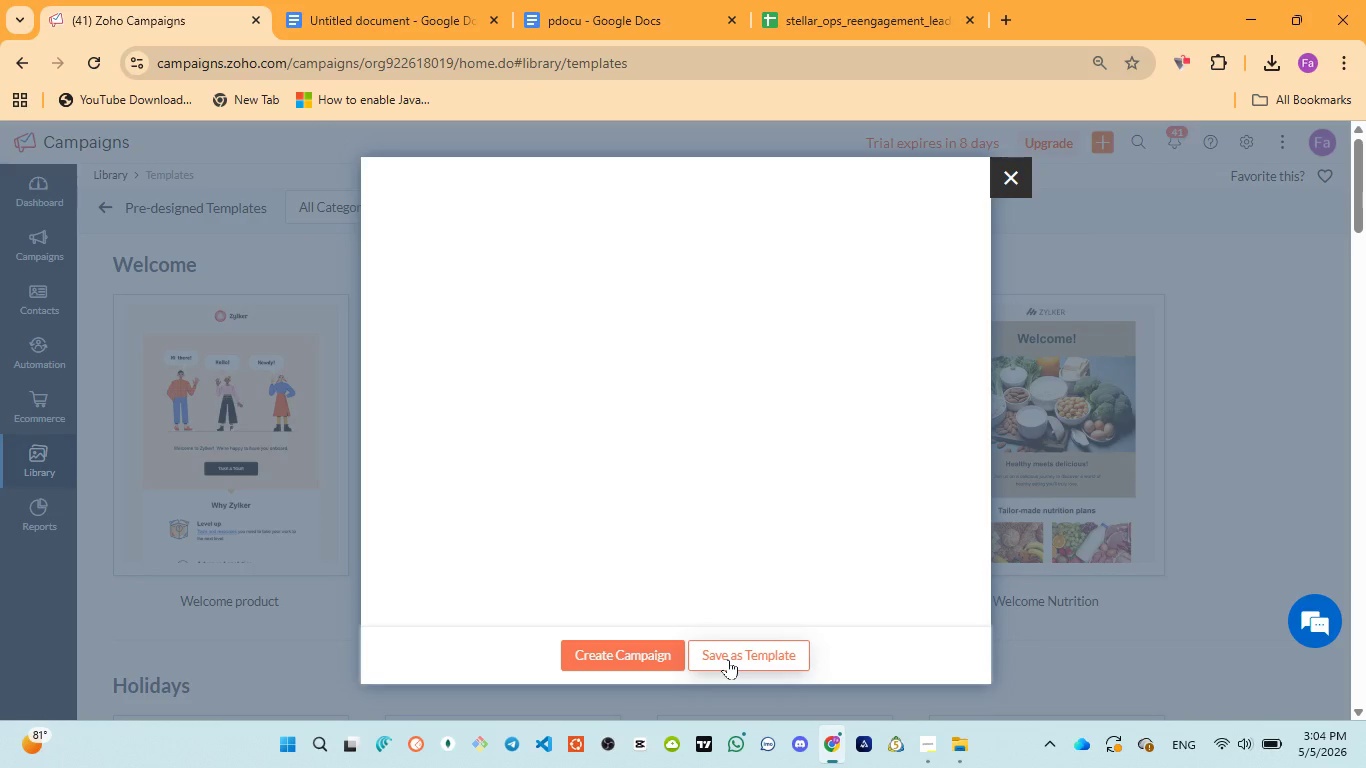 
left_click([728, 659])
 